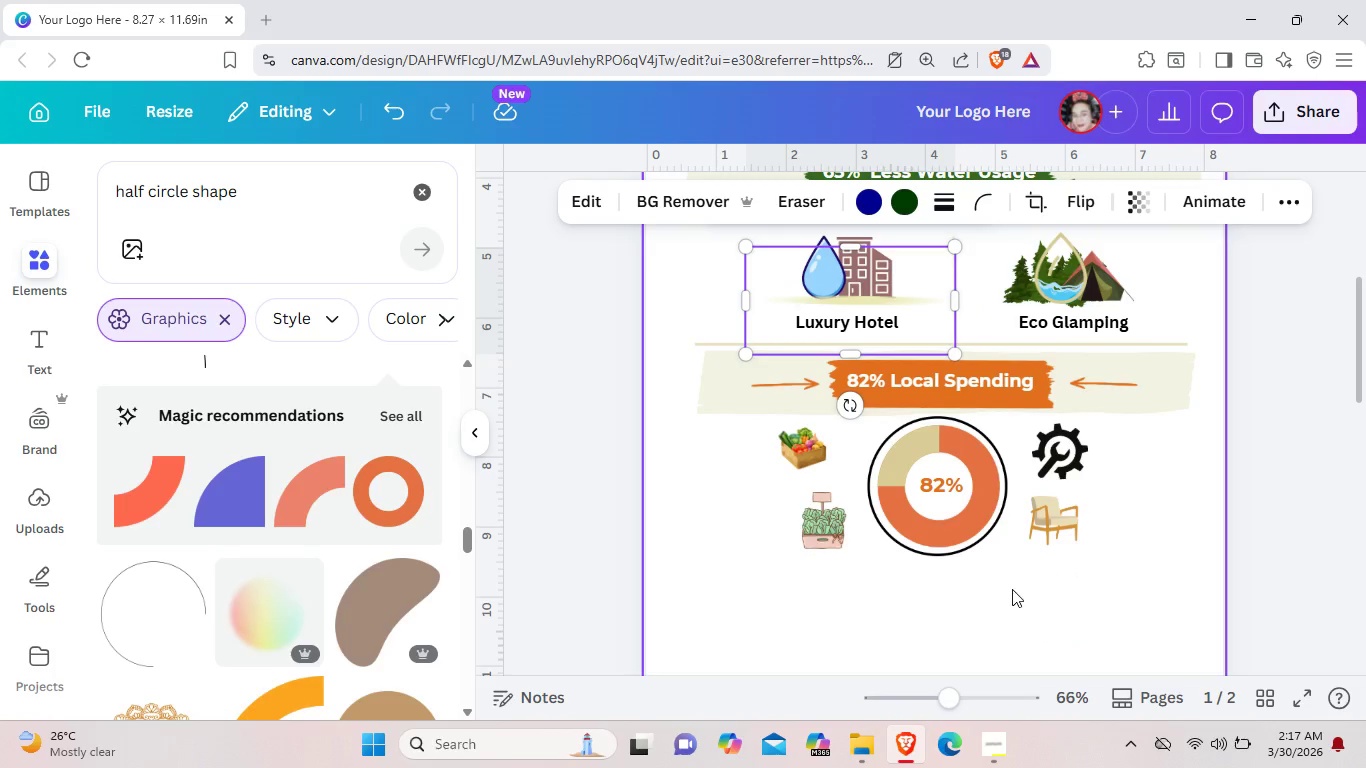 
left_click([1014, 589])
 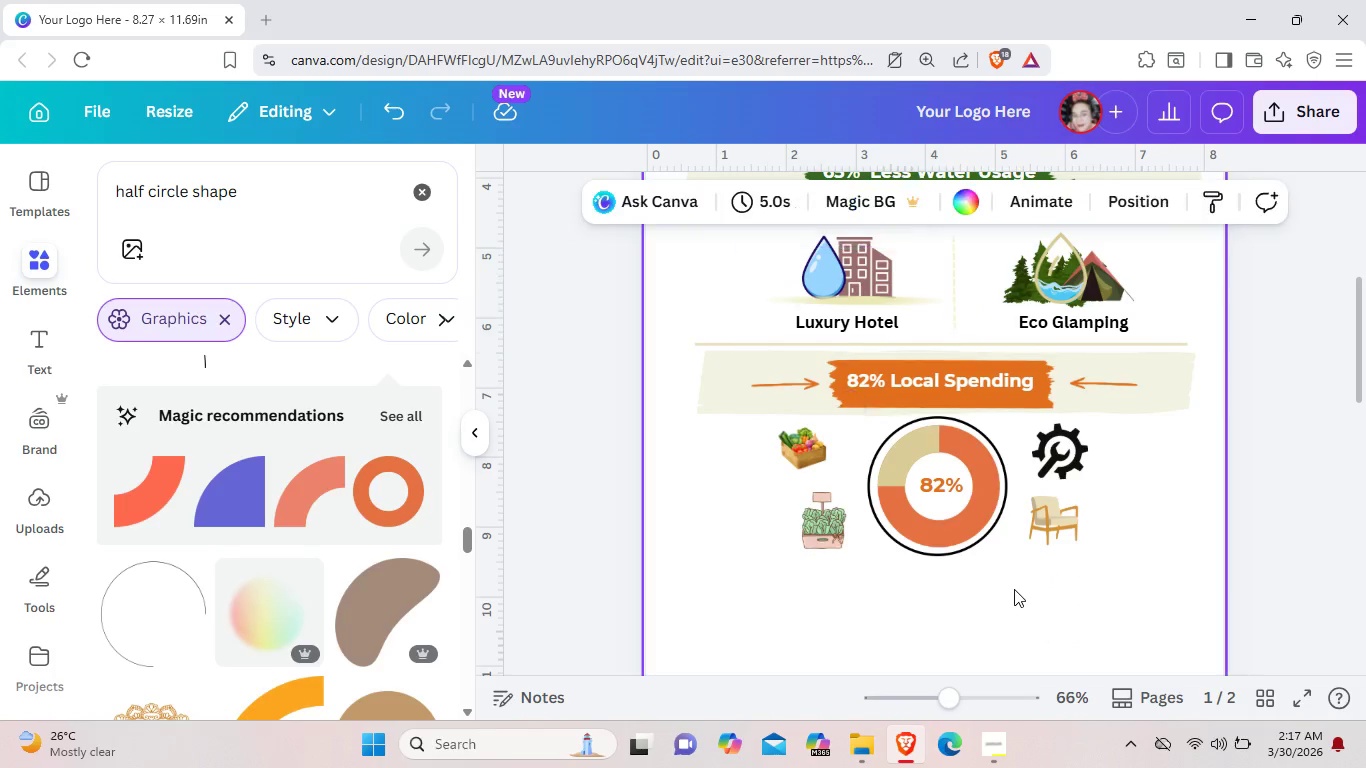 
key(Control+ControlLeft)
 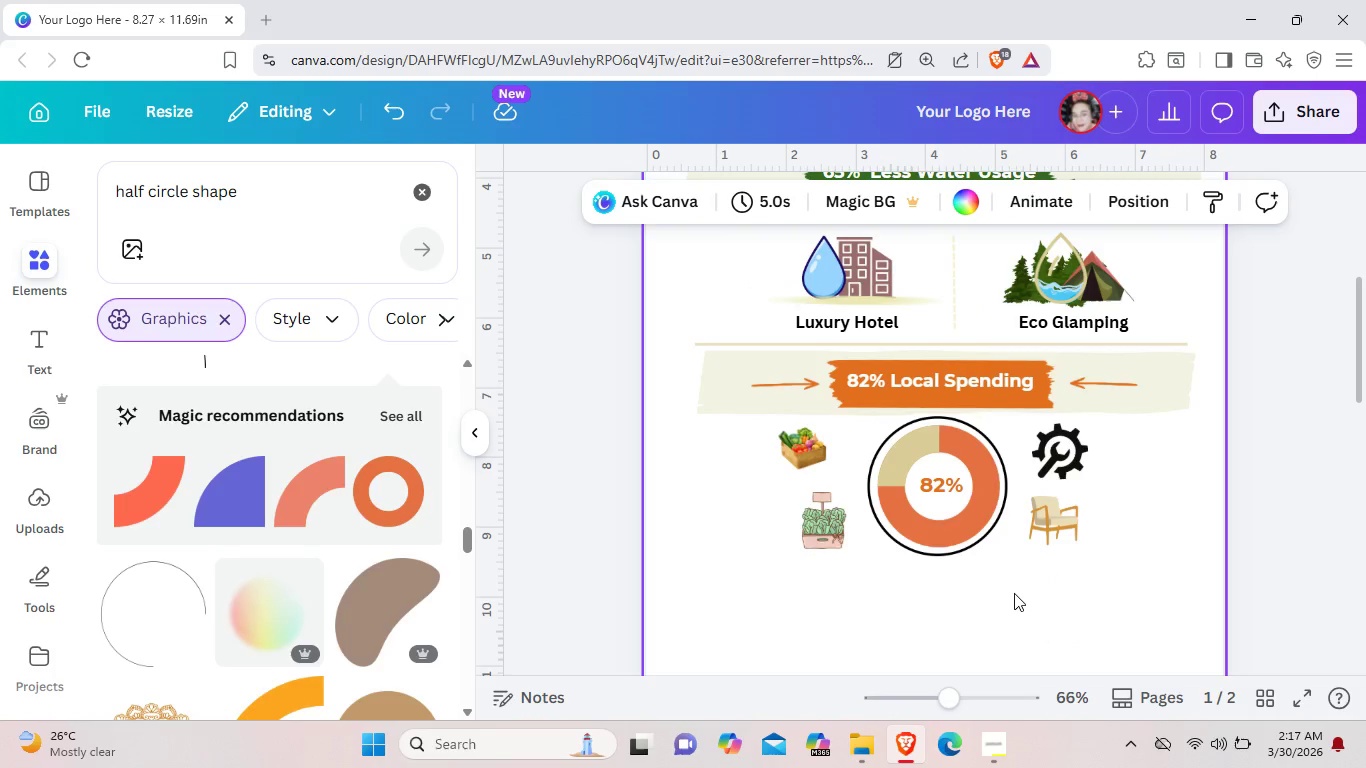 
key(Control+V)
 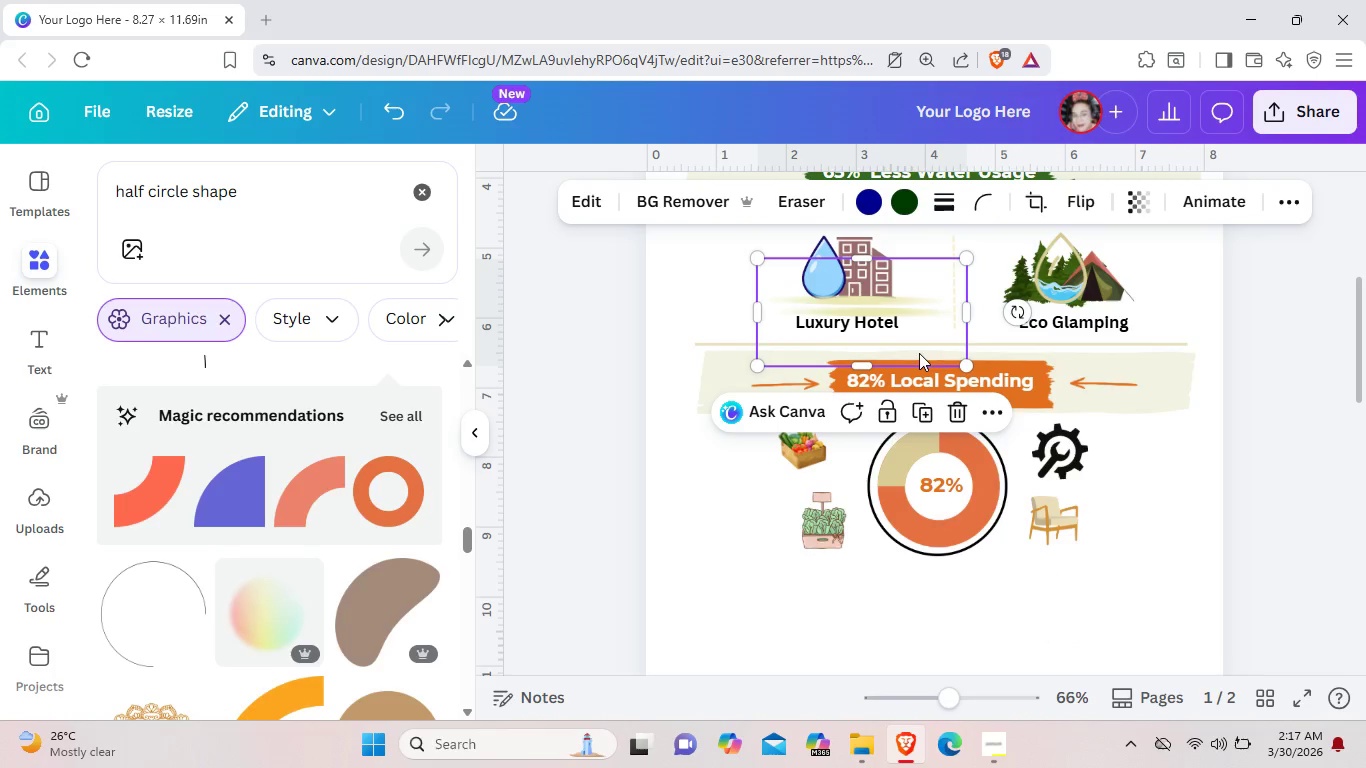 
left_click_drag(start_coordinate=[915, 350], to_coordinate=[1114, 578])
 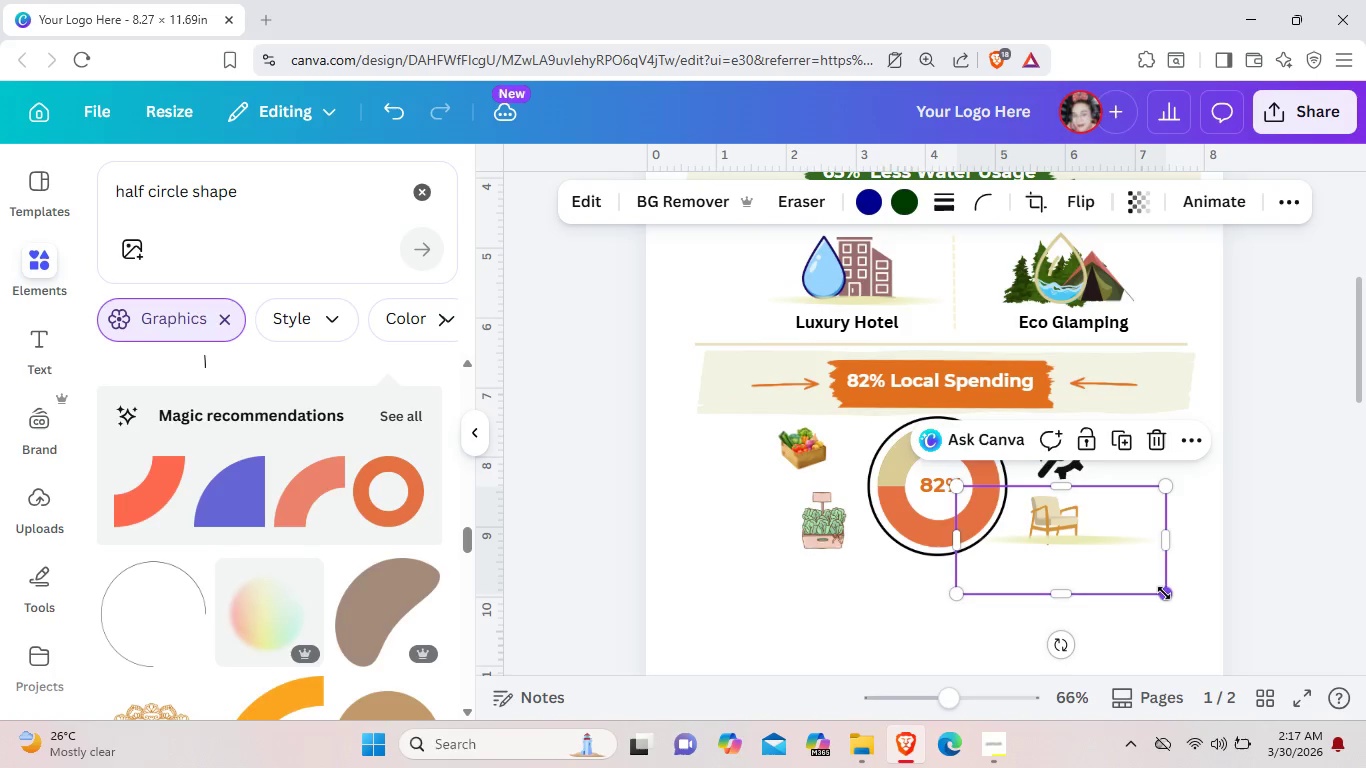 
left_click_drag(start_coordinate=[1164, 593], to_coordinate=[1122, 575])
 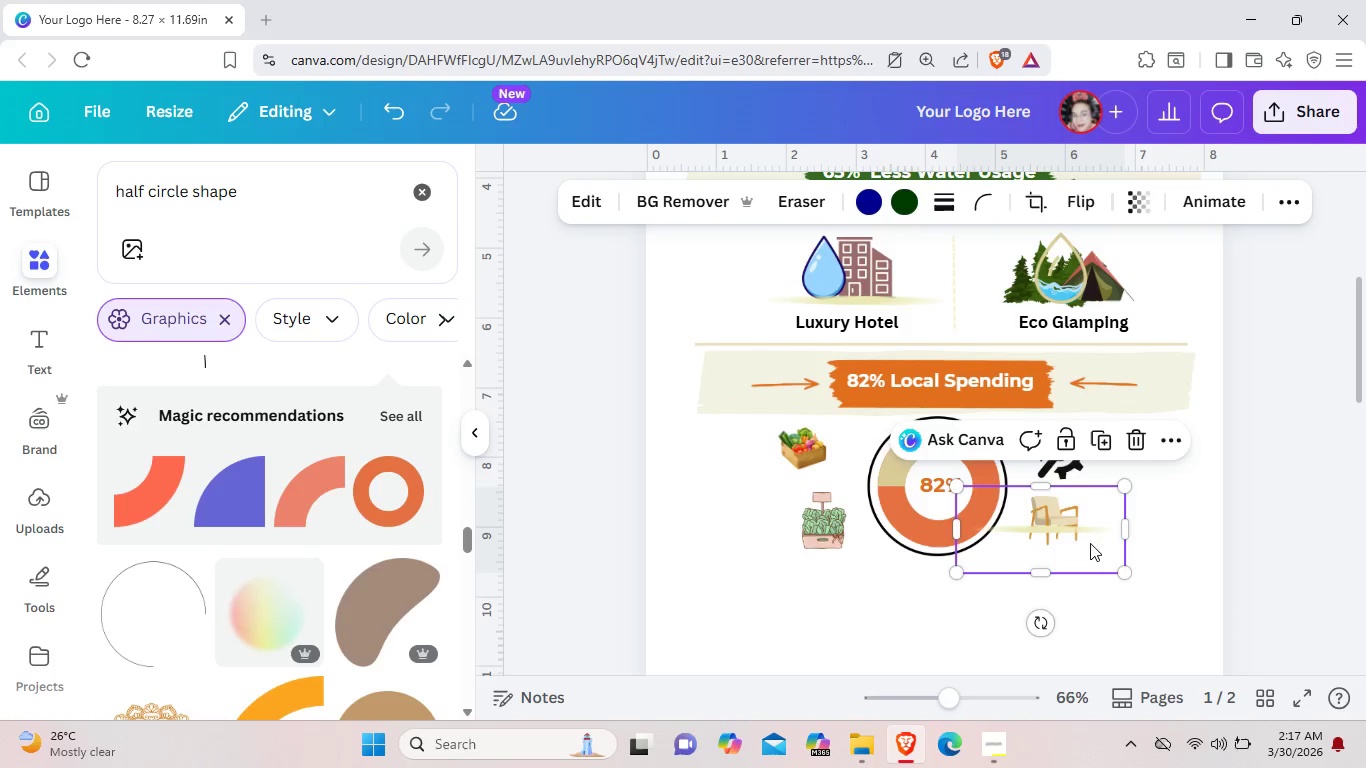 
left_click_drag(start_coordinate=[1091, 535], to_coordinate=[1103, 549])
 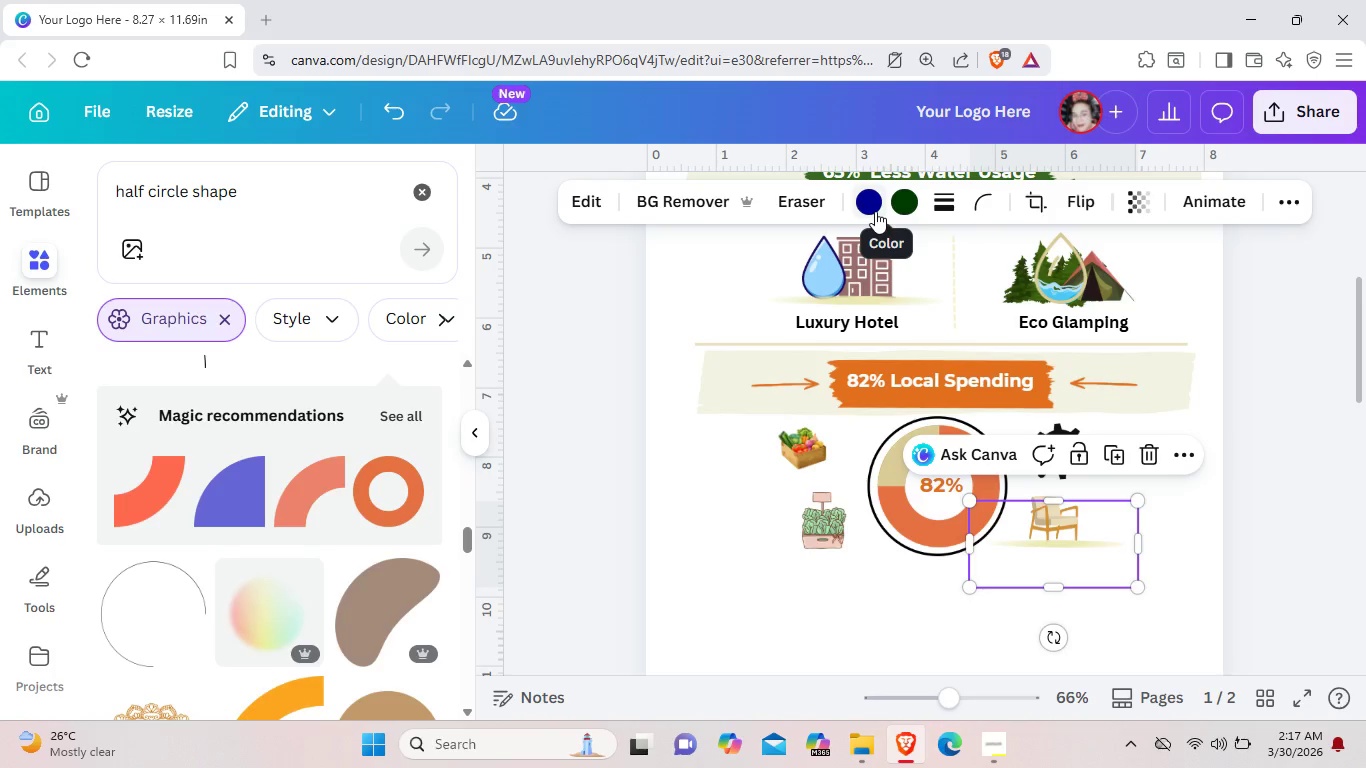 
wait(5.33)
 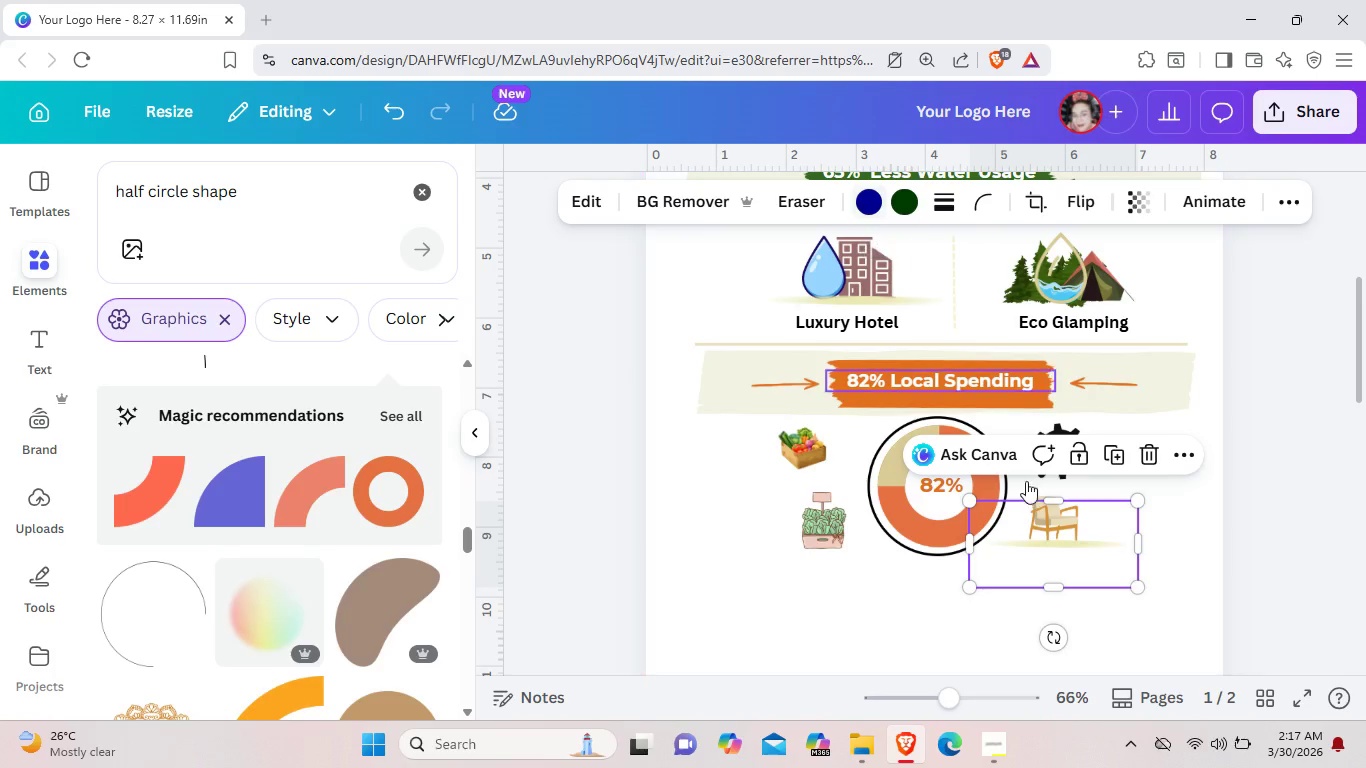 
left_click([1167, 552])
 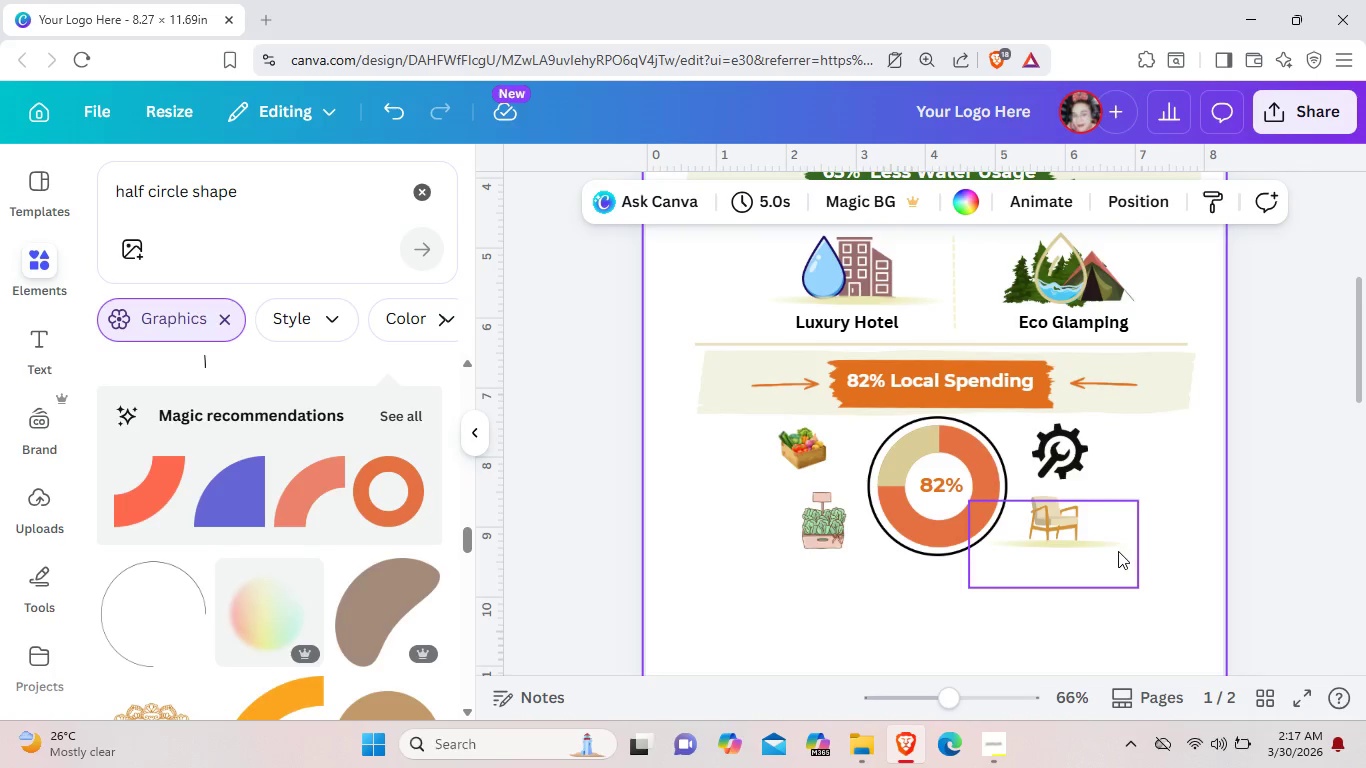 
mouse_move([1105, 551])
 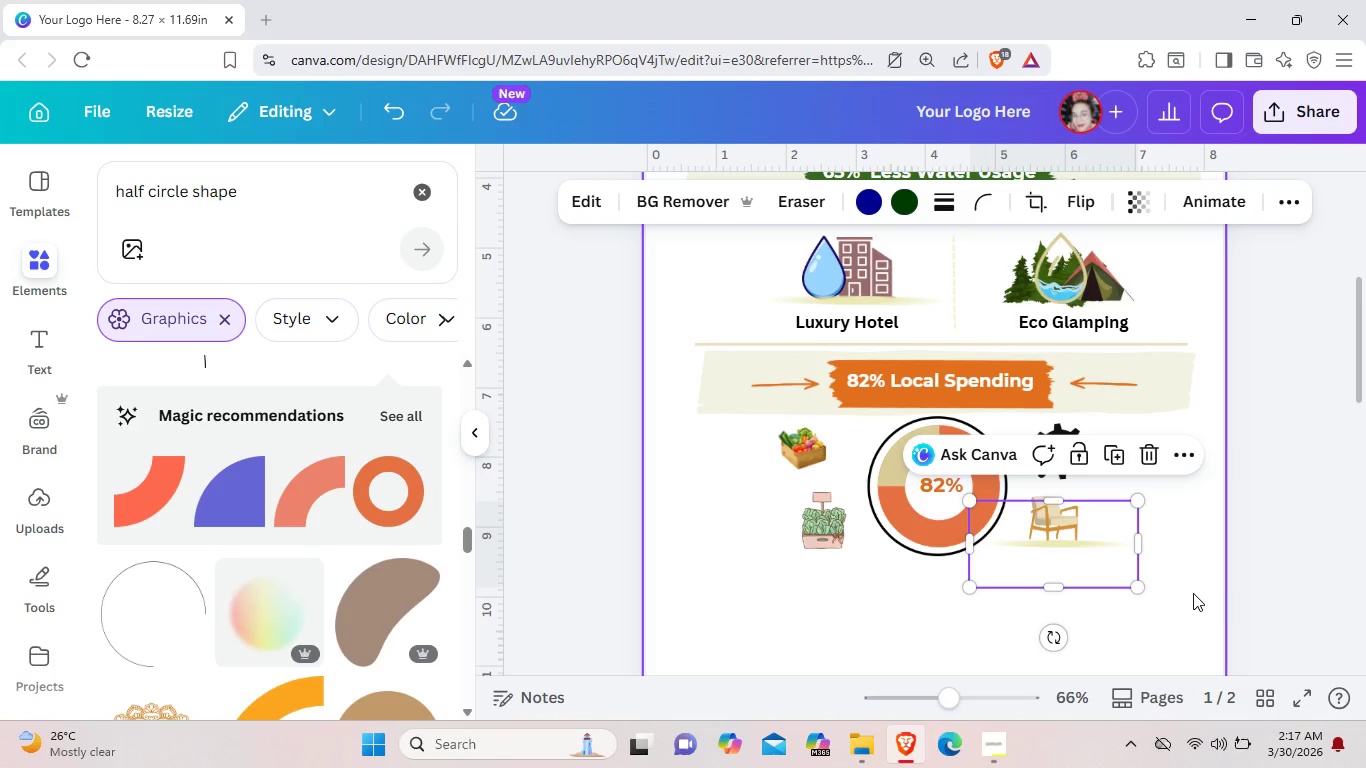 
left_click([1193, 593])
 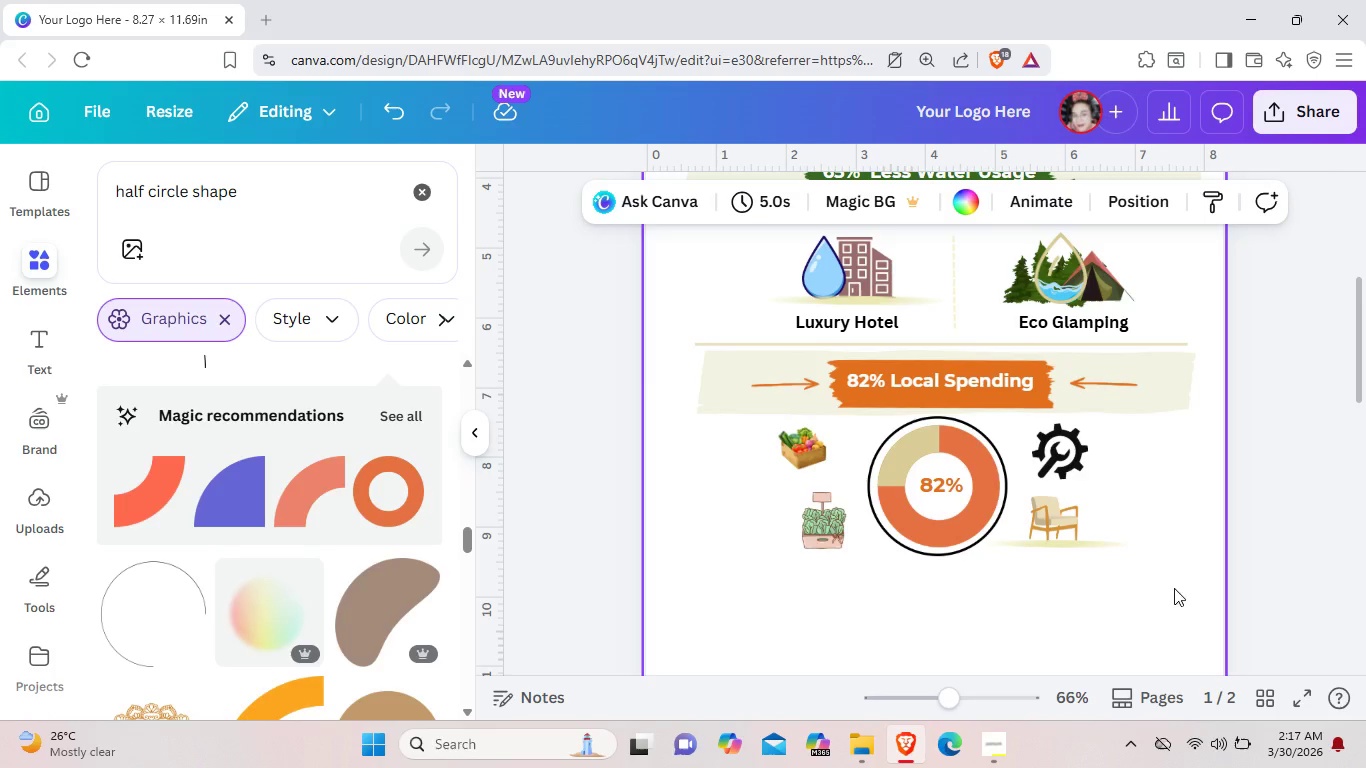 
wait(8.19)
 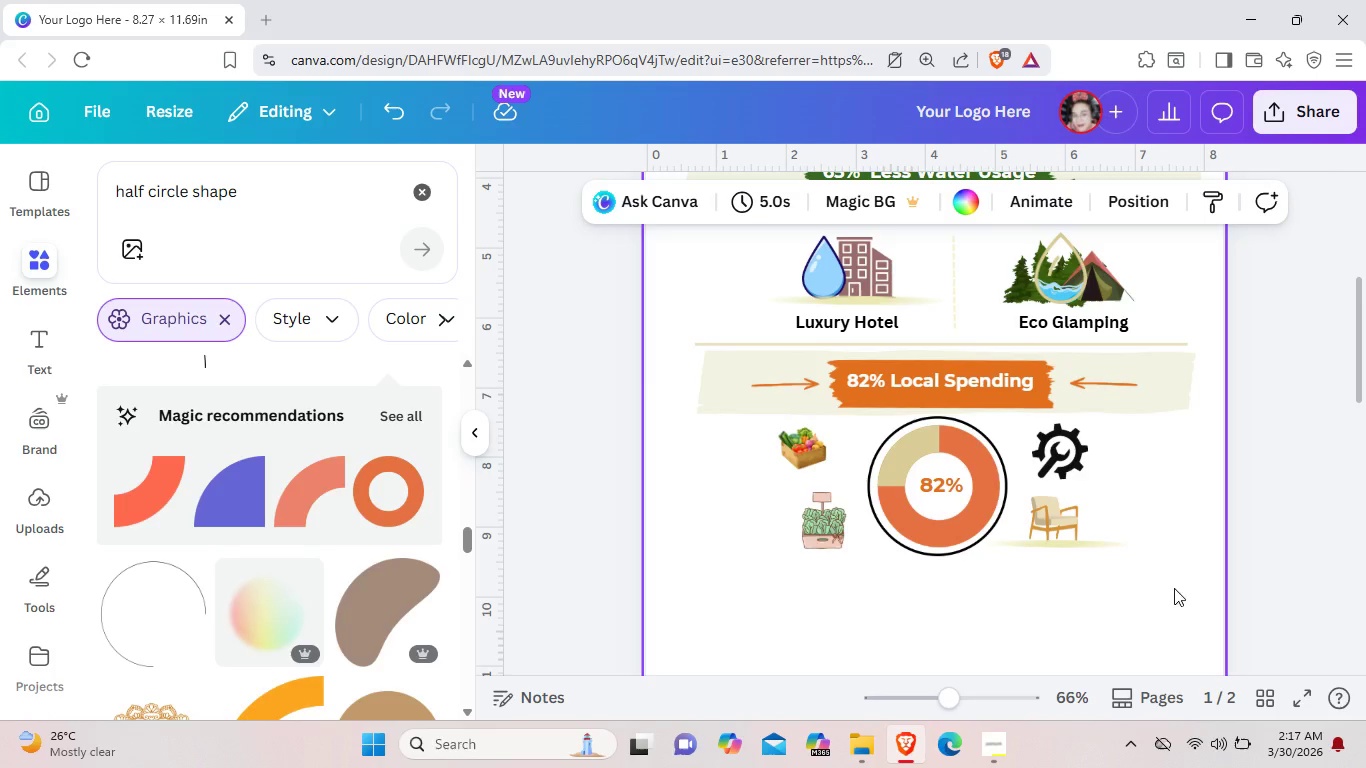 
left_click_drag(start_coordinate=[1071, 460], to_coordinate=[1054, 461])
 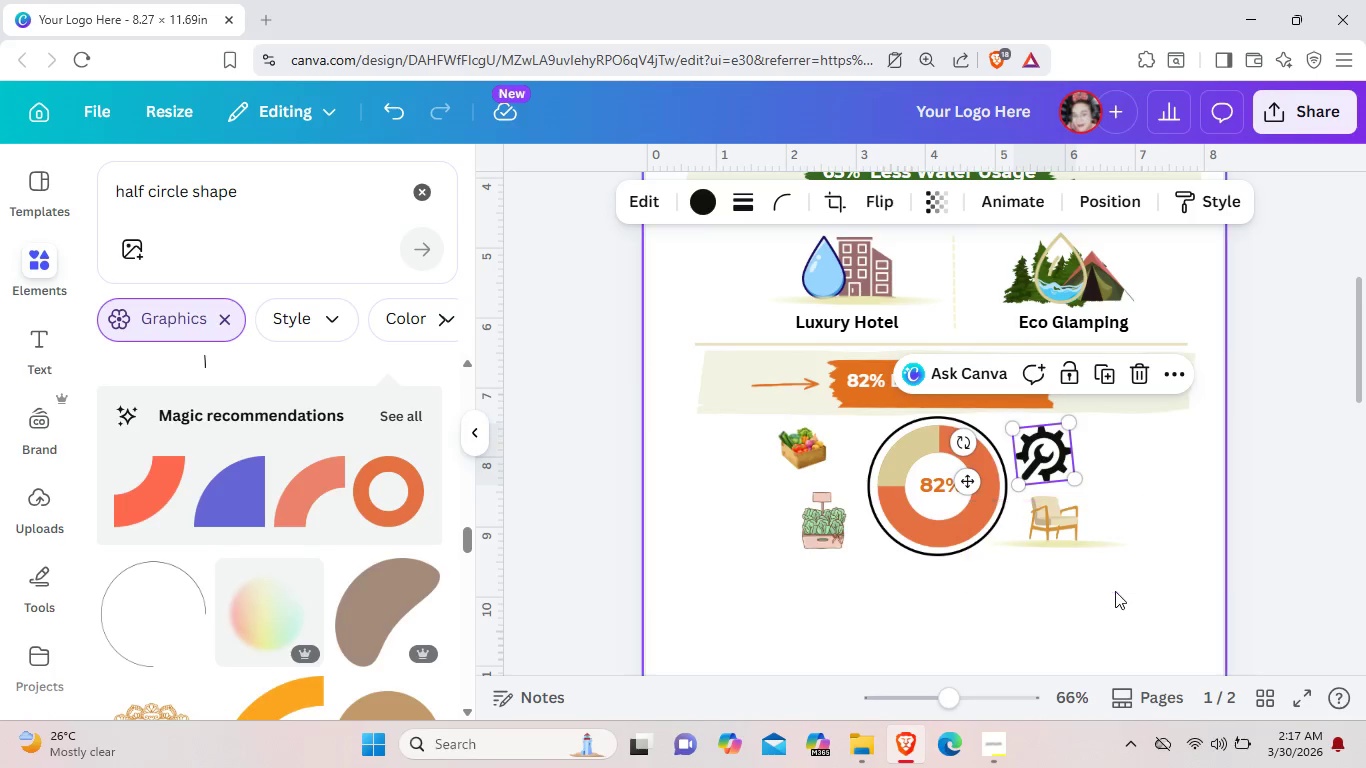 
left_click_drag(start_coordinate=[1151, 609], to_coordinate=[1058, 517])
 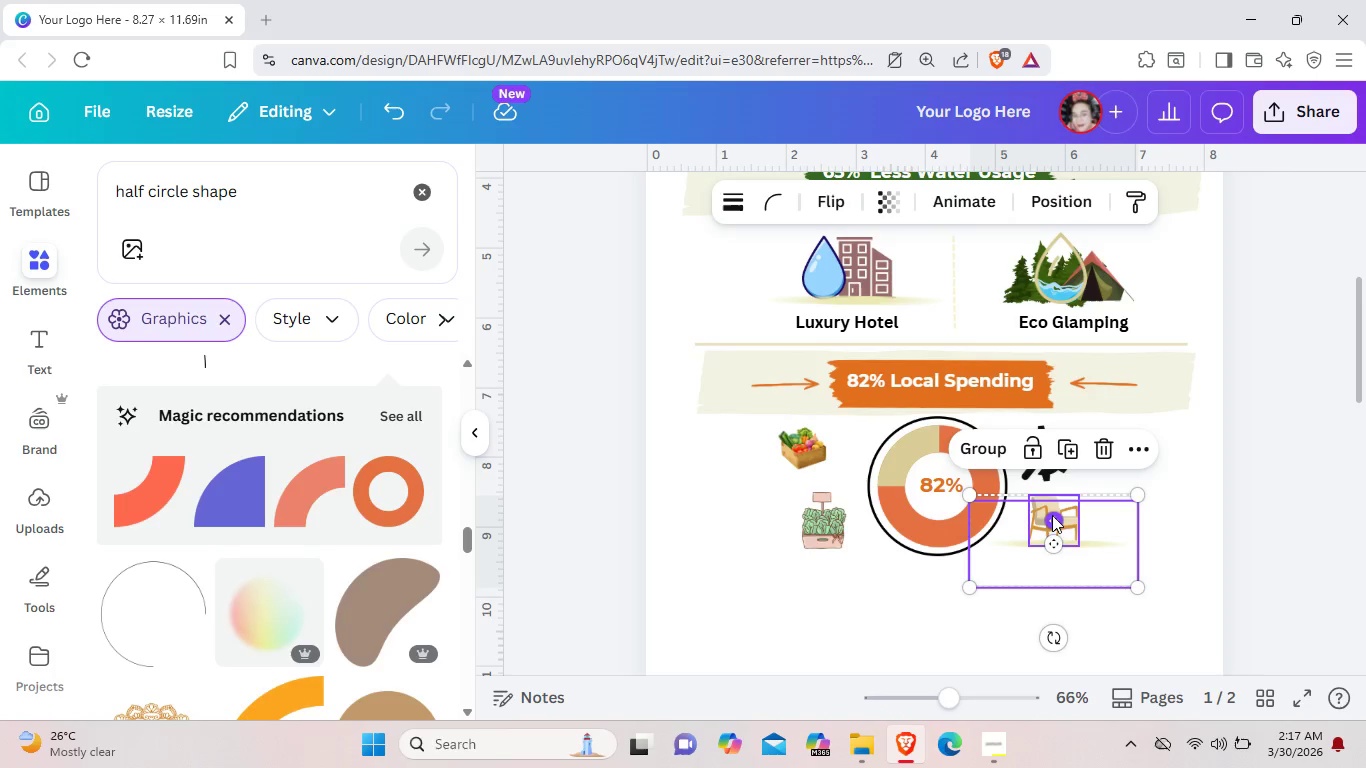 
left_click_drag(start_coordinate=[1052, 514], to_coordinate=[1044, 521])
 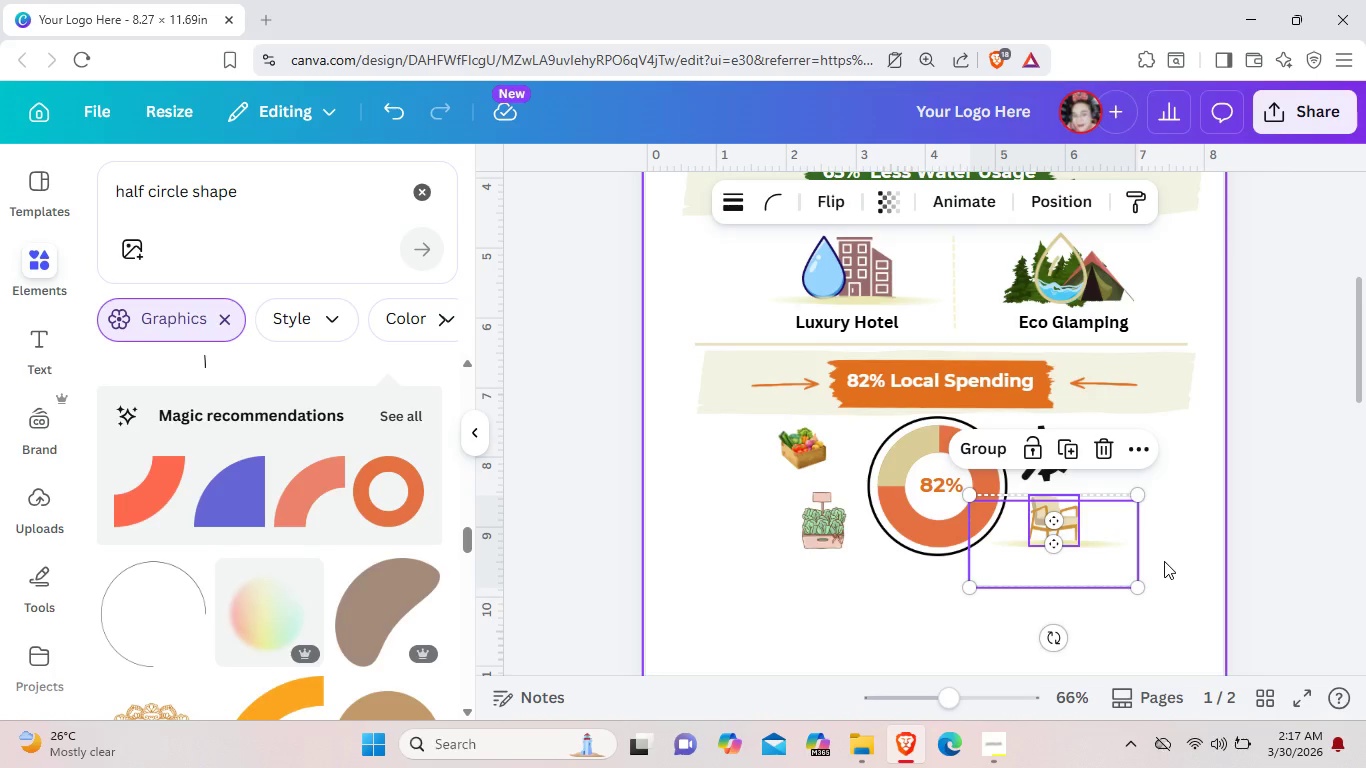 
left_click([1164, 561])
 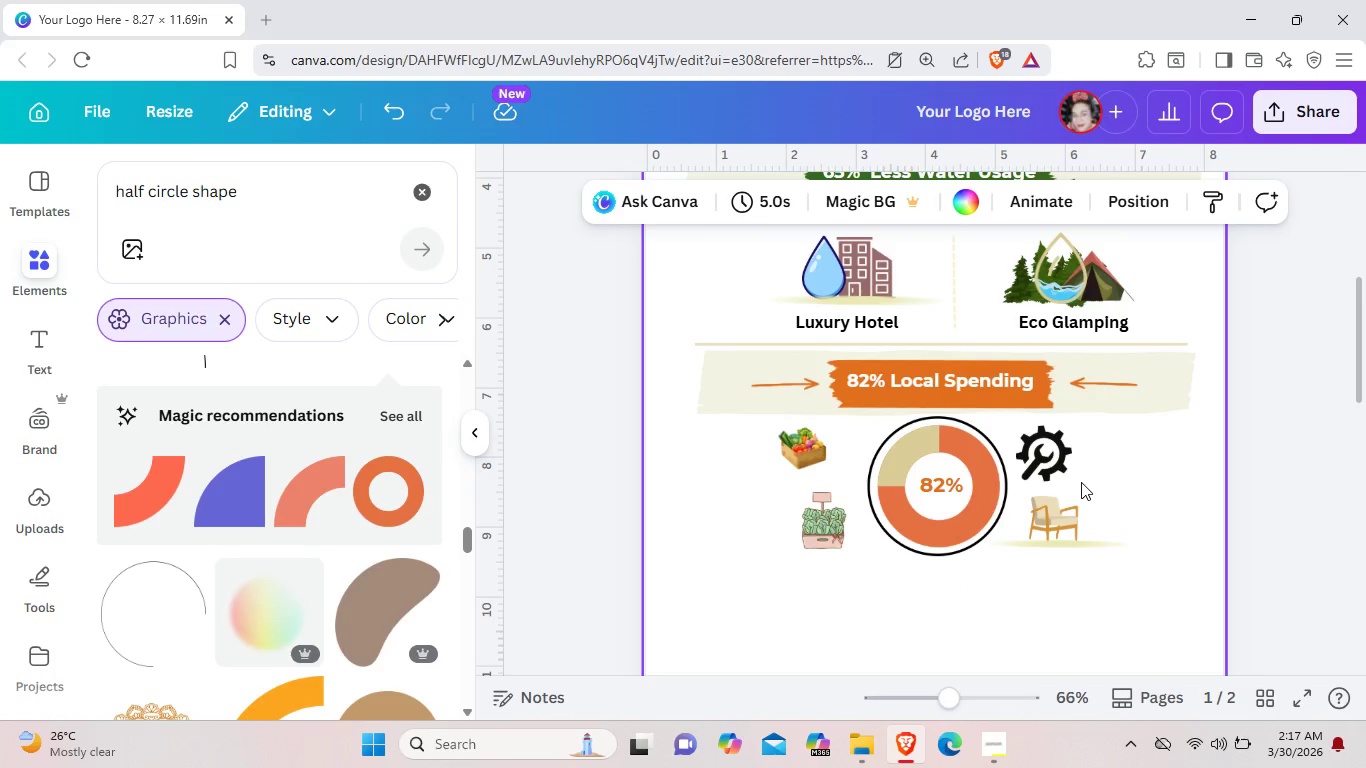 
left_click([1066, 468])
 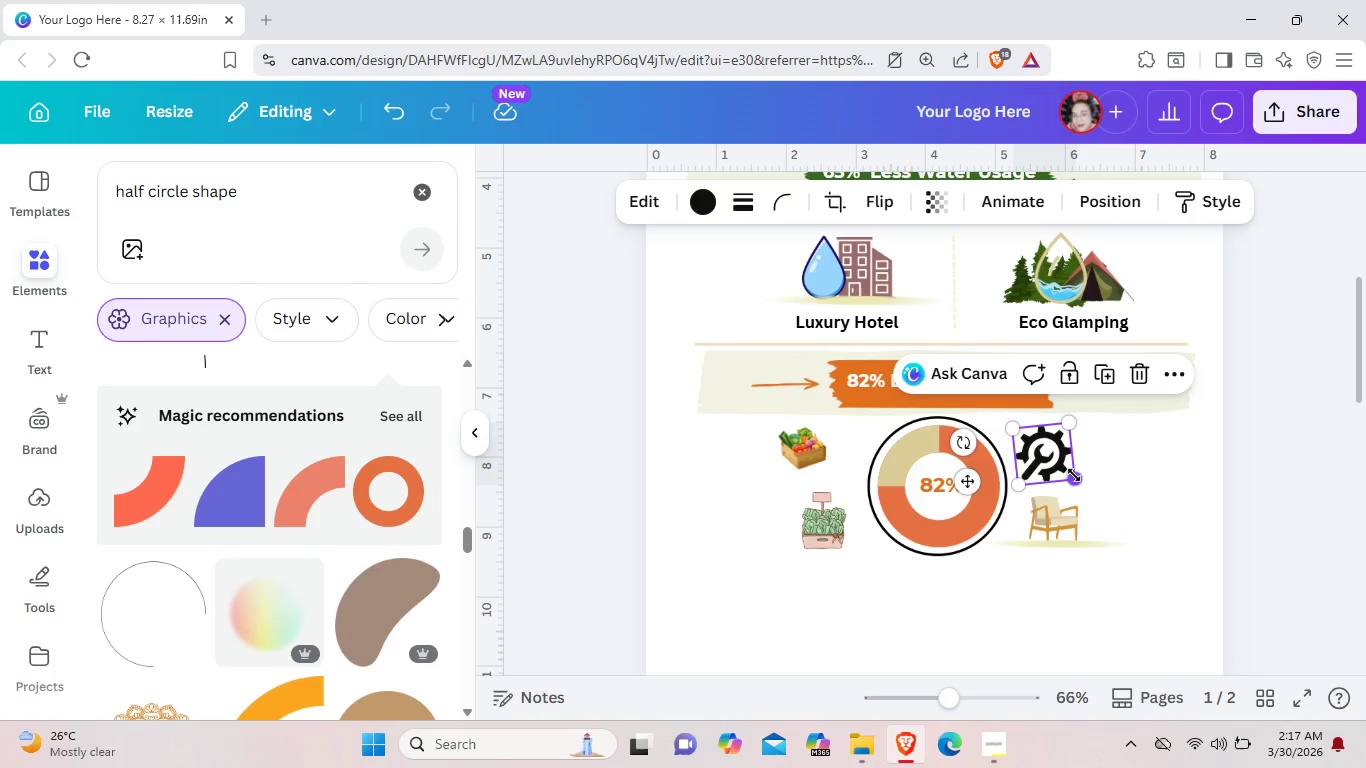 
left_click_drag(start_coordinate=[1074, 475], to_coordinate=[1067, 465])
 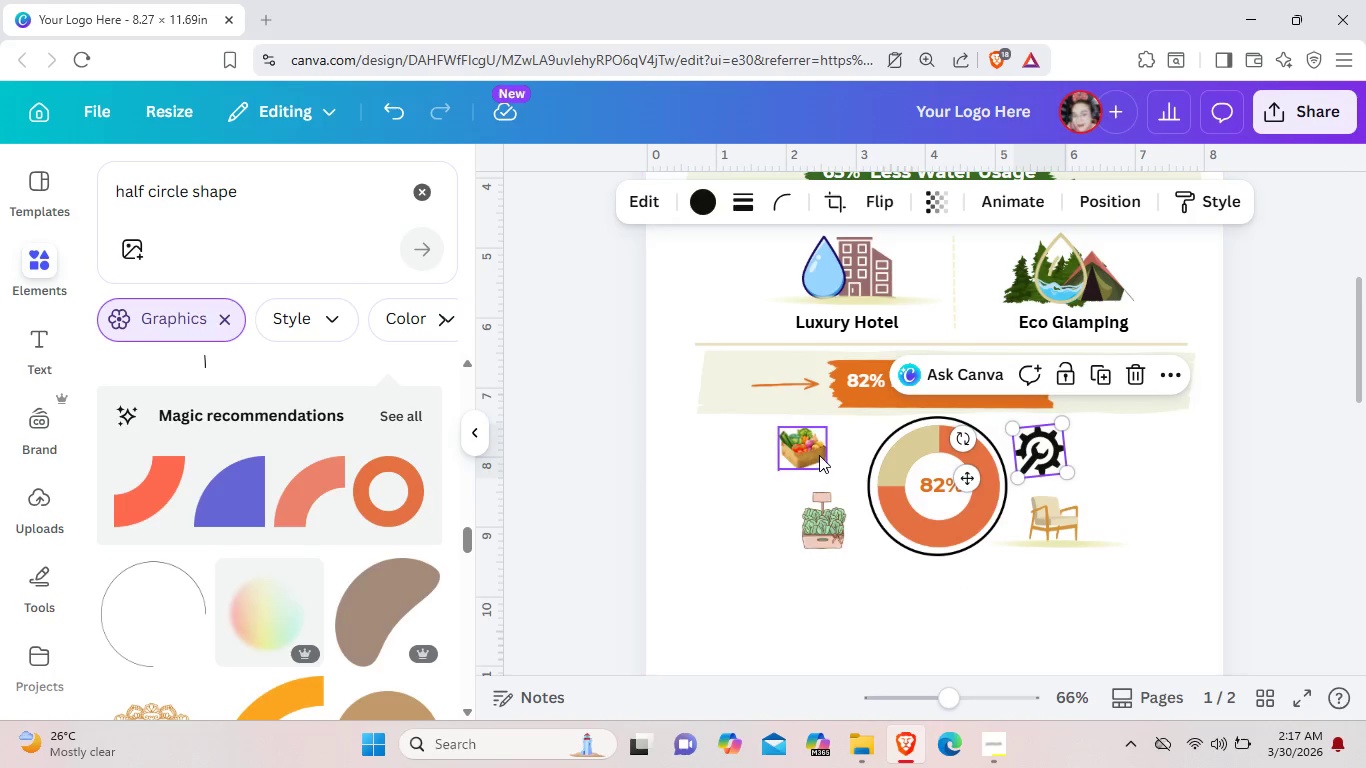 
left_click_drag(start_coordinate=[819, 455], to_coordinate=[855, 454])
 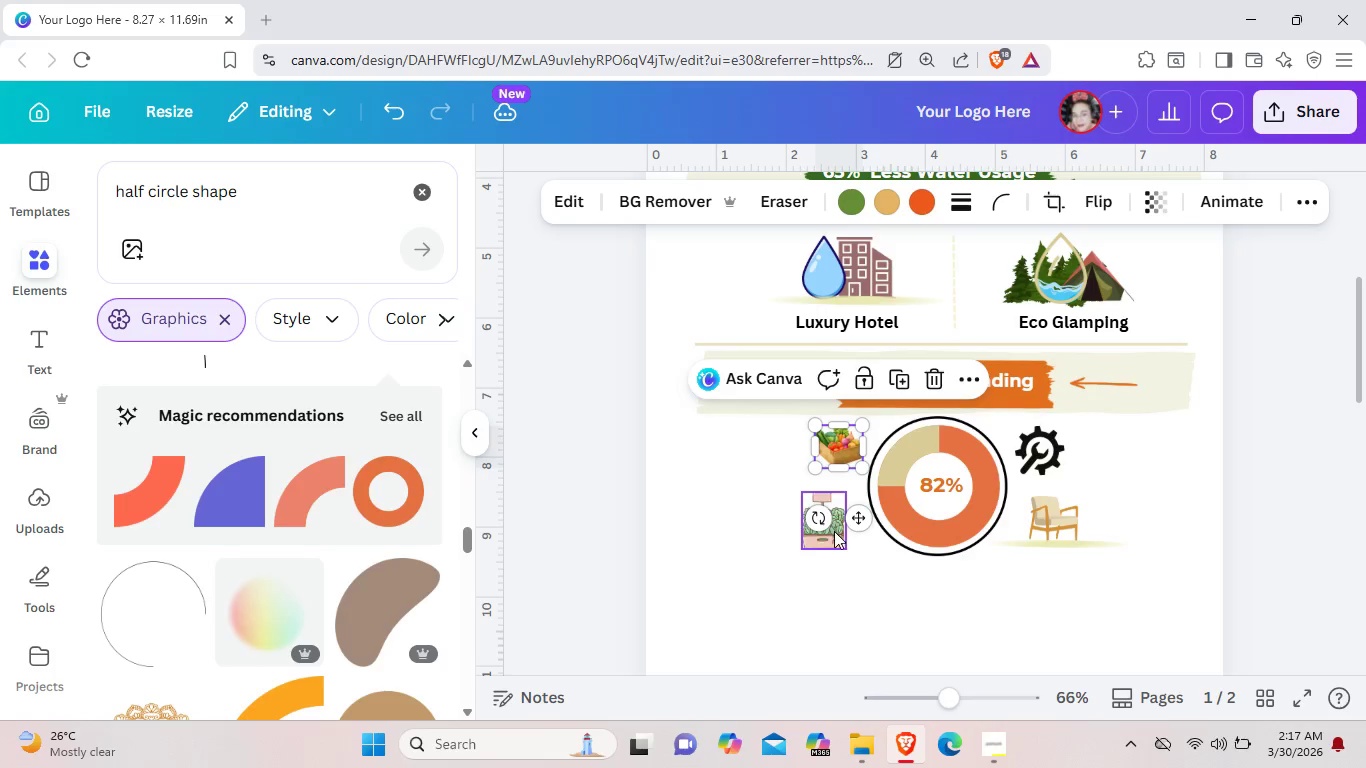 
left_click_drag(start_coordinate=[834, 531], to_coordinate=[847, 532])
 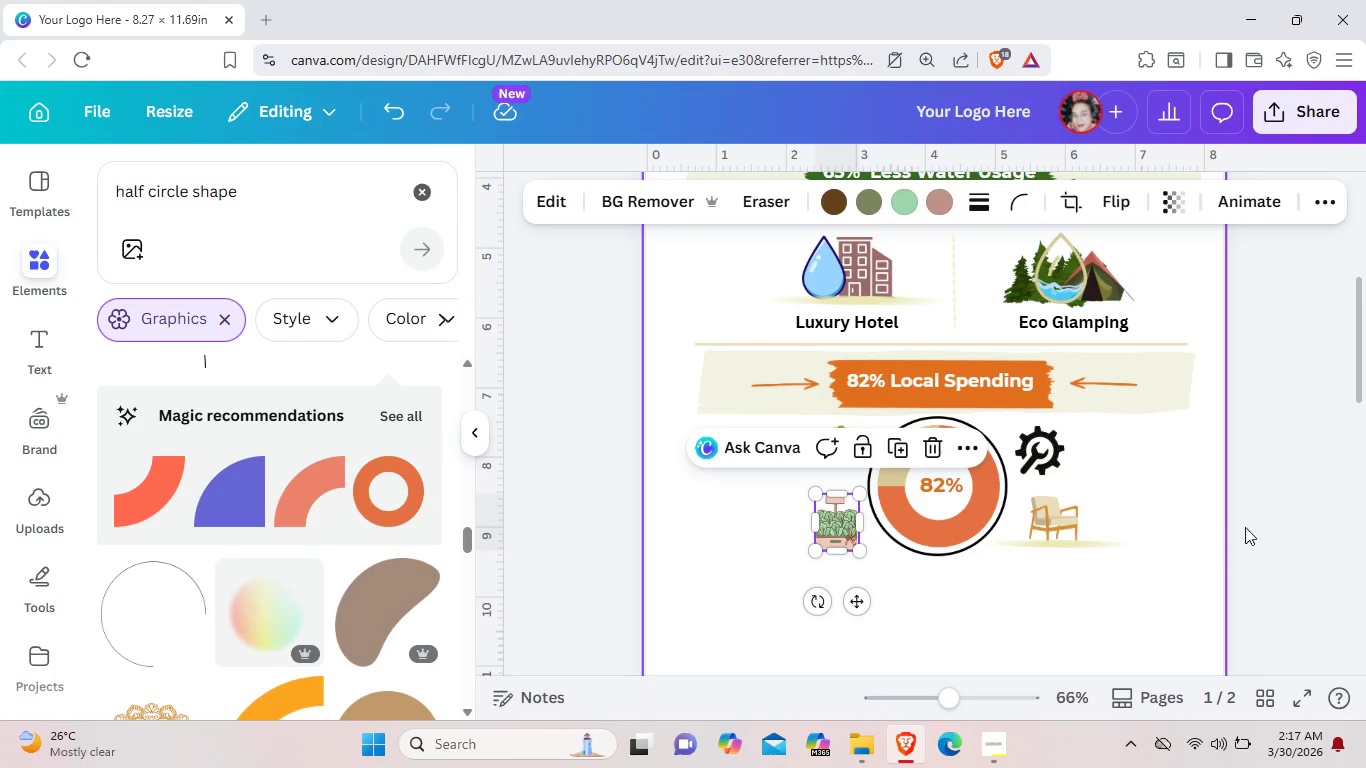 
left_click([1258, 527])
 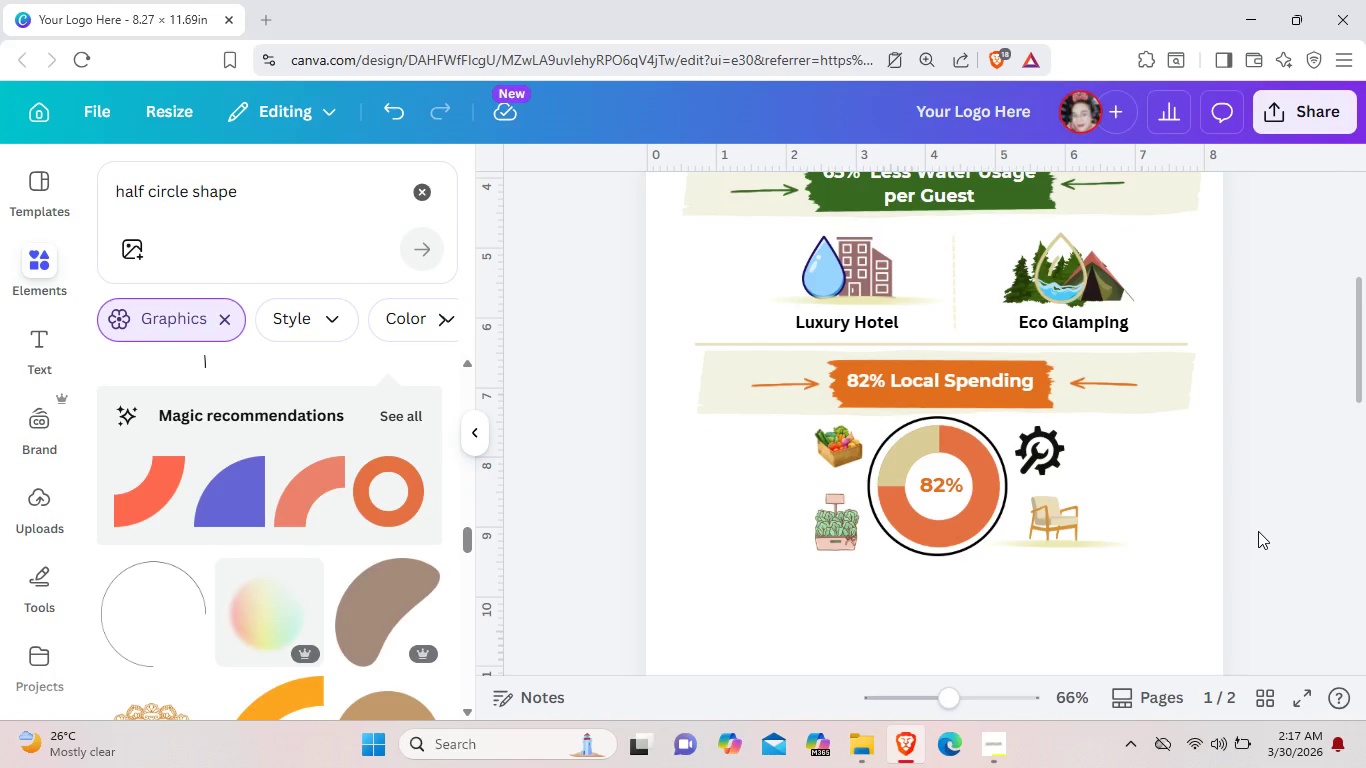 
wait(6.33)
 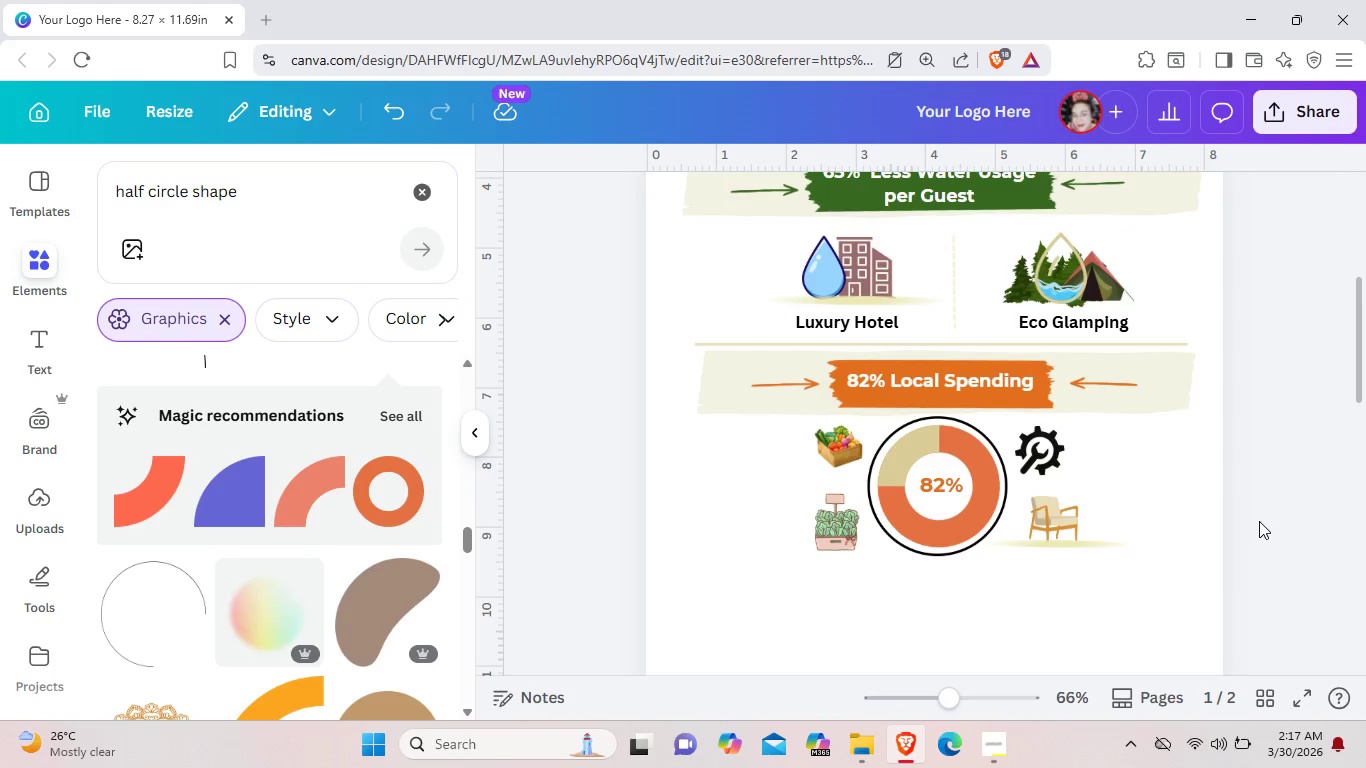 
scroll: coordinate [1258, 517], scroll_direction: down, amount: 3.0
 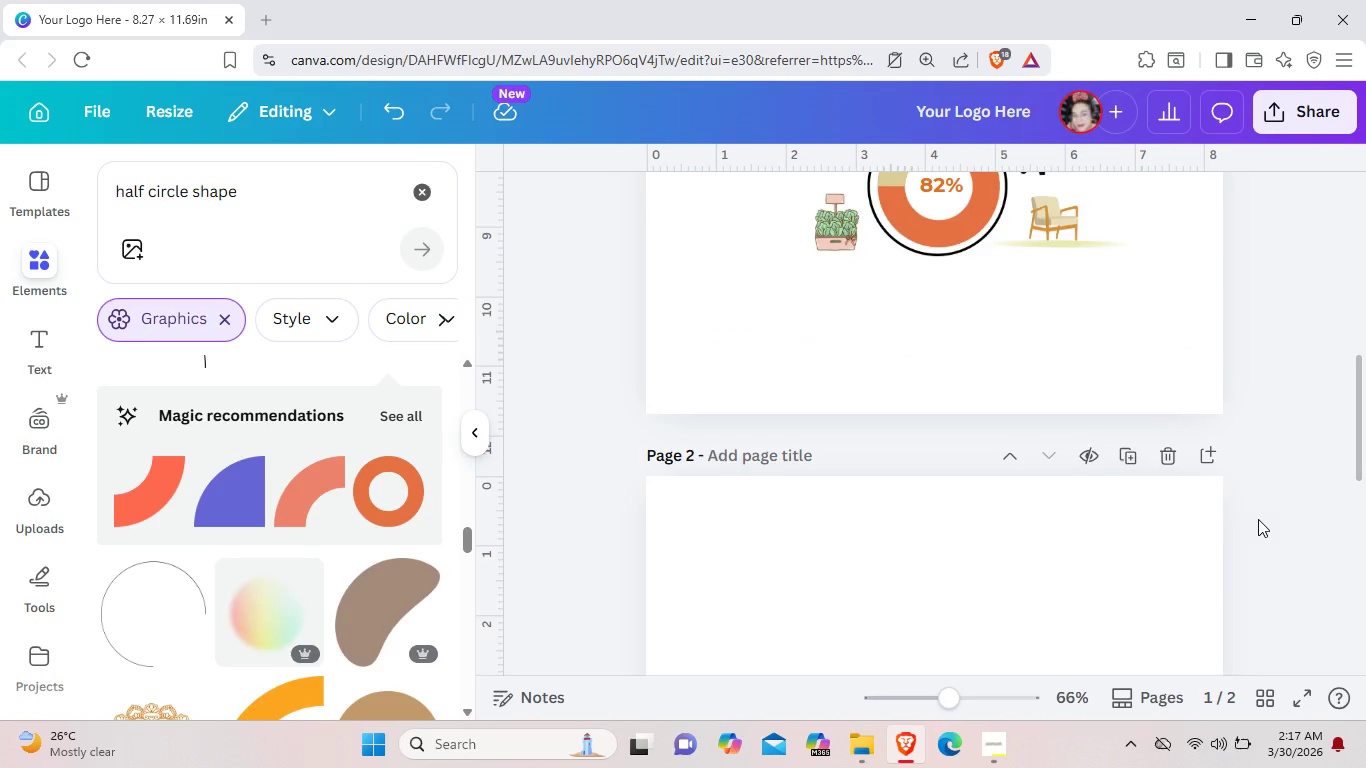 
scroll: coordinate [1028, 367], scroll_direction: up, amount: 6.0
 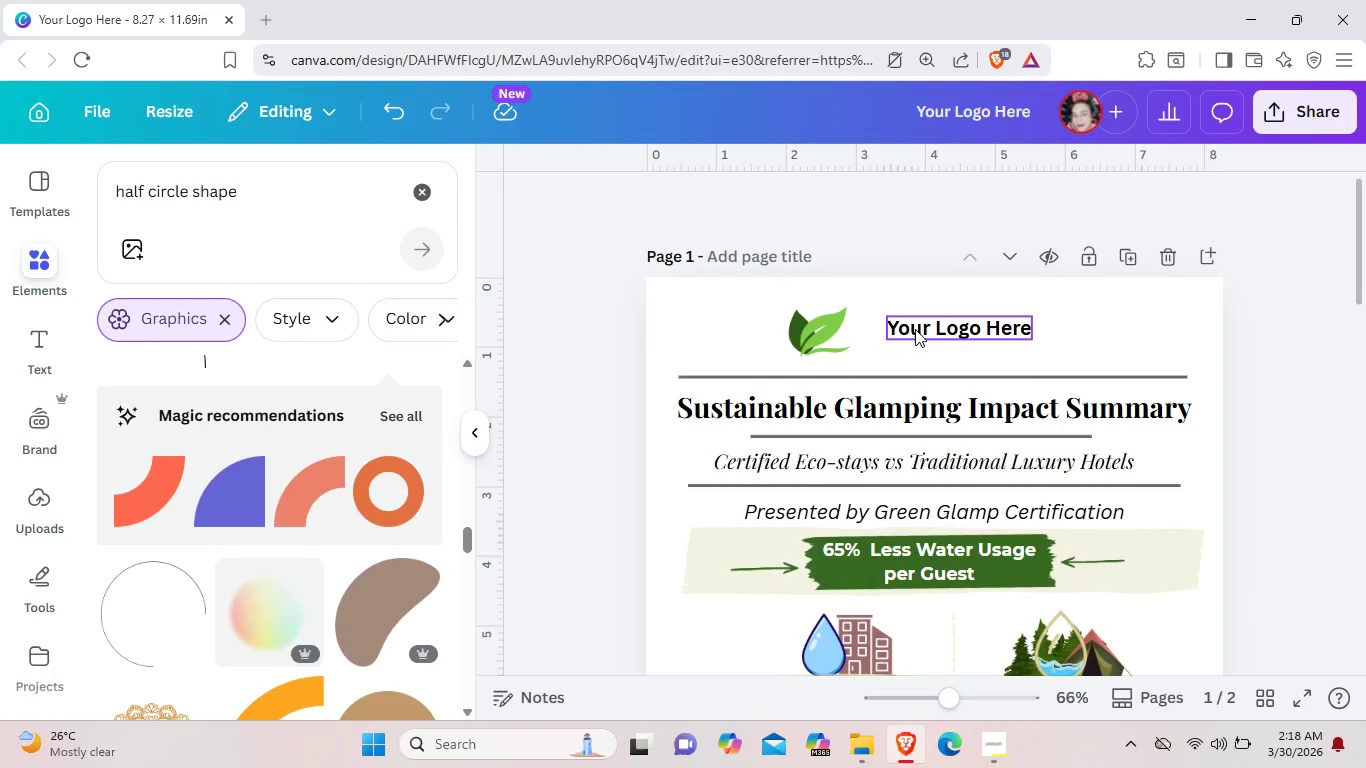 
left_click_drag(start_coordinate=[807, 323], to_coordinate=[830, 317])
 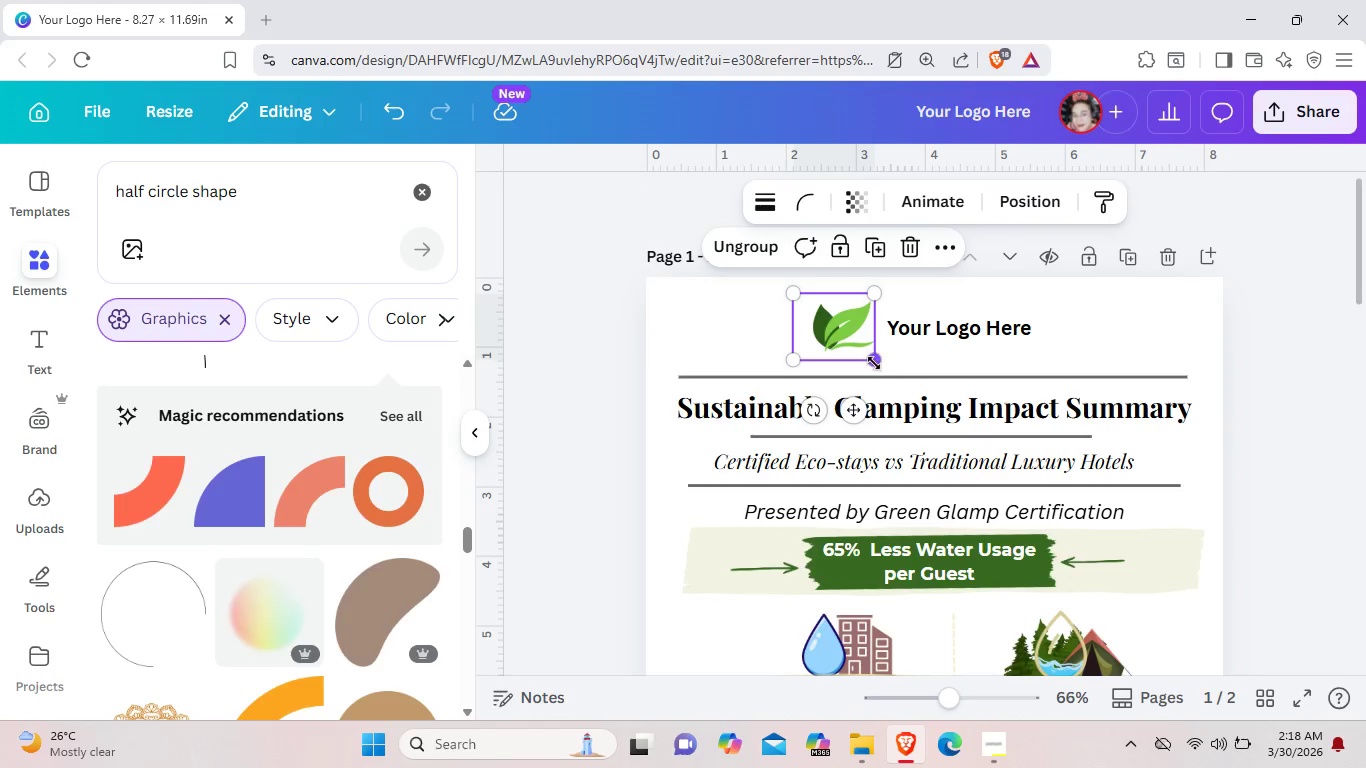 
left_click_drag(start_coordinate=[874, 363], to_coordinate=[857, 343])
 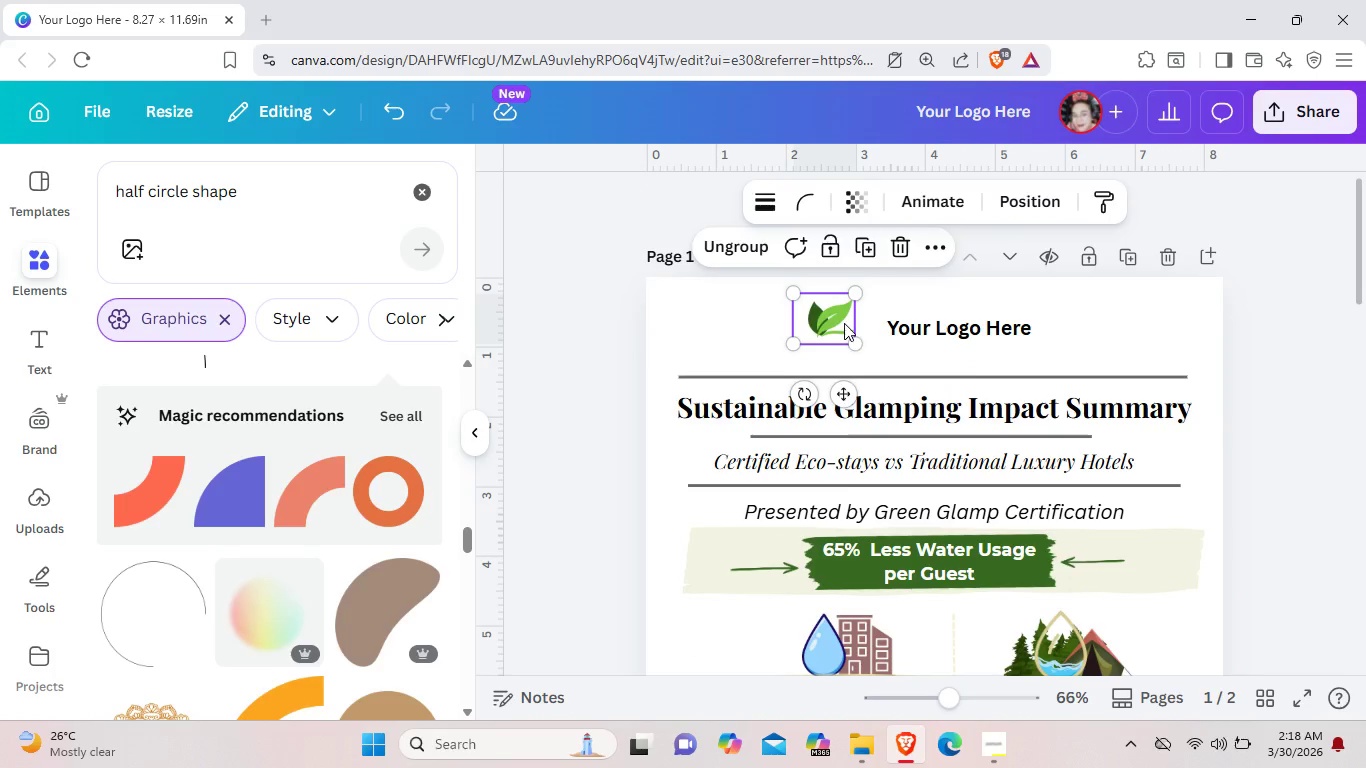 
left_click_drag(start_coordinate=[835, 323], to_coordinate=[863, 330])
 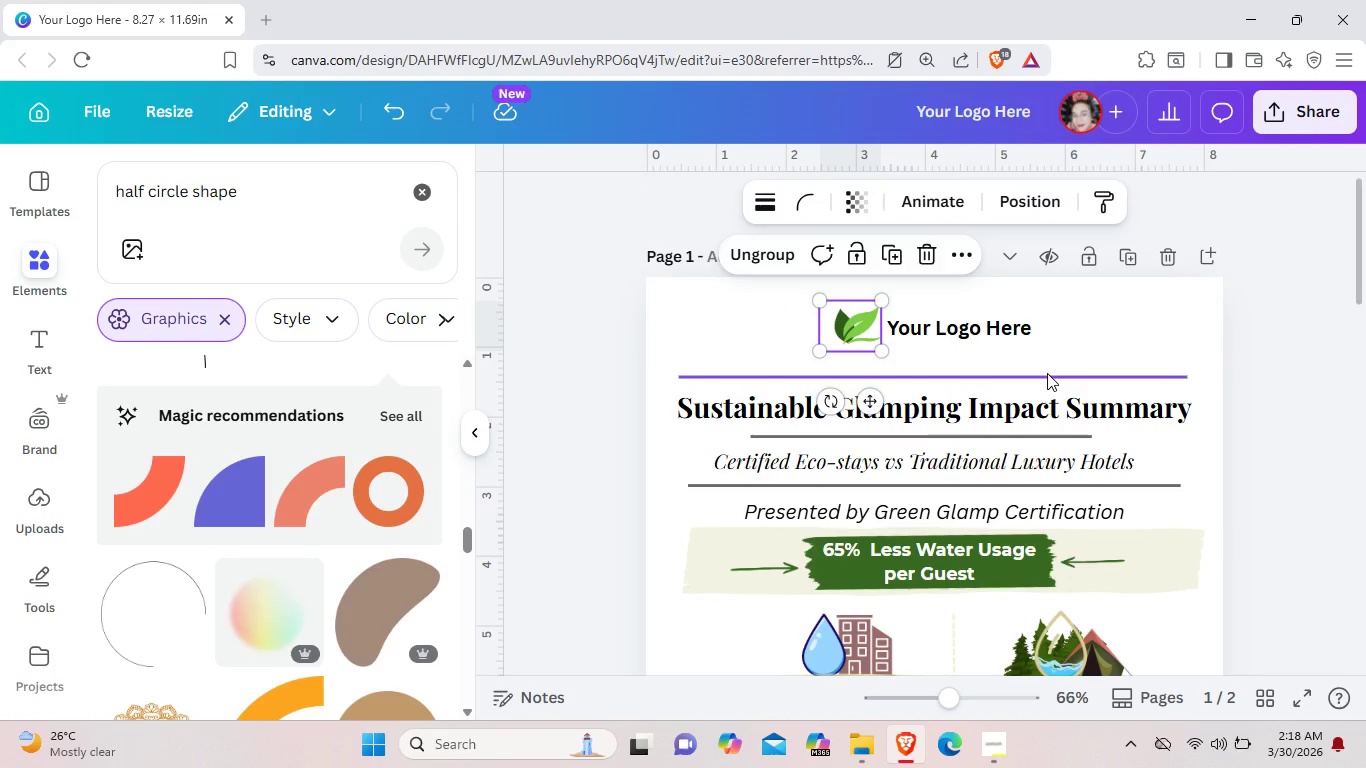 
left_click_drag(start_coordinate=[1047, 373], to_coordinate=[1044, 356])
 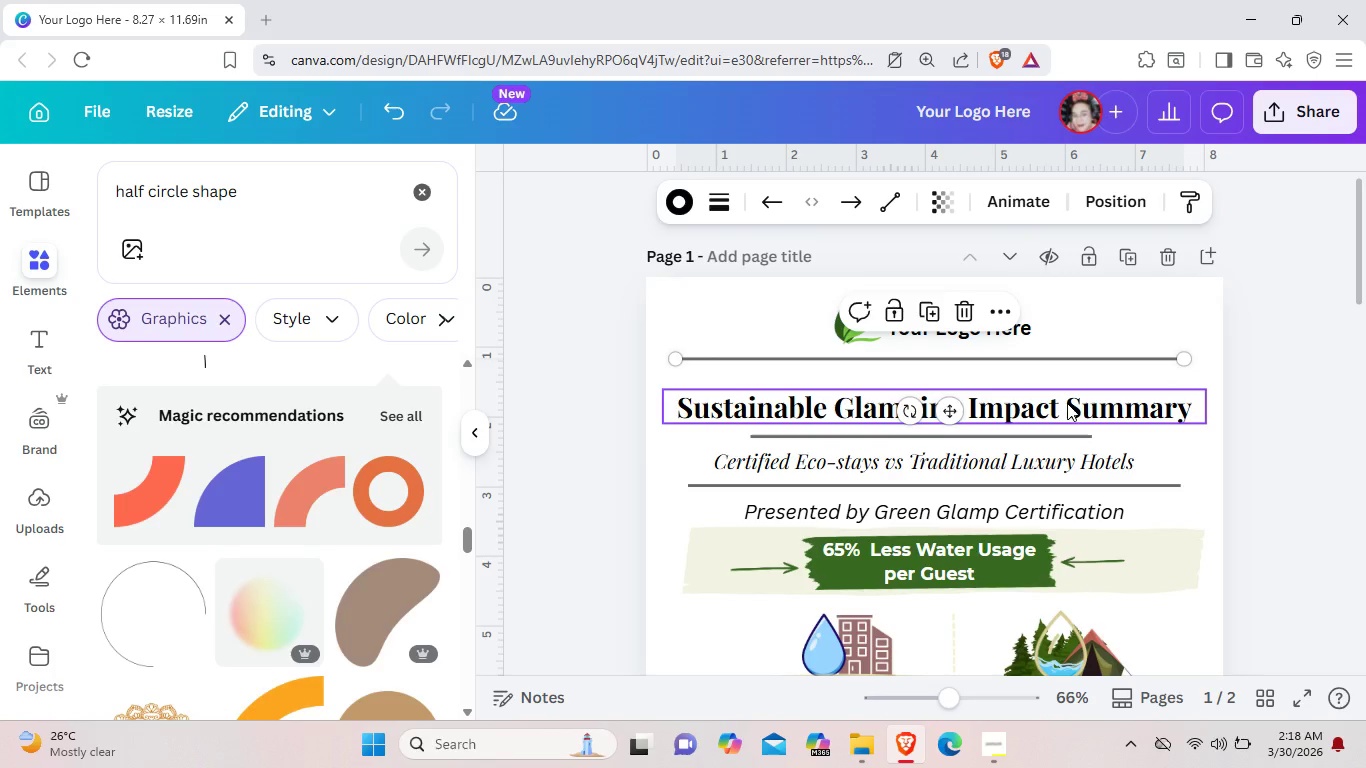 
left_click_drag(start_coordinate=[1067, 403], to_coordinate=[1065, 380])
 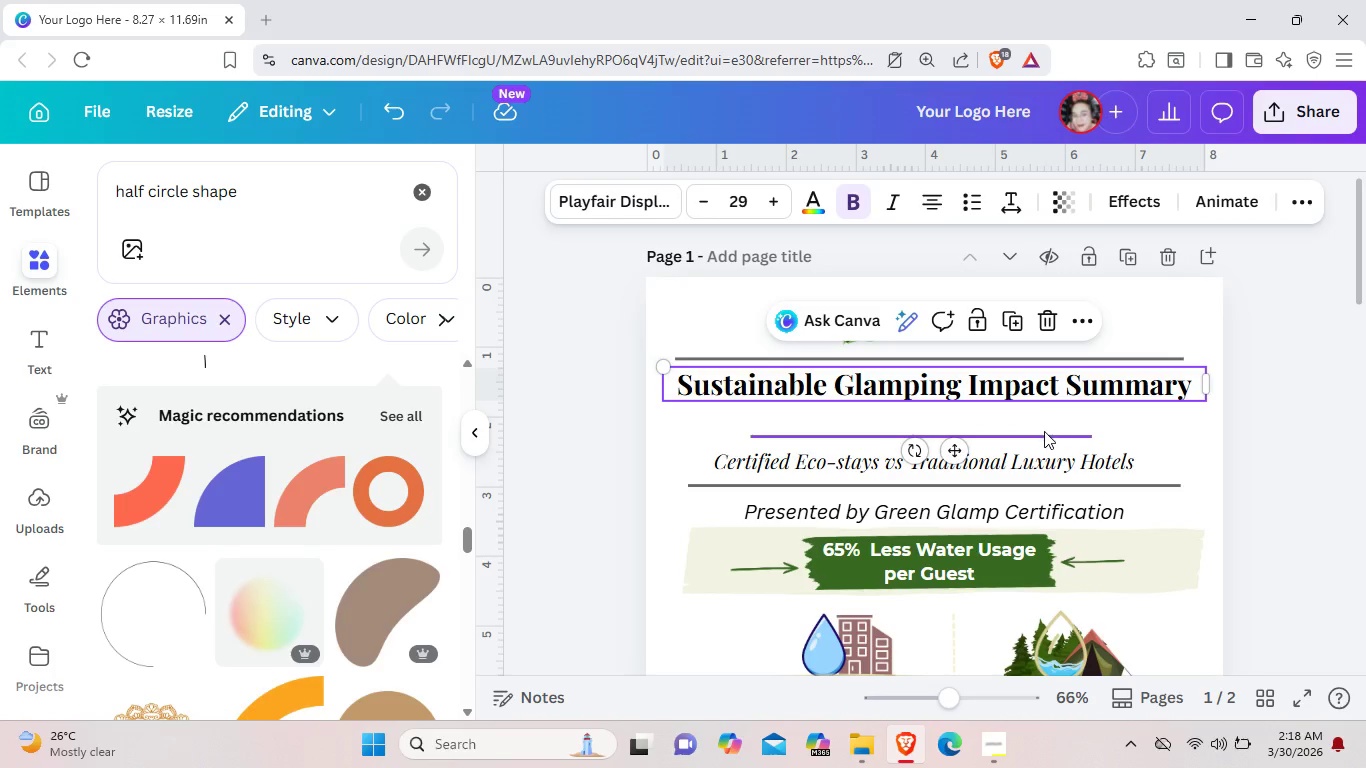 
left_click_drag(start_coordinate=[1044, 431], to_coordinate=[1044, 406])
 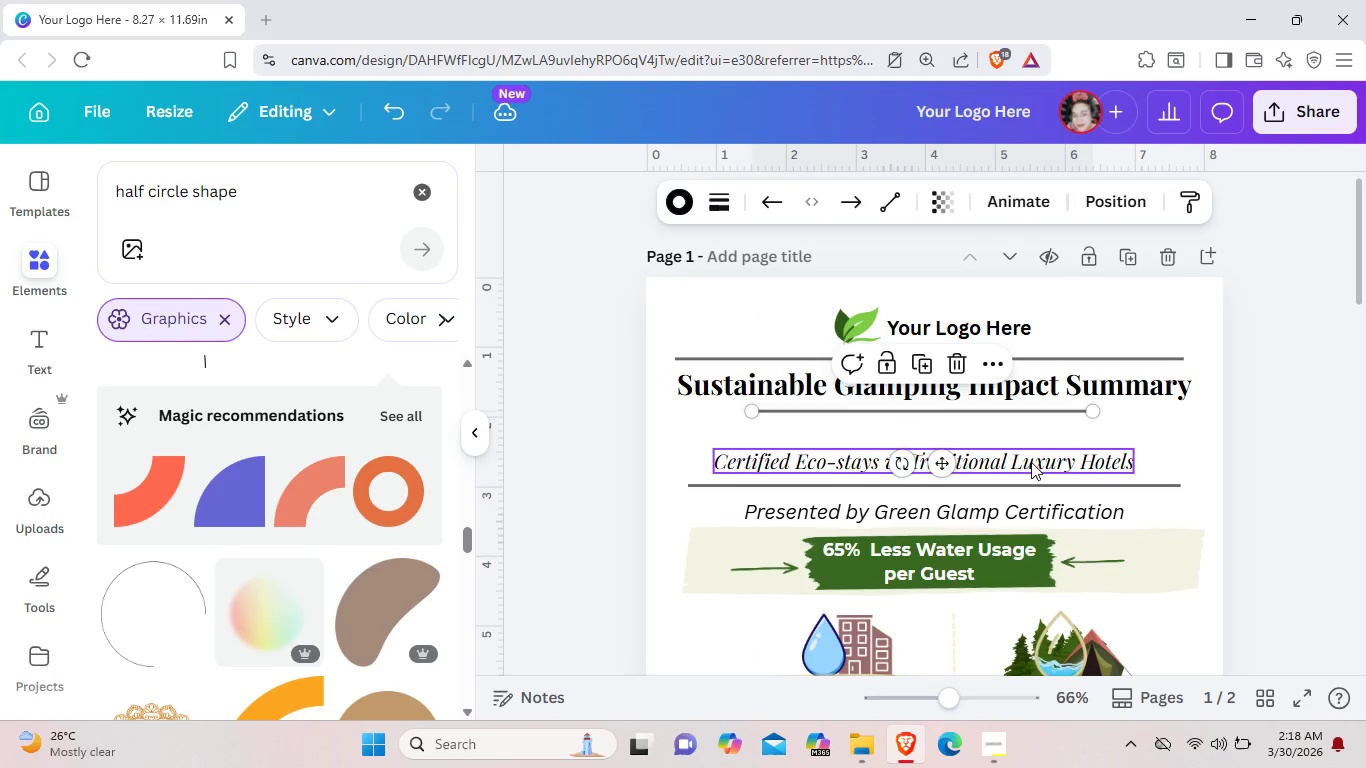 
left_click_drag(start_coordinate=[1031, 462], to_coordinate=[1034, 432])
 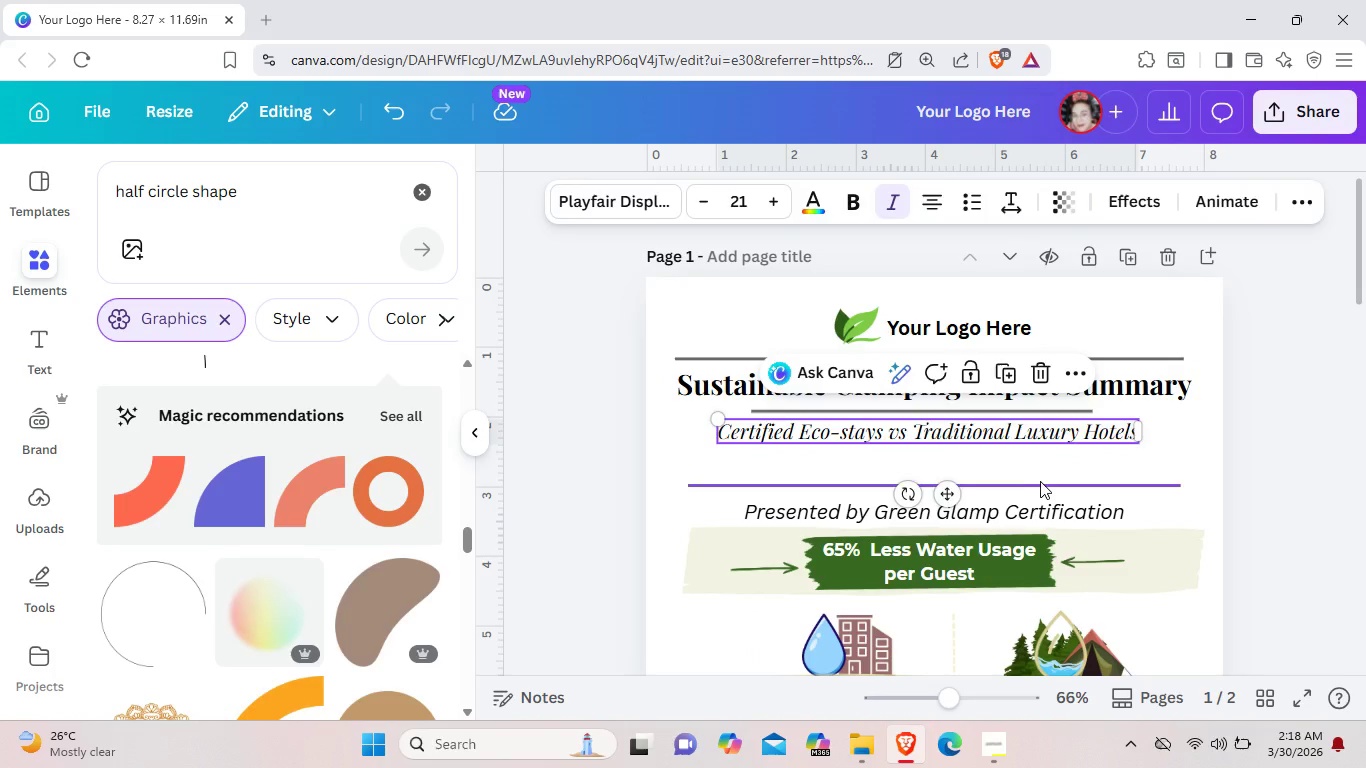 
left_click_drag(start_coordinate=[1040, 481], to_coordinate=[1036, 451])
 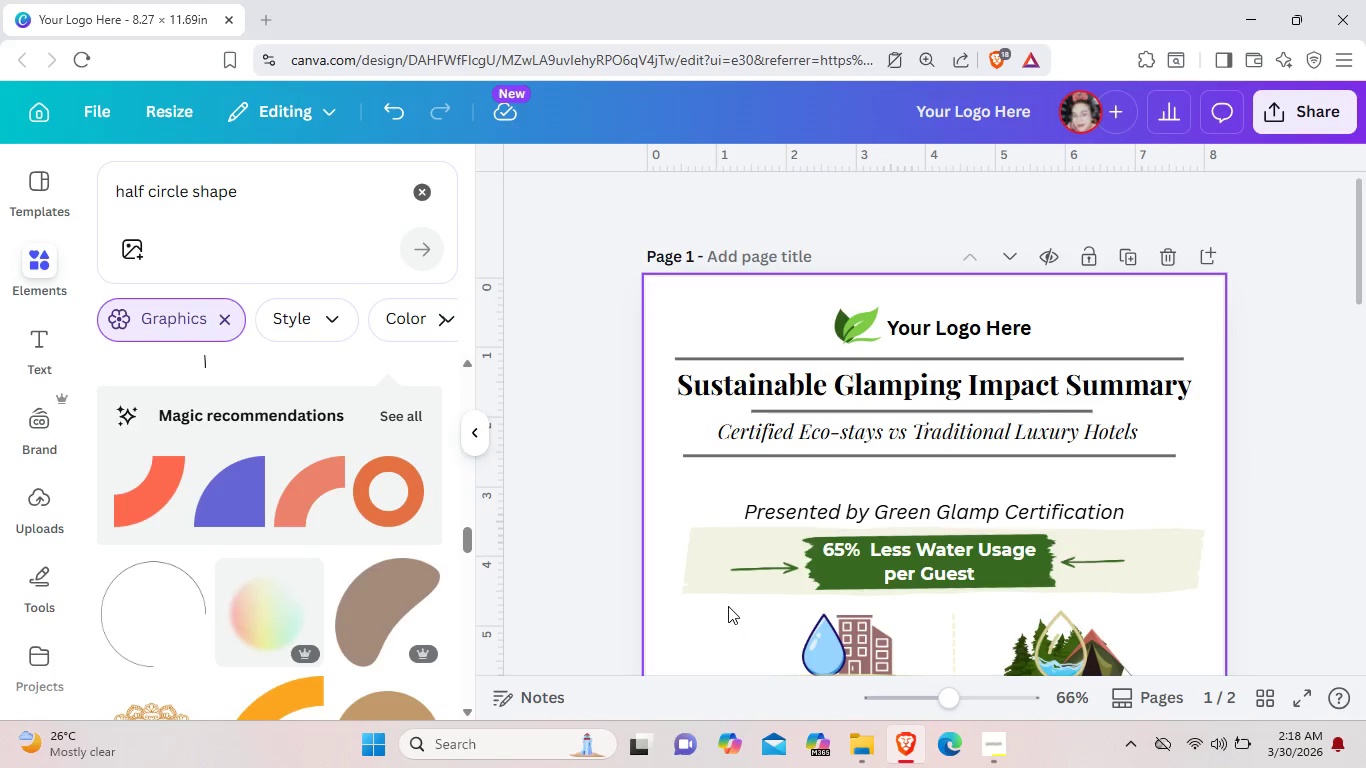 
left_click_drag(start_coordinate=[732, 629], to_coordinate=[797, 496])
 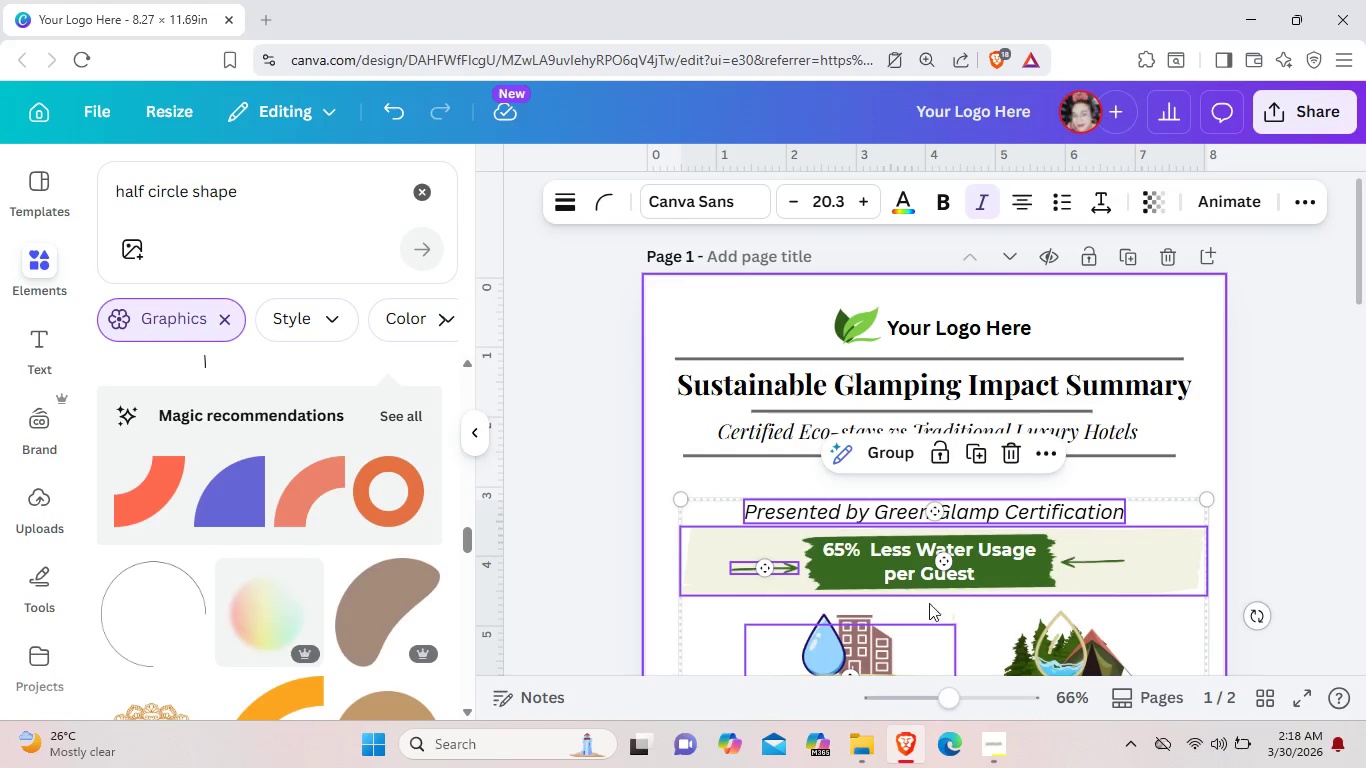 
left_click([1334, 544])
 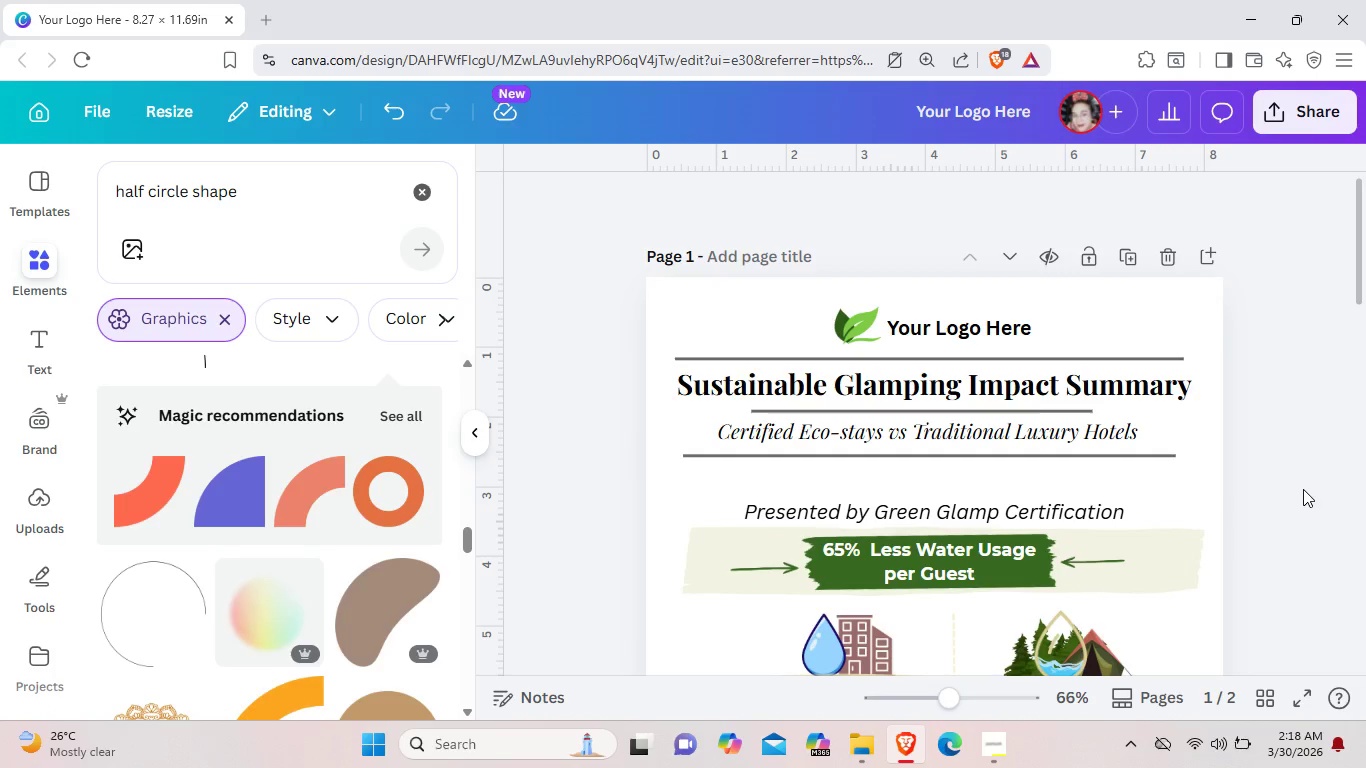 
left_click_drag(start_coordinate=[1302, 490], to_coordinate=[1029, 562])
 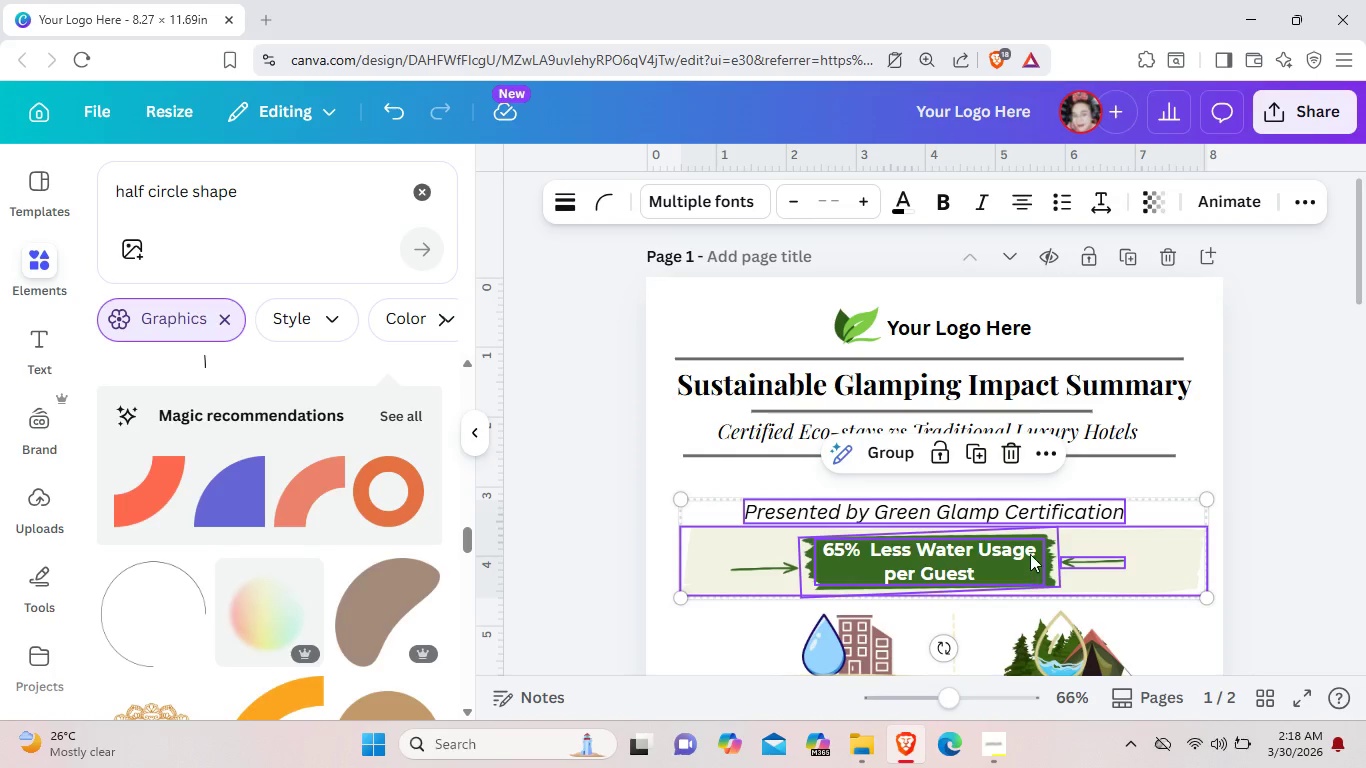 
left_click_drag(start_coordinate=[1026, 565], to_coordinate=[1034, 534])
 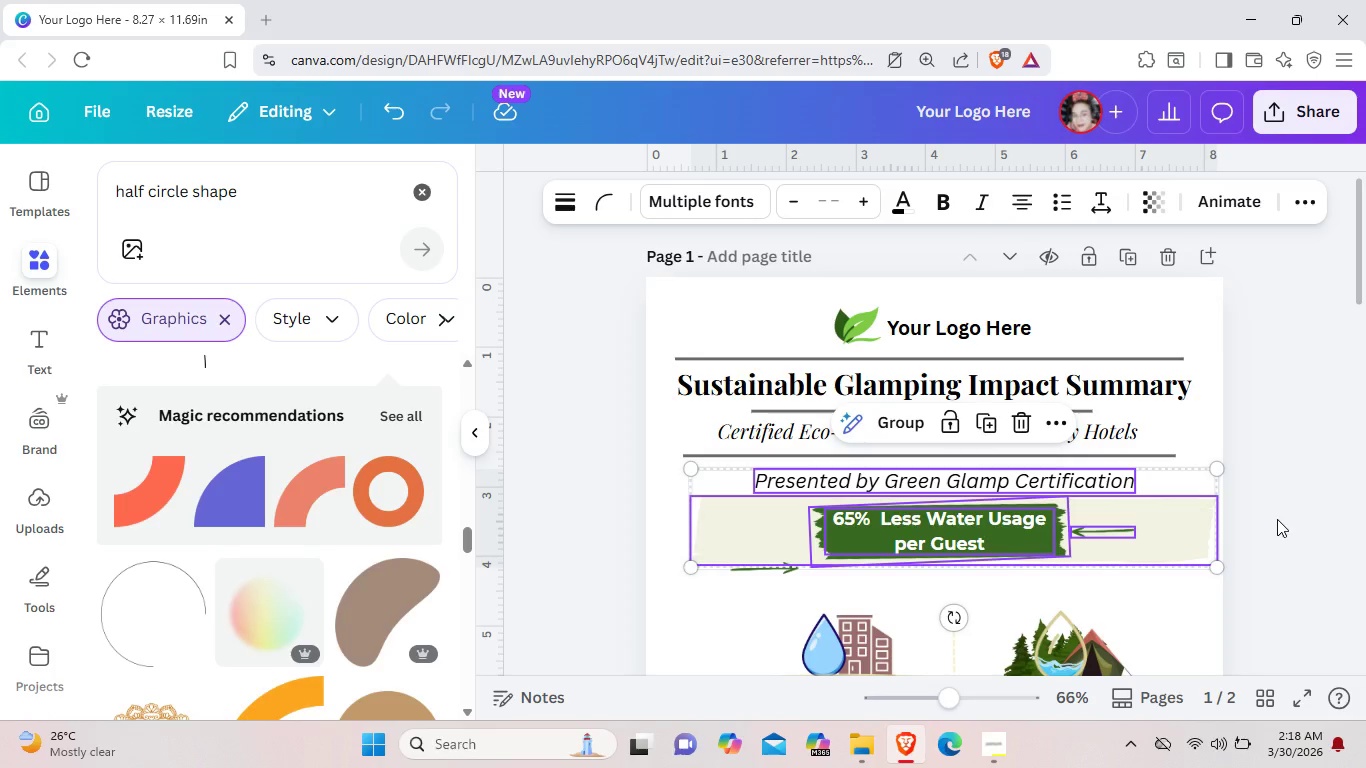 
left_click([1277, 519])
 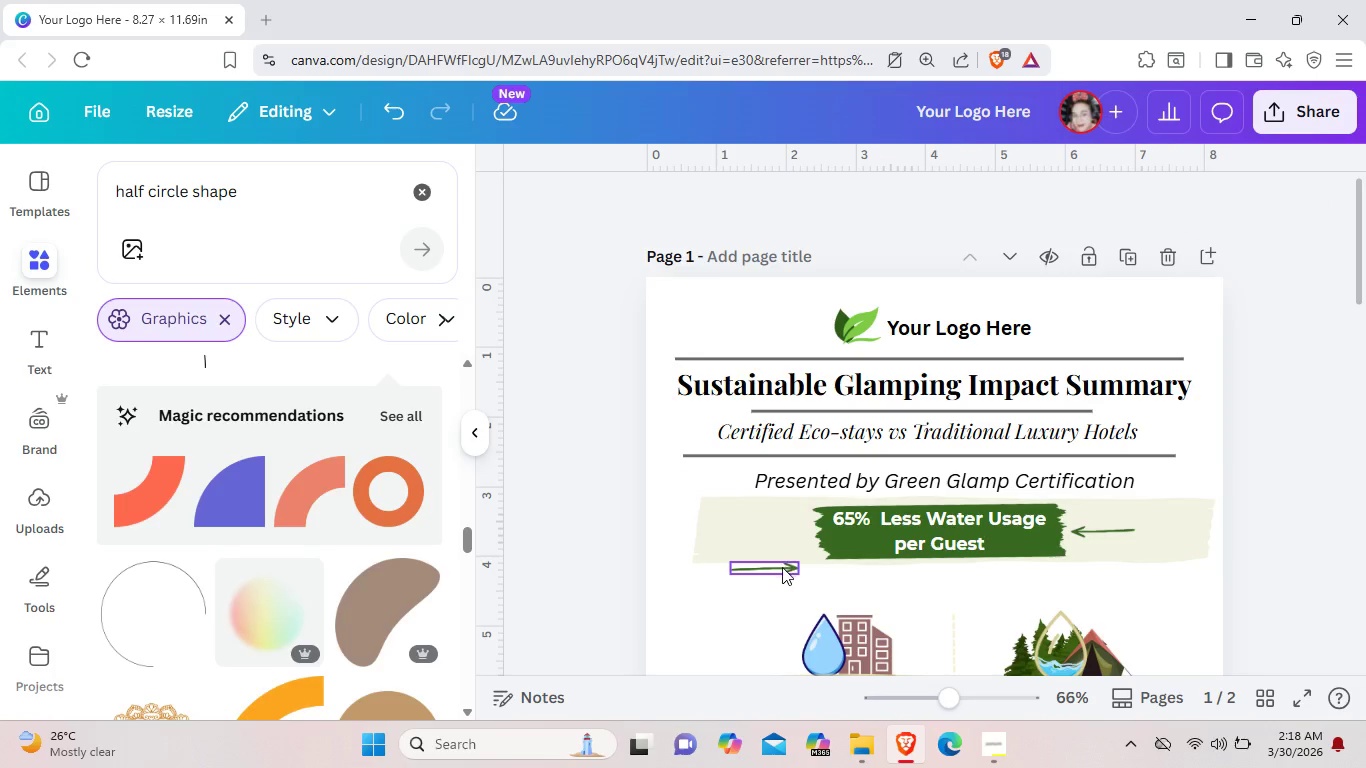 
left_click_drag(start_coordinate=[782, 567], to_coordinate=[790, 536])
 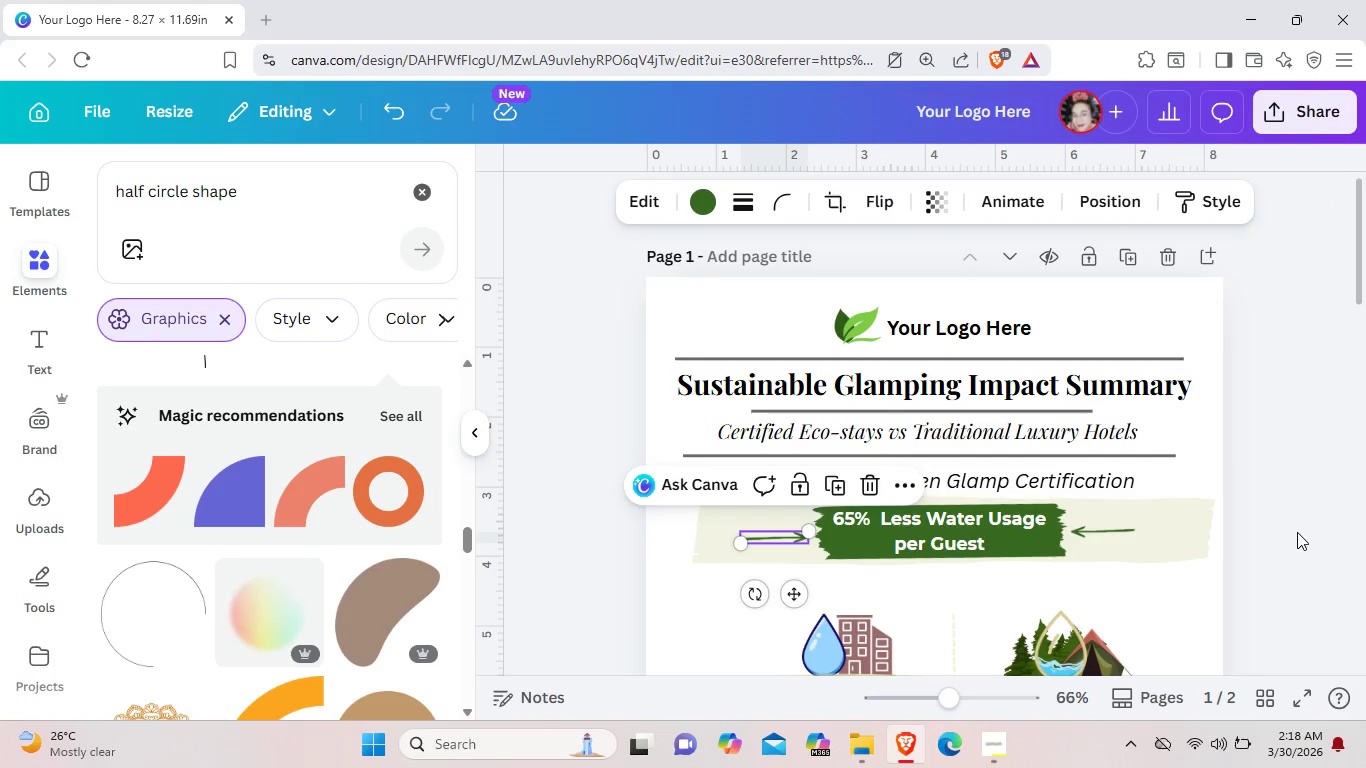 
left_click([1297, 532])
 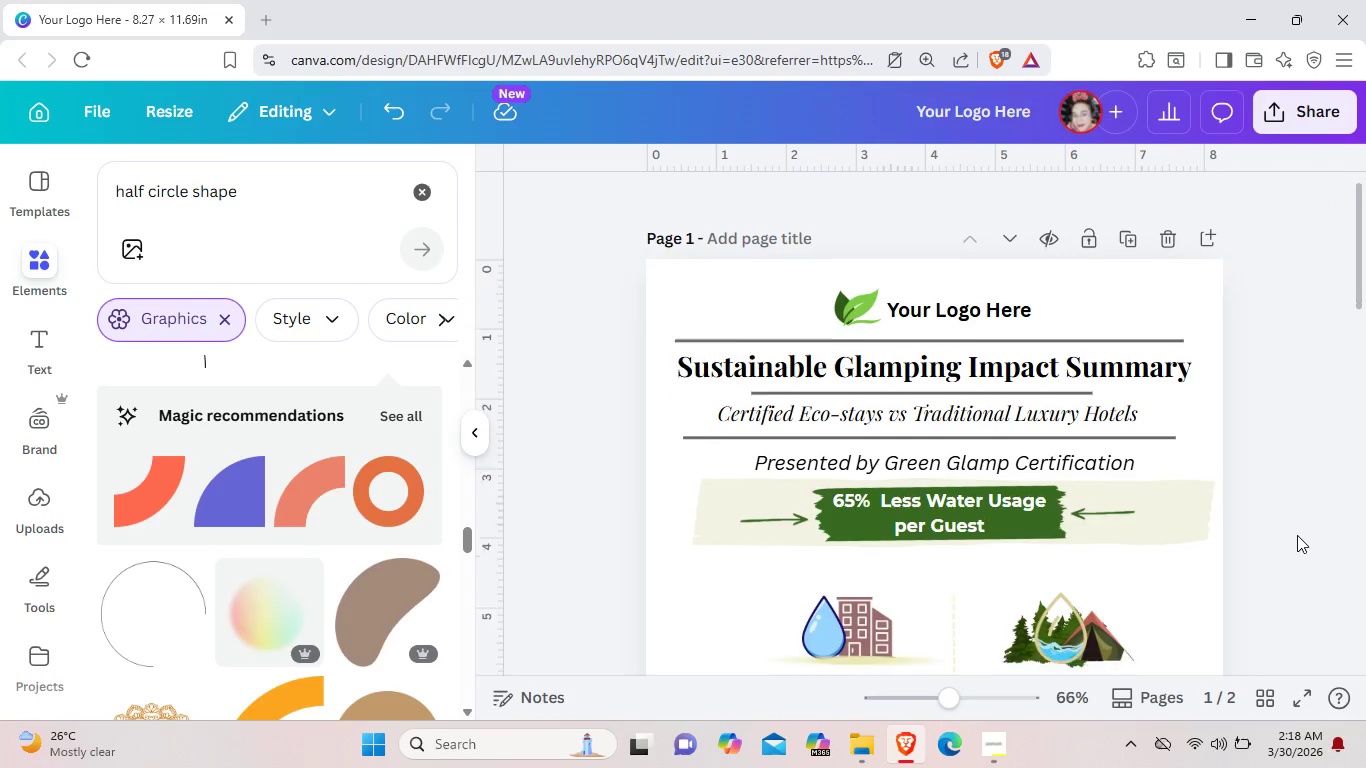 
scroll: coordinate [1297, 534], scroll_direction: down, amount: 2.0
 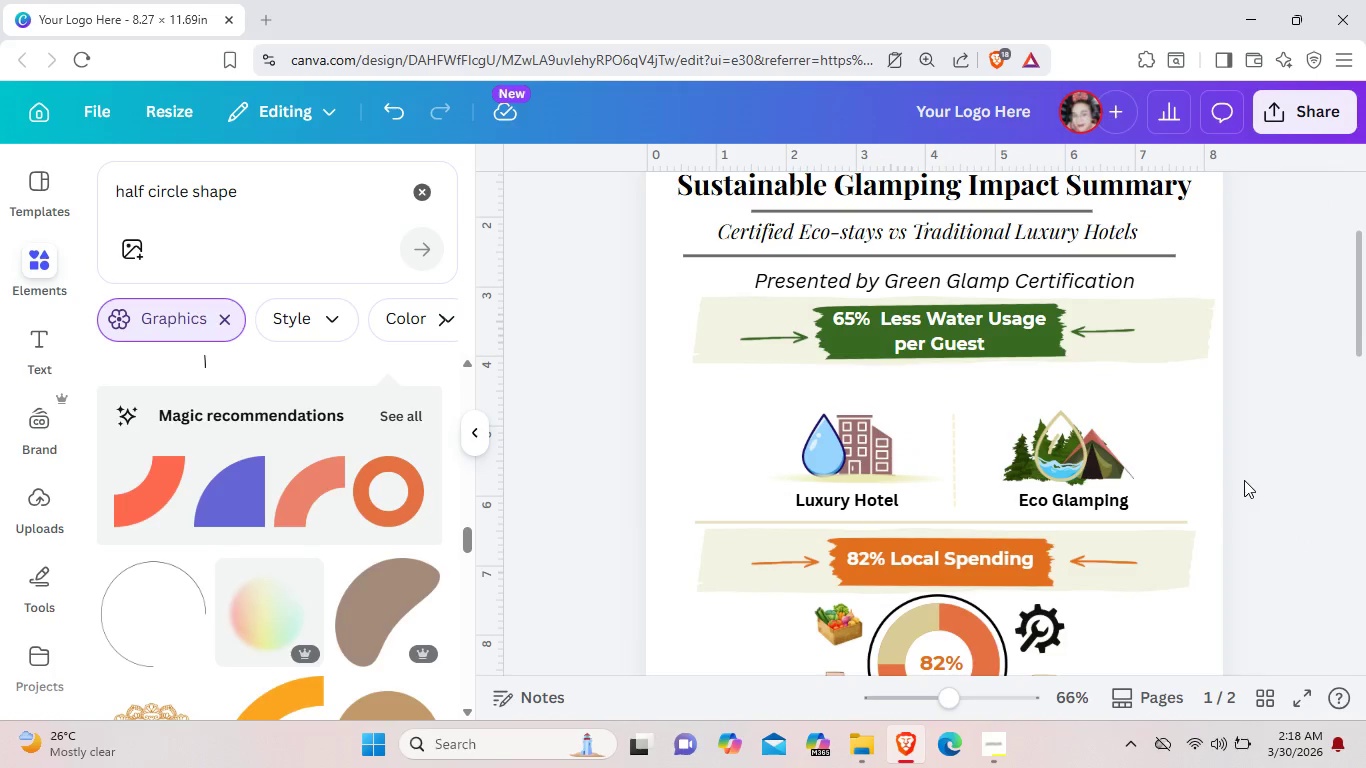 
left_click_drag(start_coordinate=[1245, 480], to_coordinate=[770, 447])
 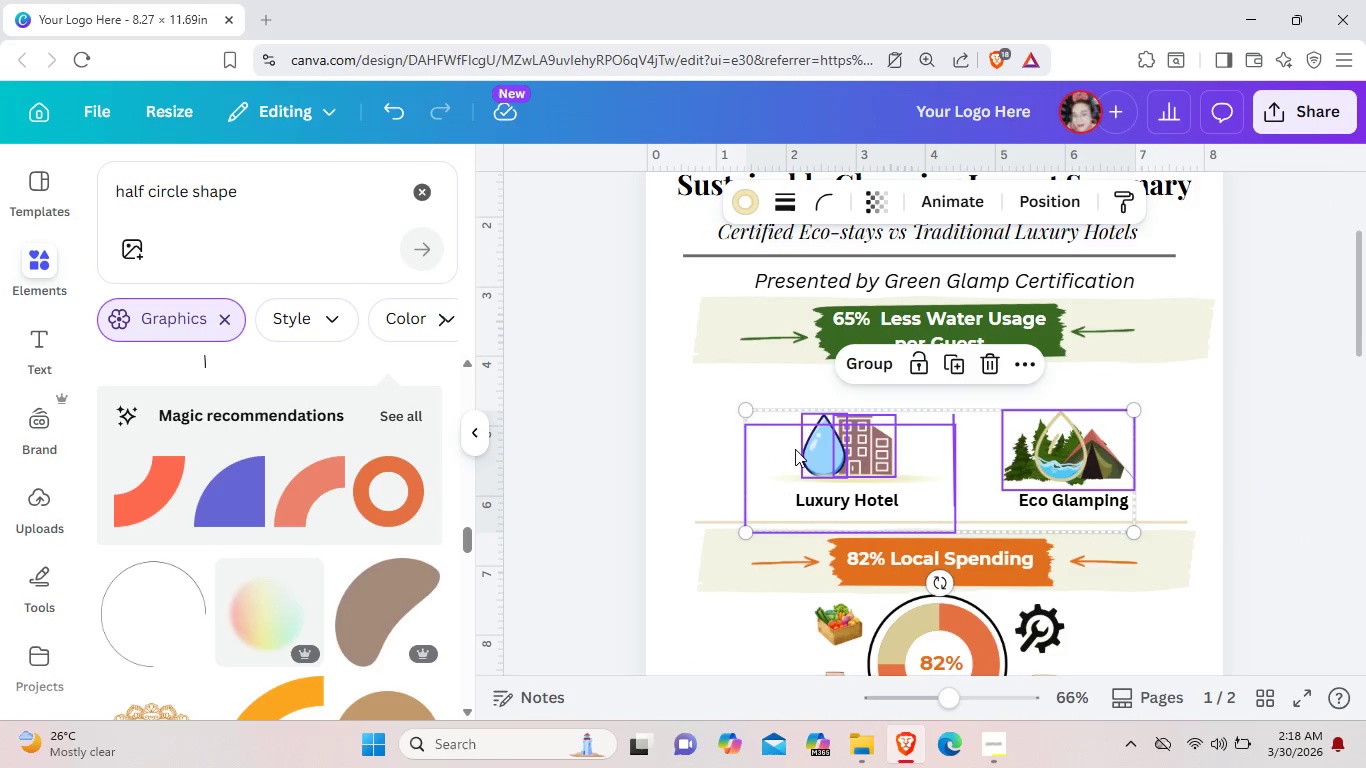 
left_click_drag(start_coordinate=[795, 449], to_coordinate=[794, 409])
 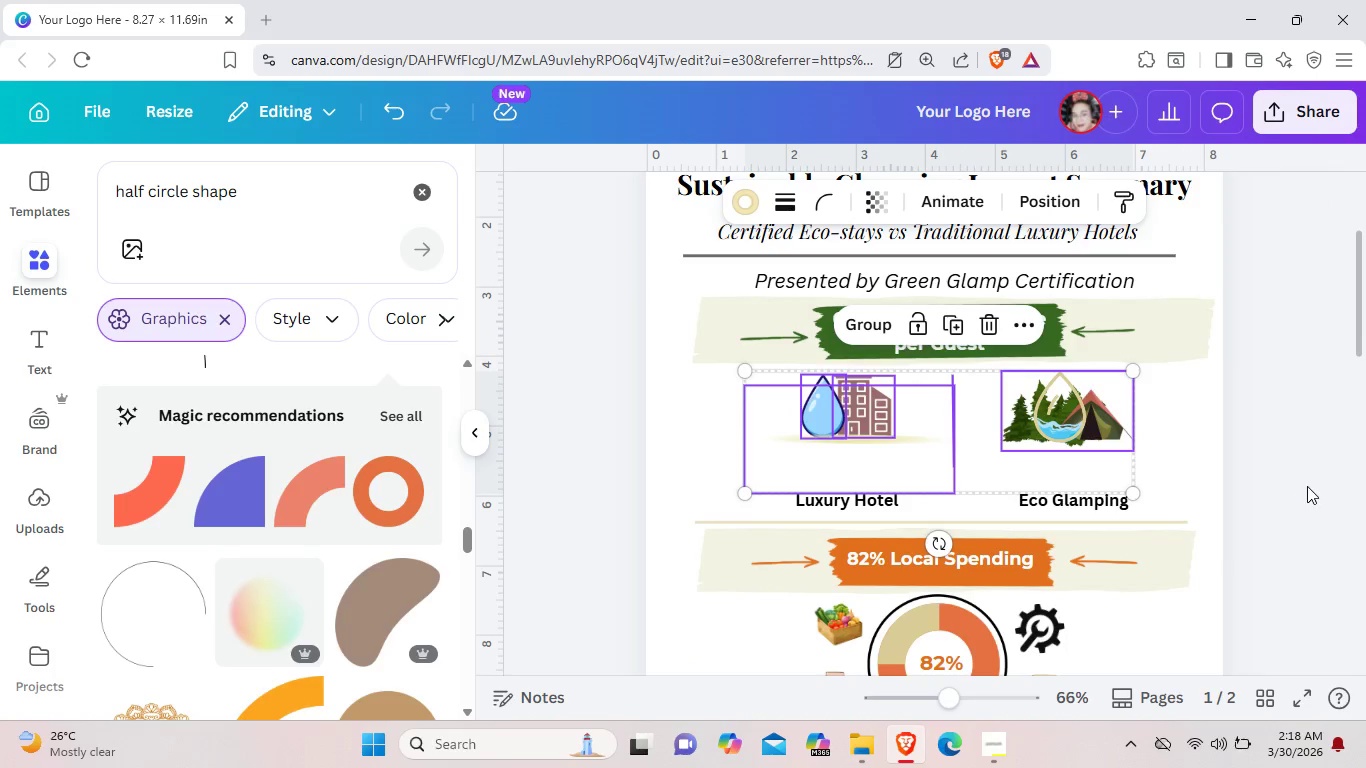 
left_click([1307, 486])
 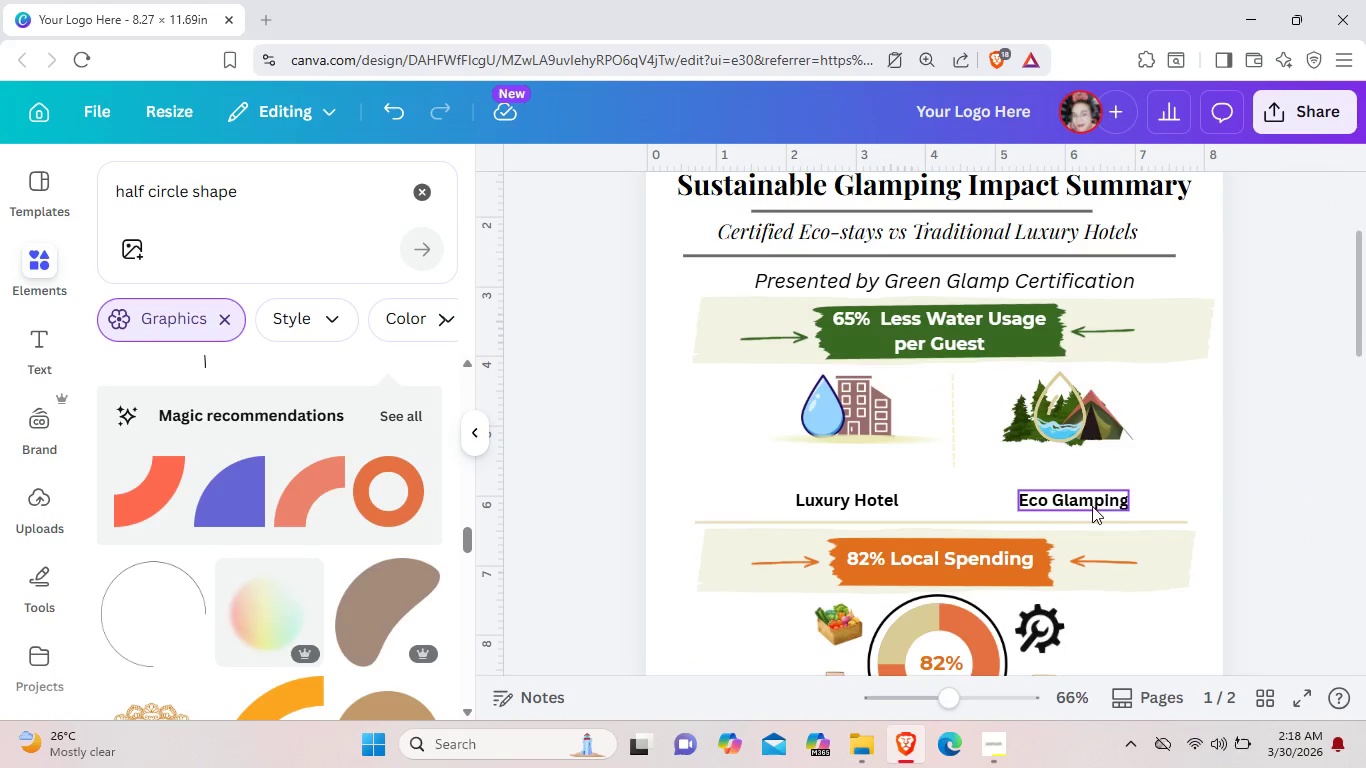 
left_click_drag(start_coordinate=[1092, 506], to_coordinate=[1081, 467])
 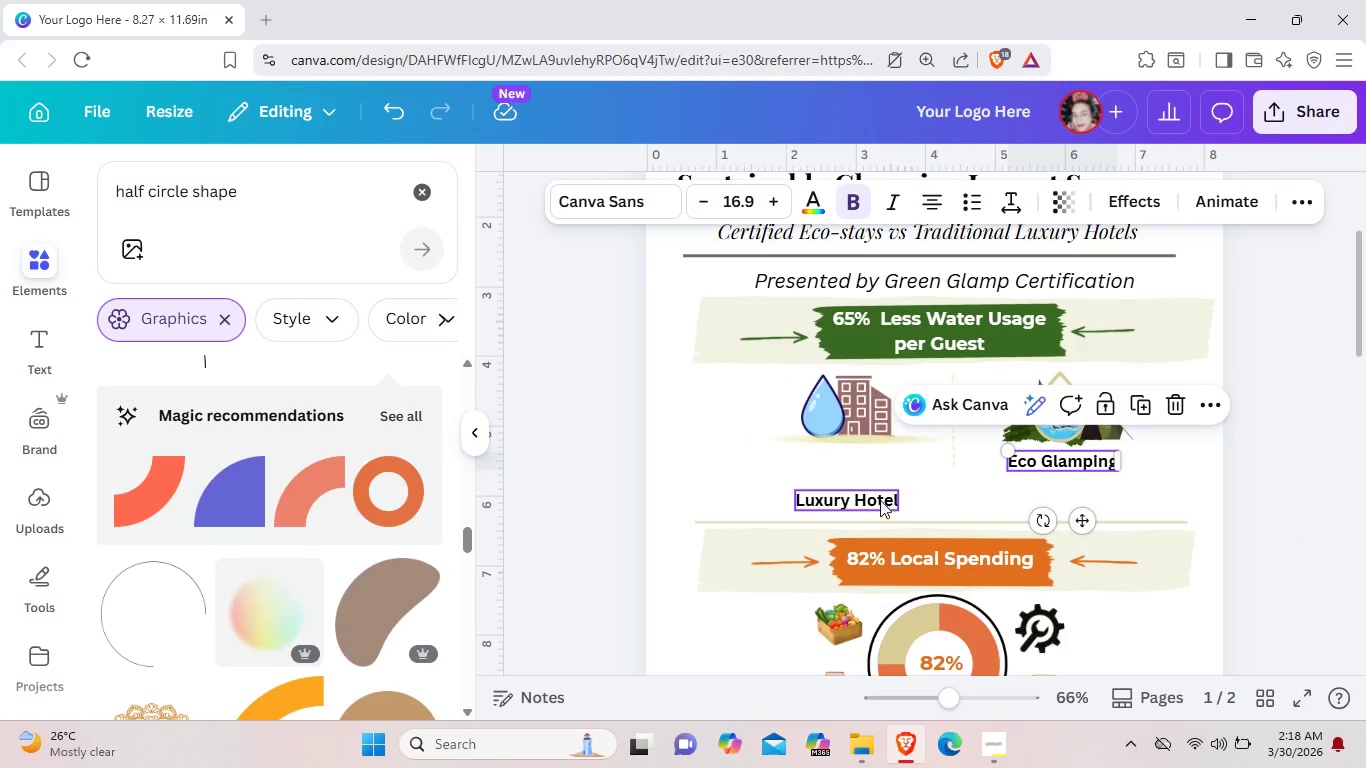 
left_click_drag(start_coordinate=[886, 504], to_coordinate=[887, 465])
 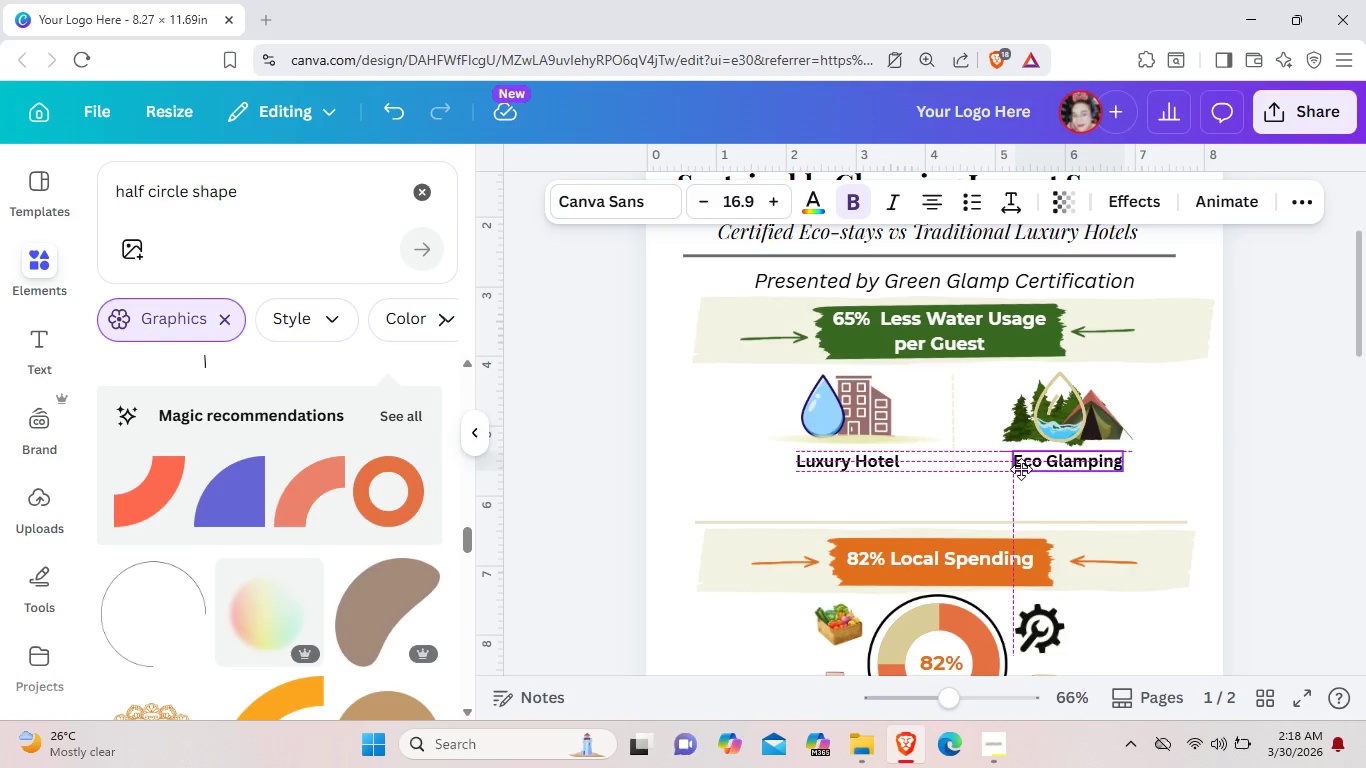 
left_click([658, 198])
 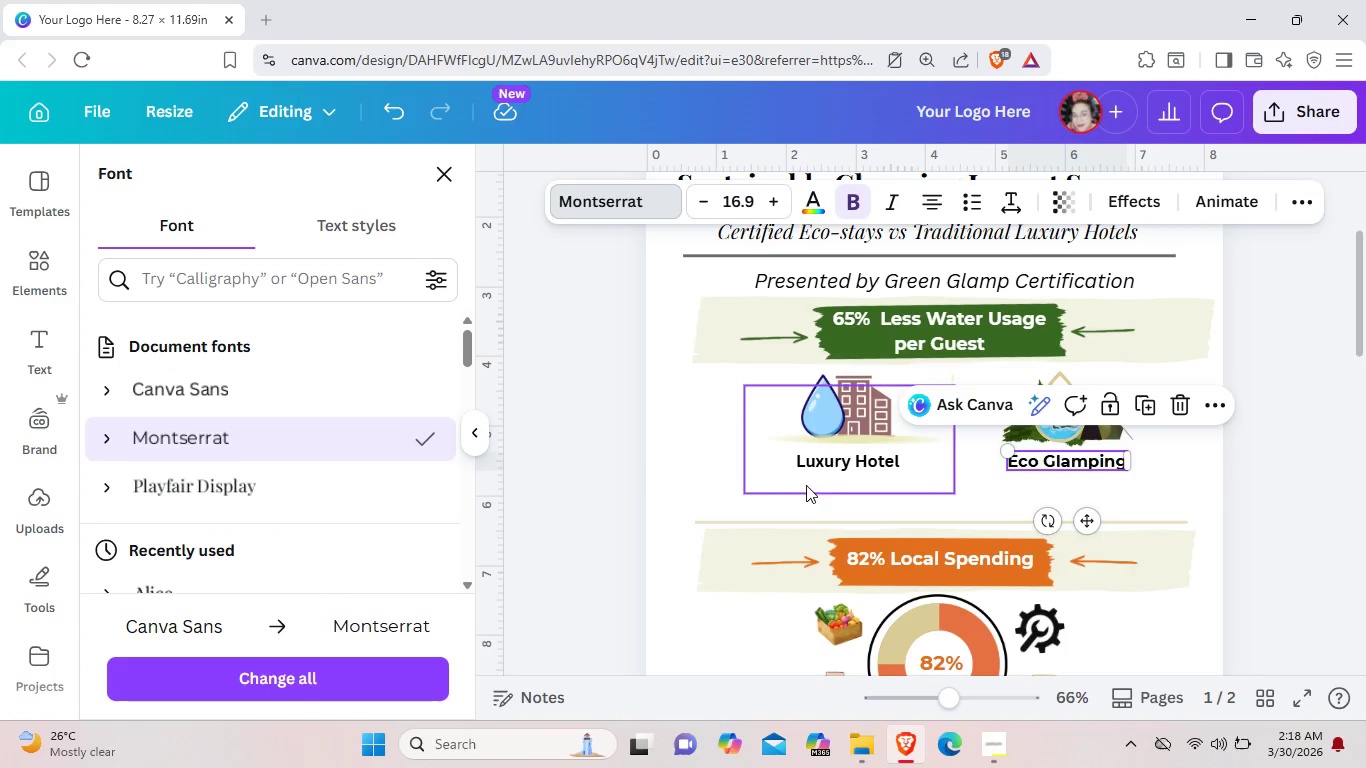 
left_click([868, 460])
 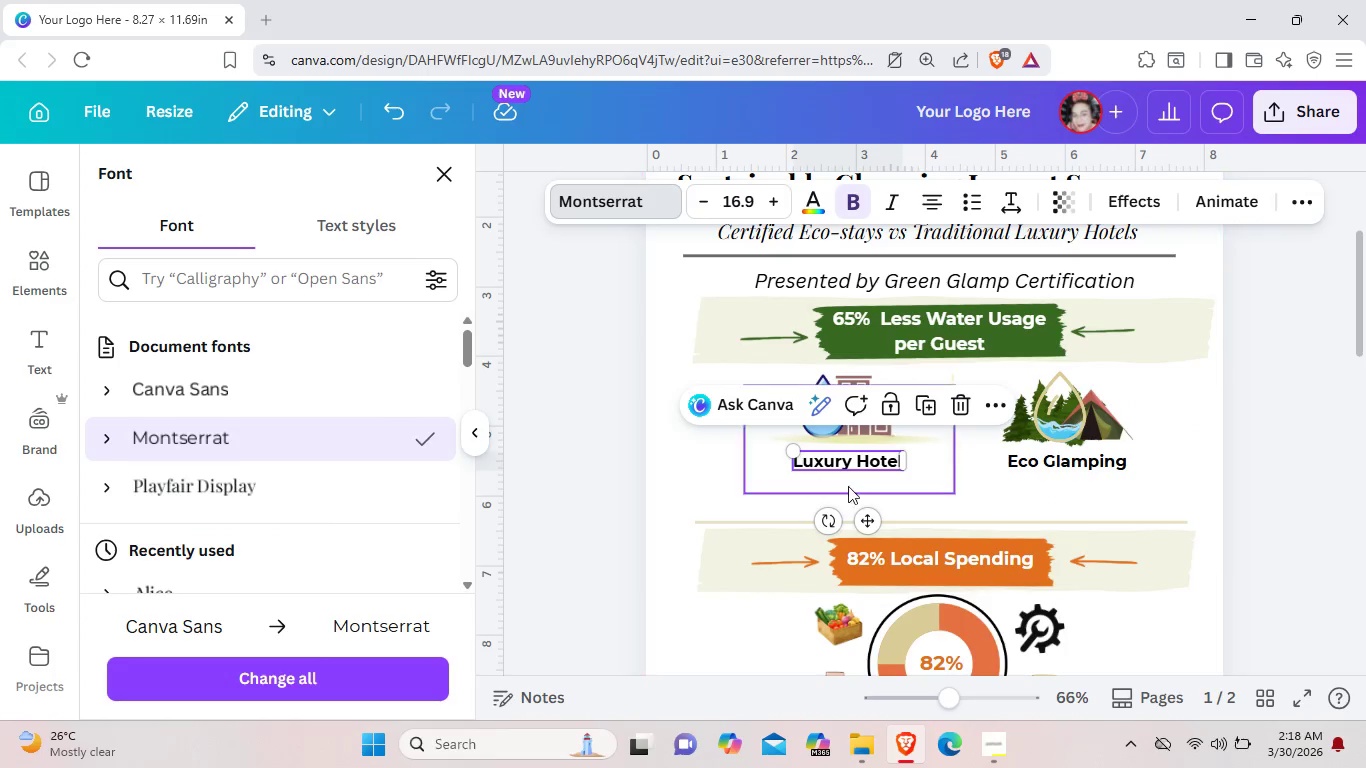 
left_click([945, 489])
 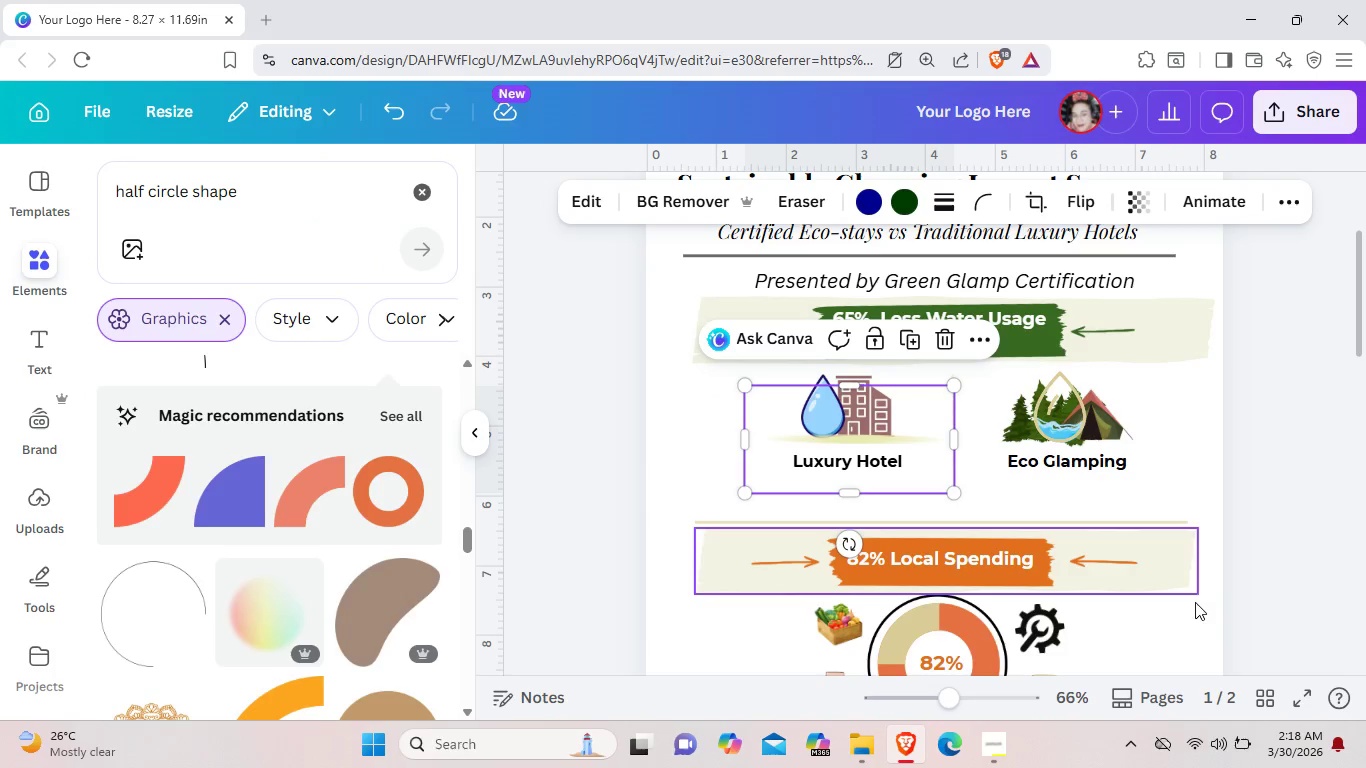 
left_click([1188, 625])
 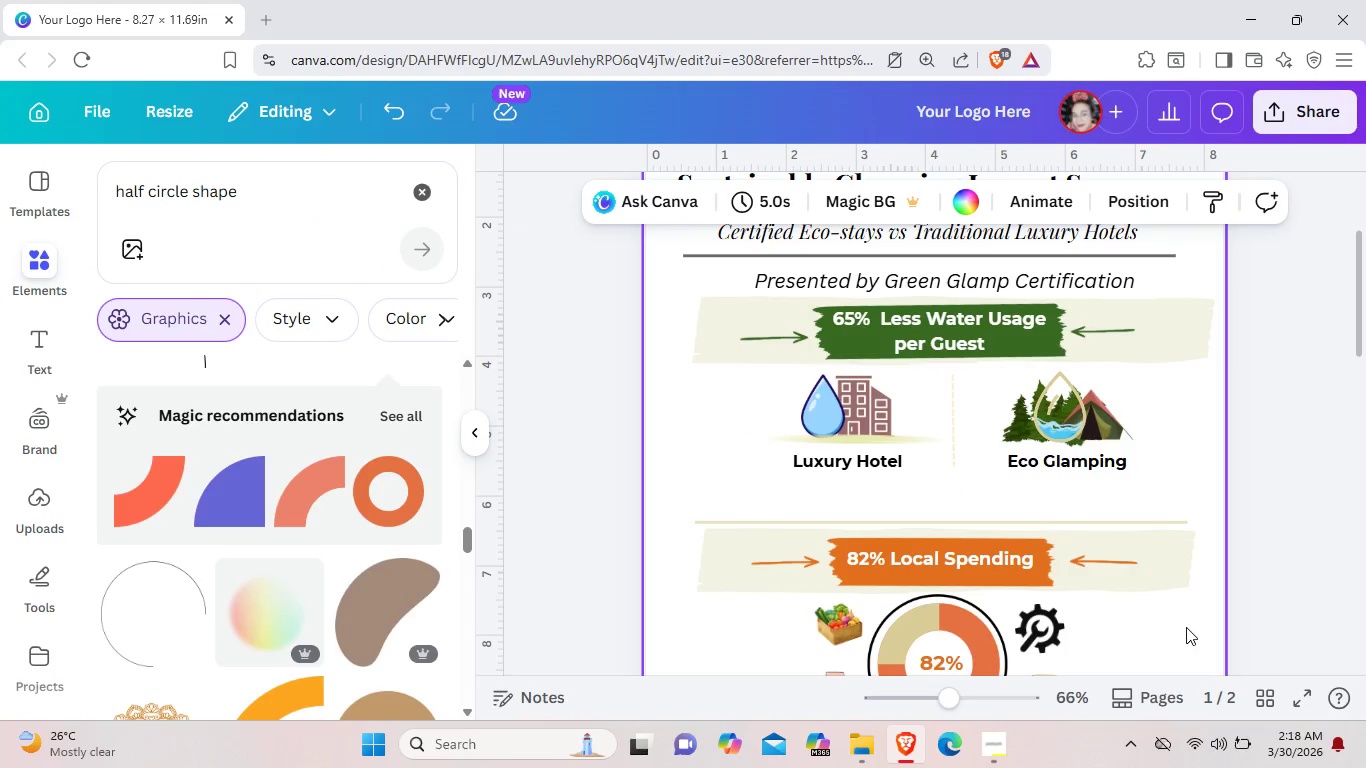 
left_click_drag(start_coordinate=[1185, 627], to_coordinate=[973, 520])
 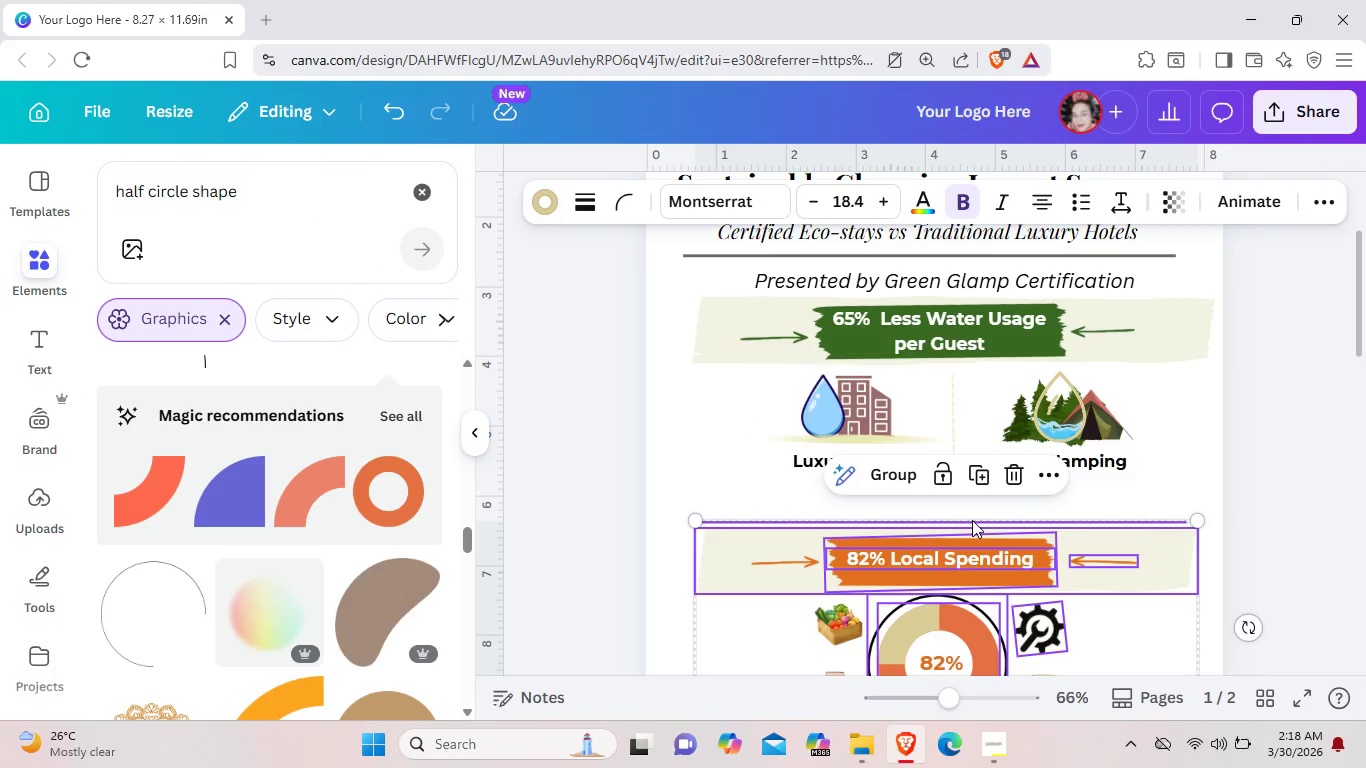 
left_click_drag(start_coordinate=[972, 520], to_coordinate=[976, 513])
 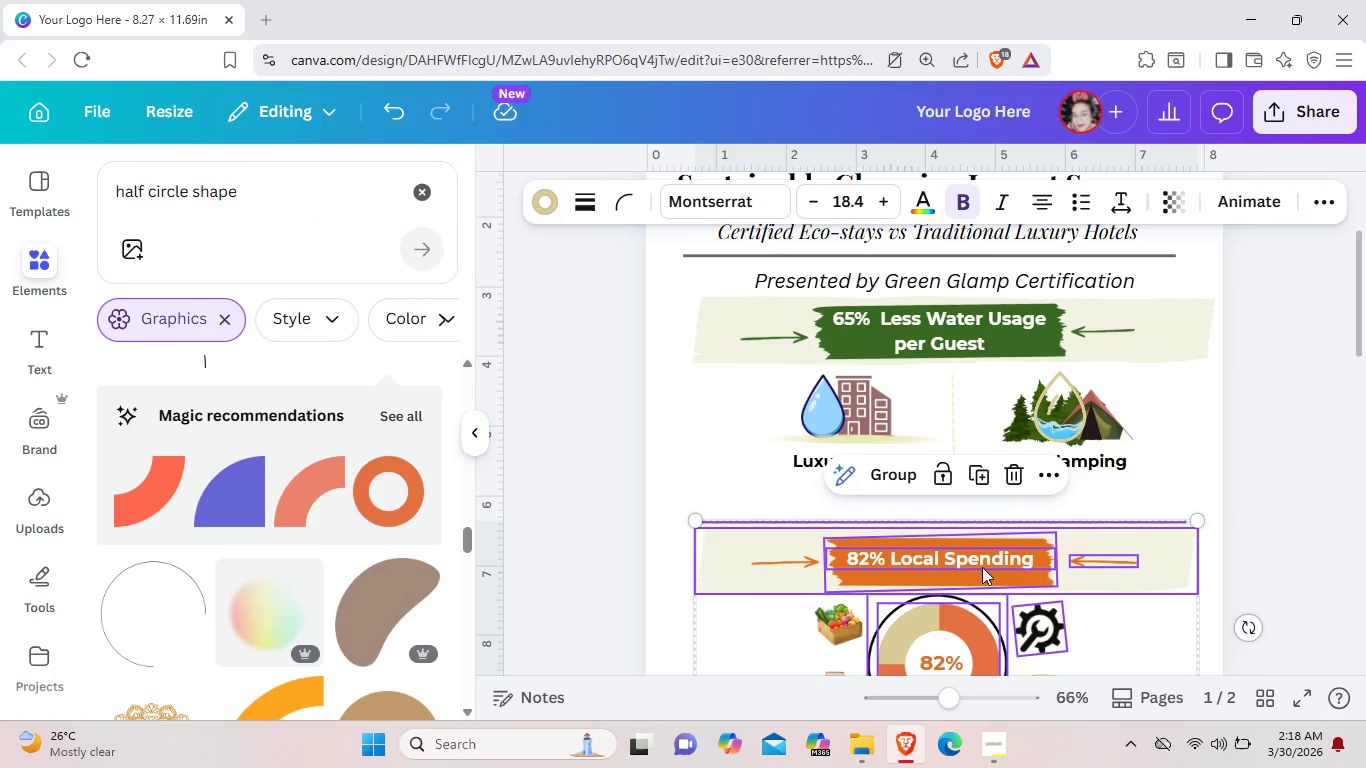 
left_click_drag(start_coordinate=[982, 567], to_coordinate=[989, 529])
 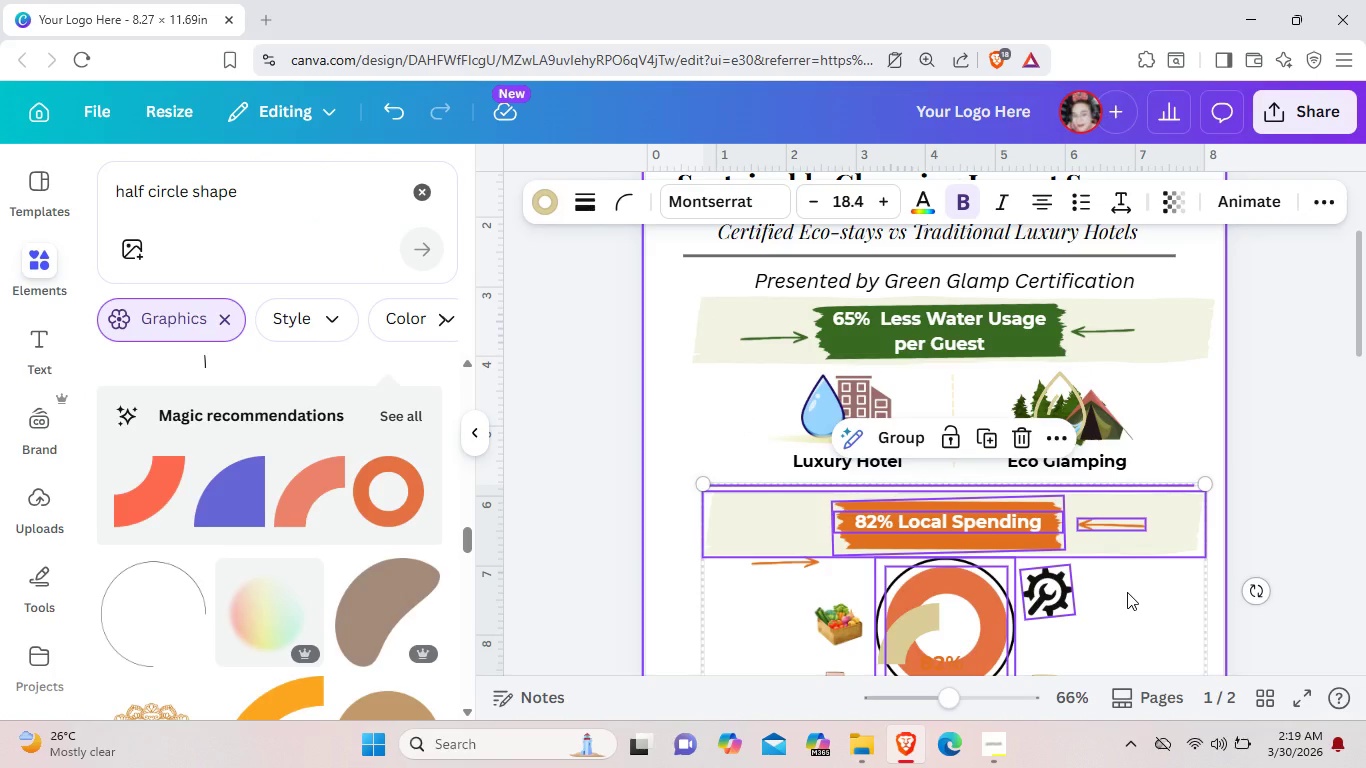 
key(Control+ControlLeft)
 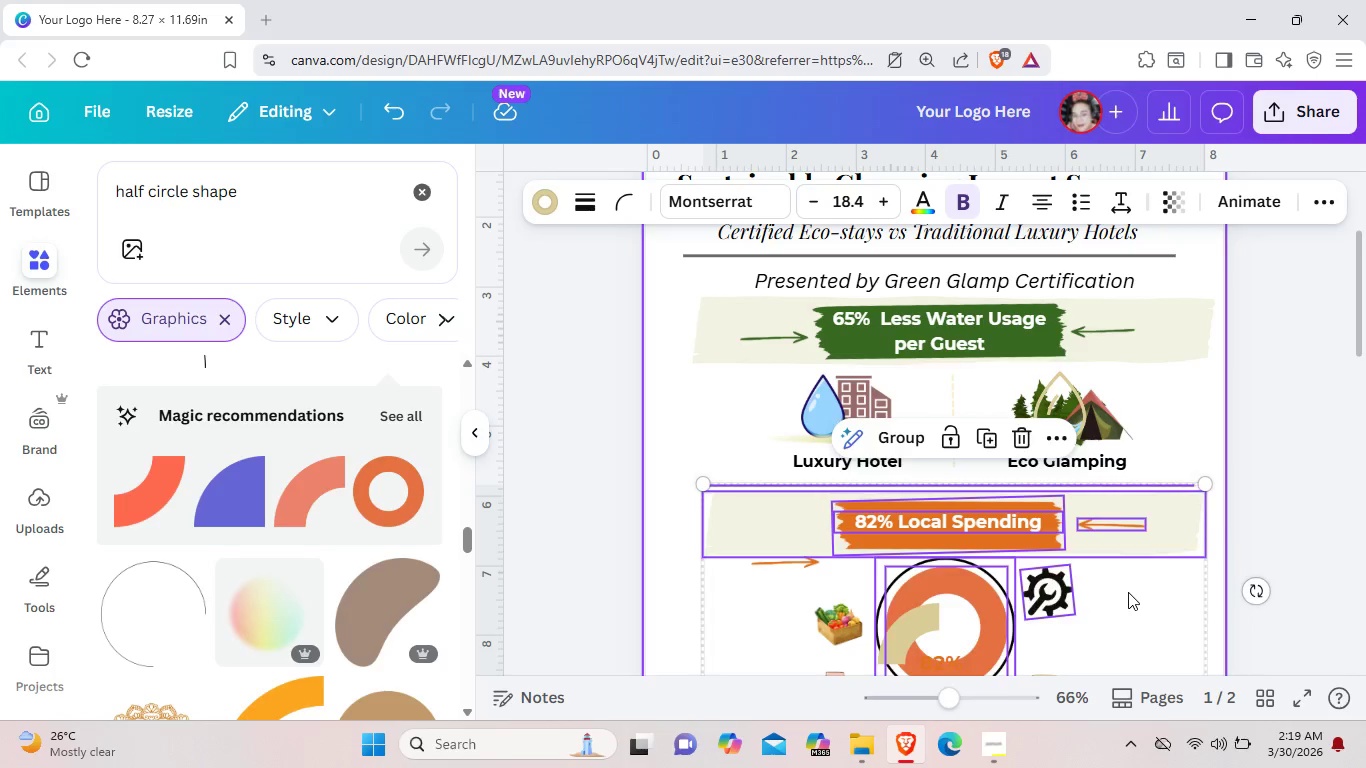 
key(Control+Z)
 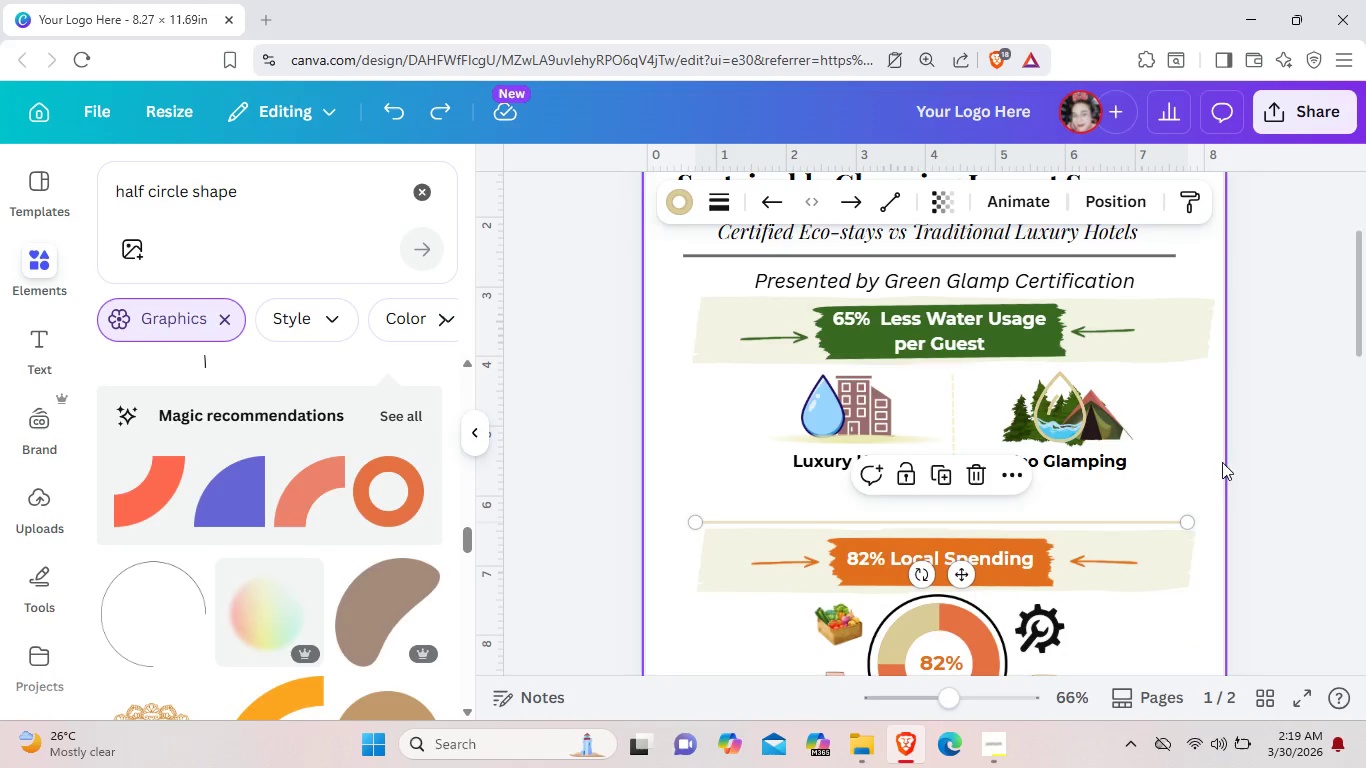 
left_click([1300, 451])
 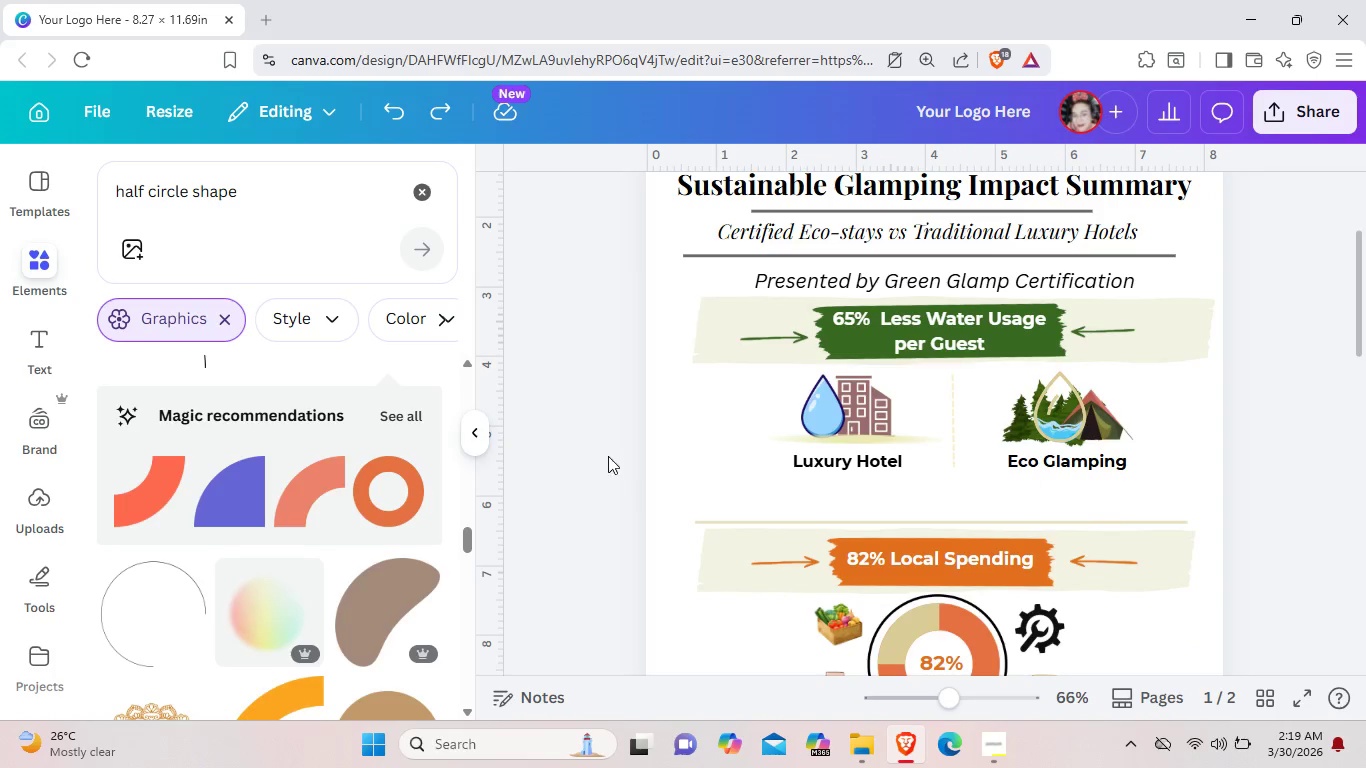 
left_click_drag(start_coordinate=[668, 464], to_coordinate=[833, 563])
 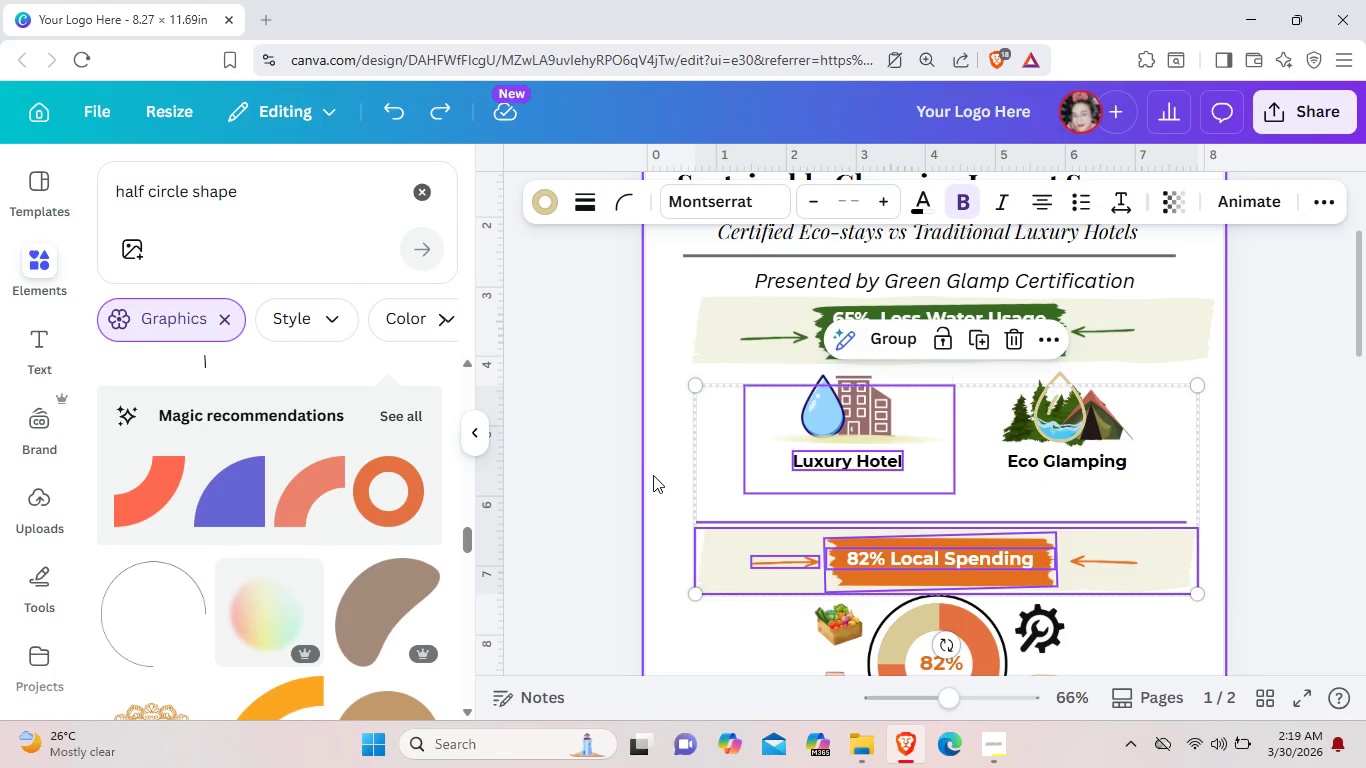 
left_click([653, 475])
 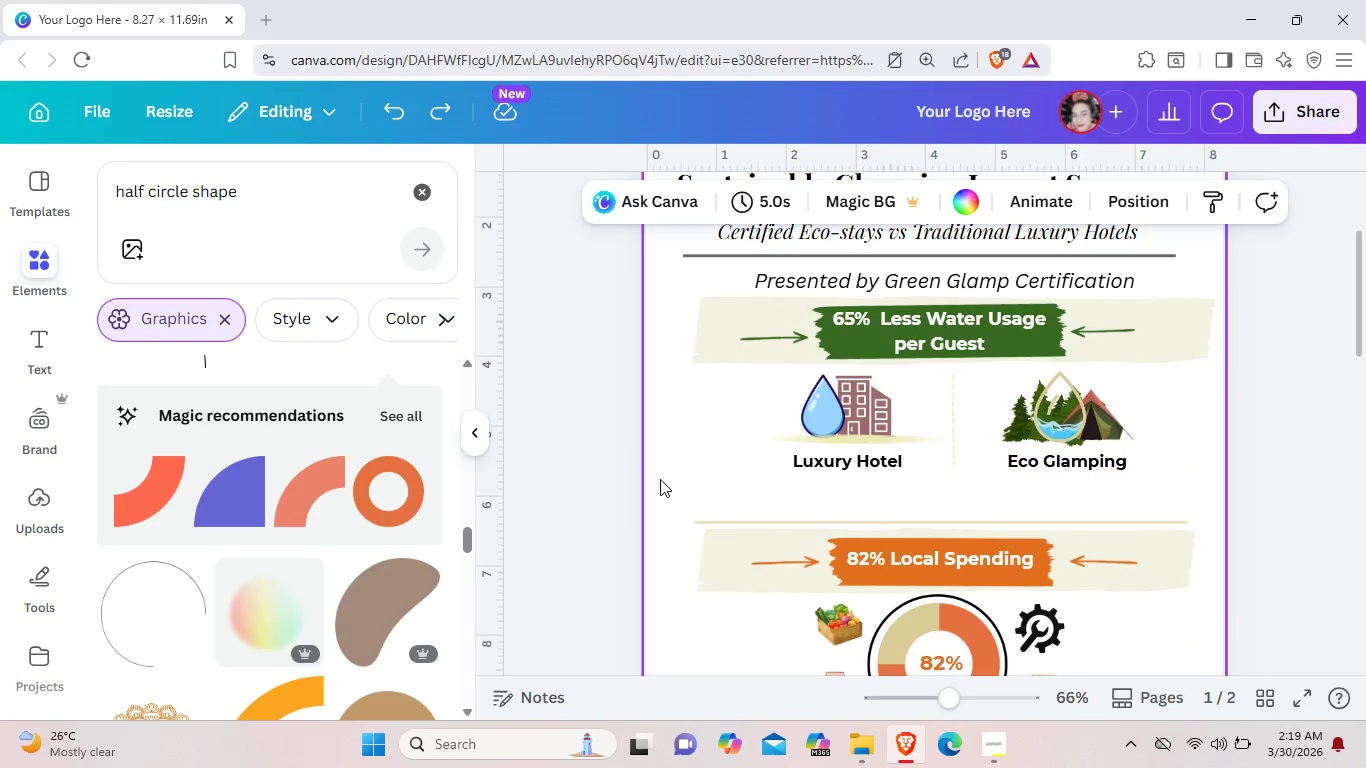 
left_click_drag(start_coordinate=[660, 479], to_coordinate=[782, 580])
 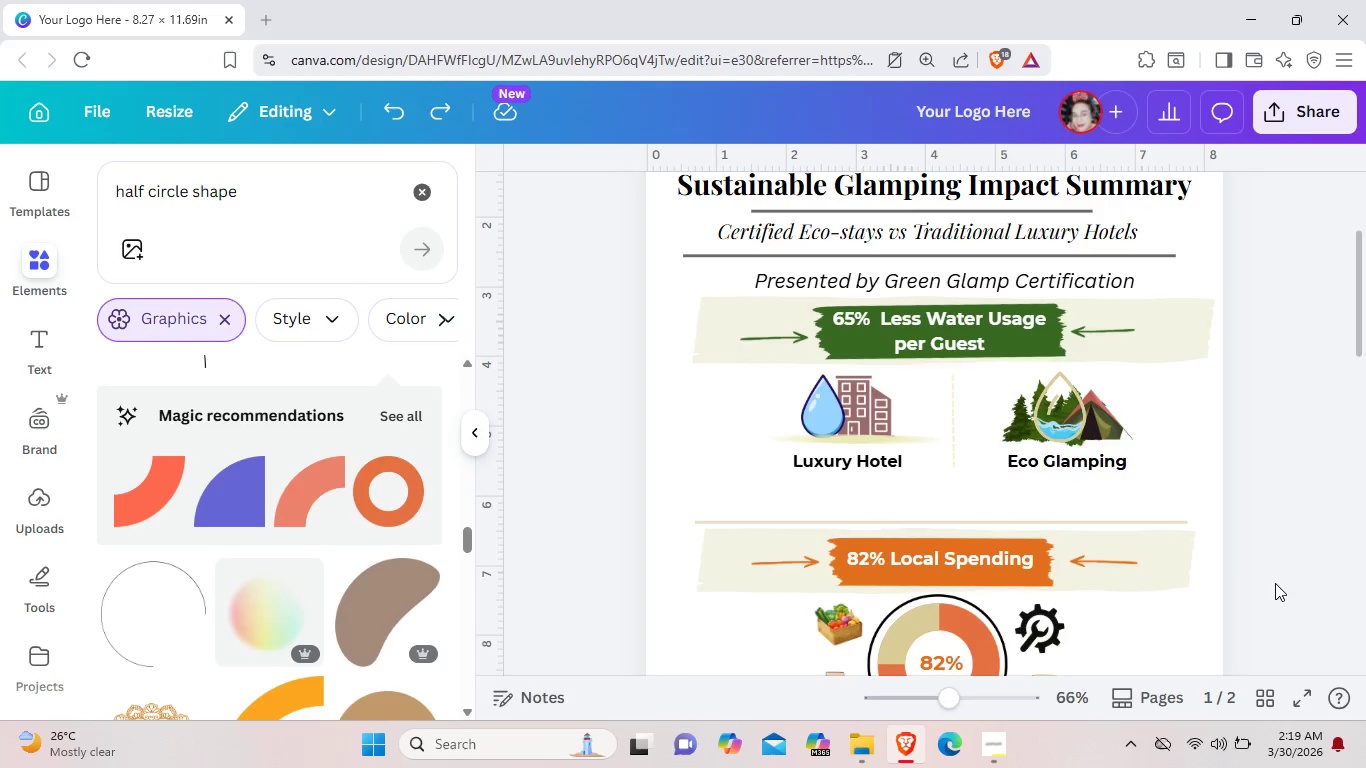 
left_click_drag(start_coordinate=[1272, 591], to_coordinate=[1148, 522])
 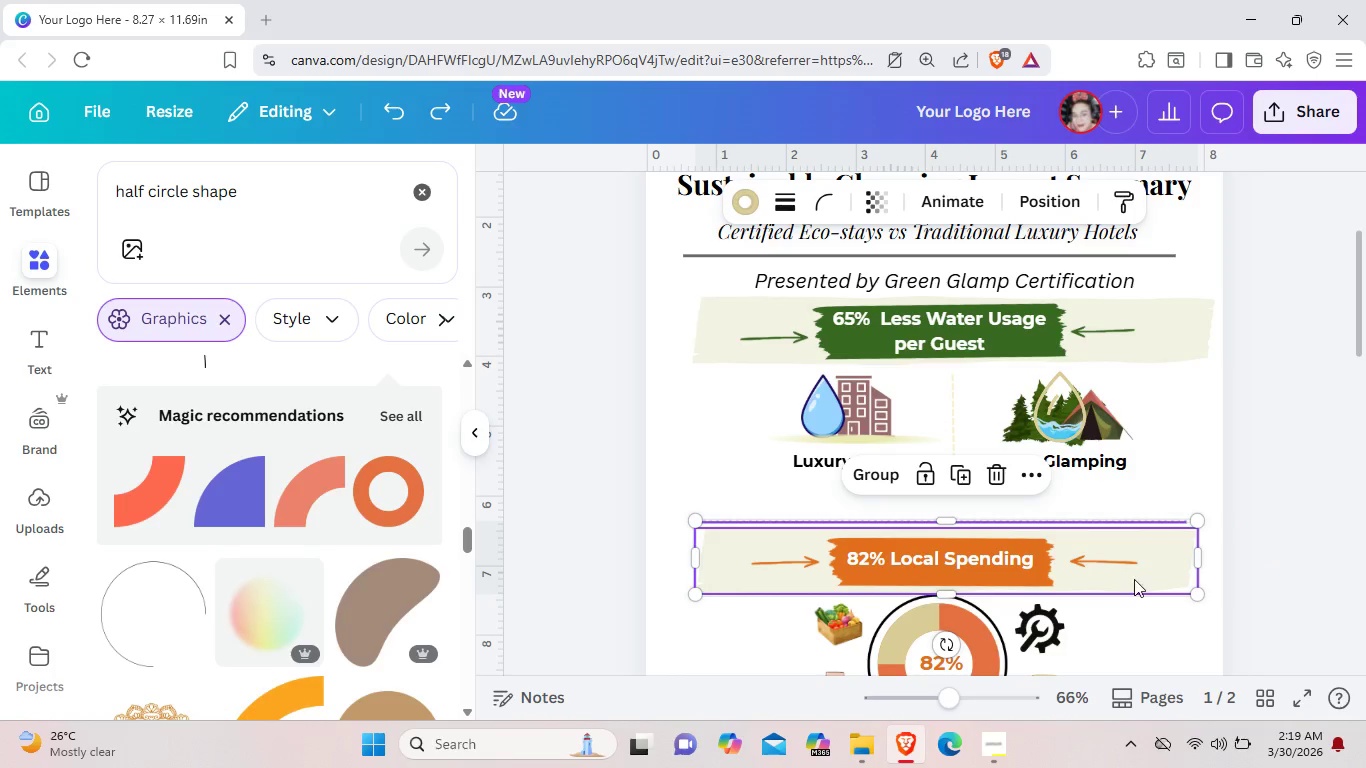 
left_click_drag(start_coordinate=[1159, 560], to_coordinate=[1172, 515])
 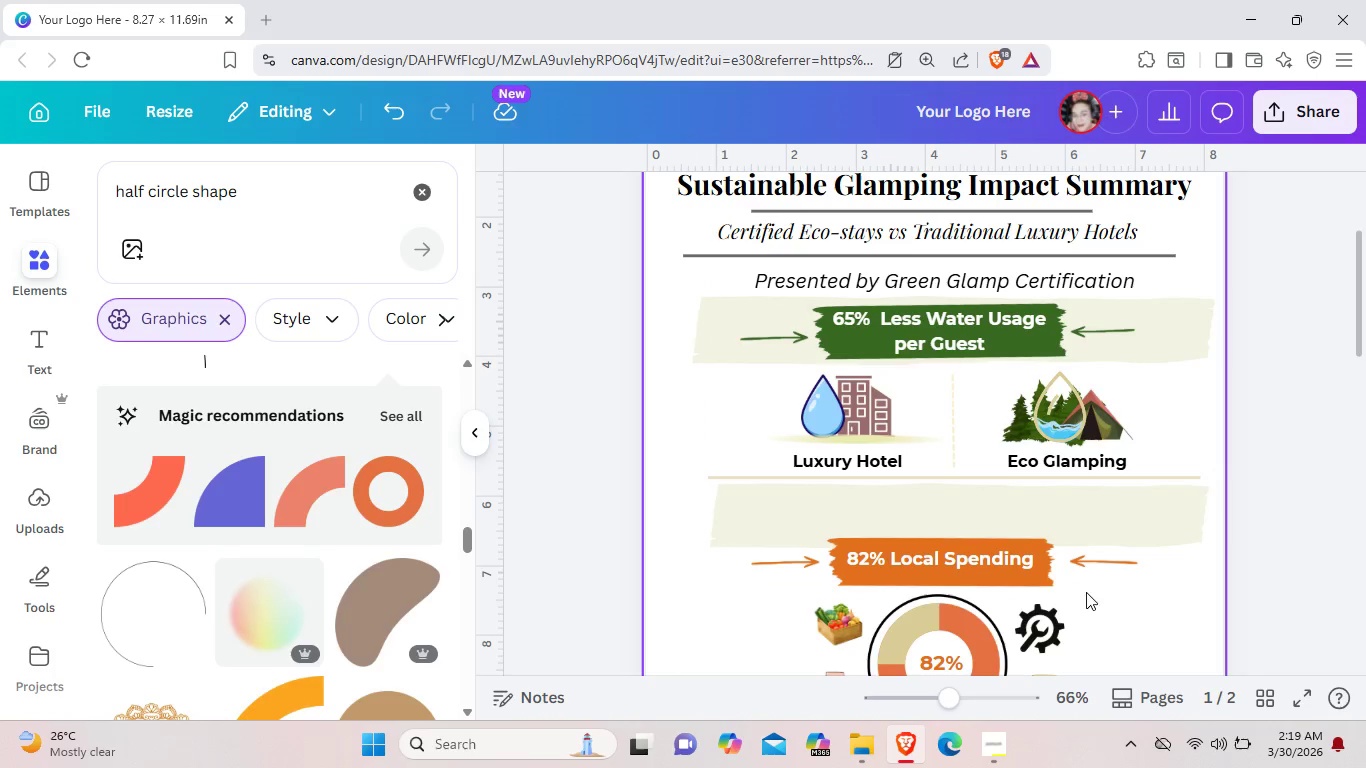 
left_click_drag(start_coordinate=[1093, 594], to_coordinate=[1033, 549])
 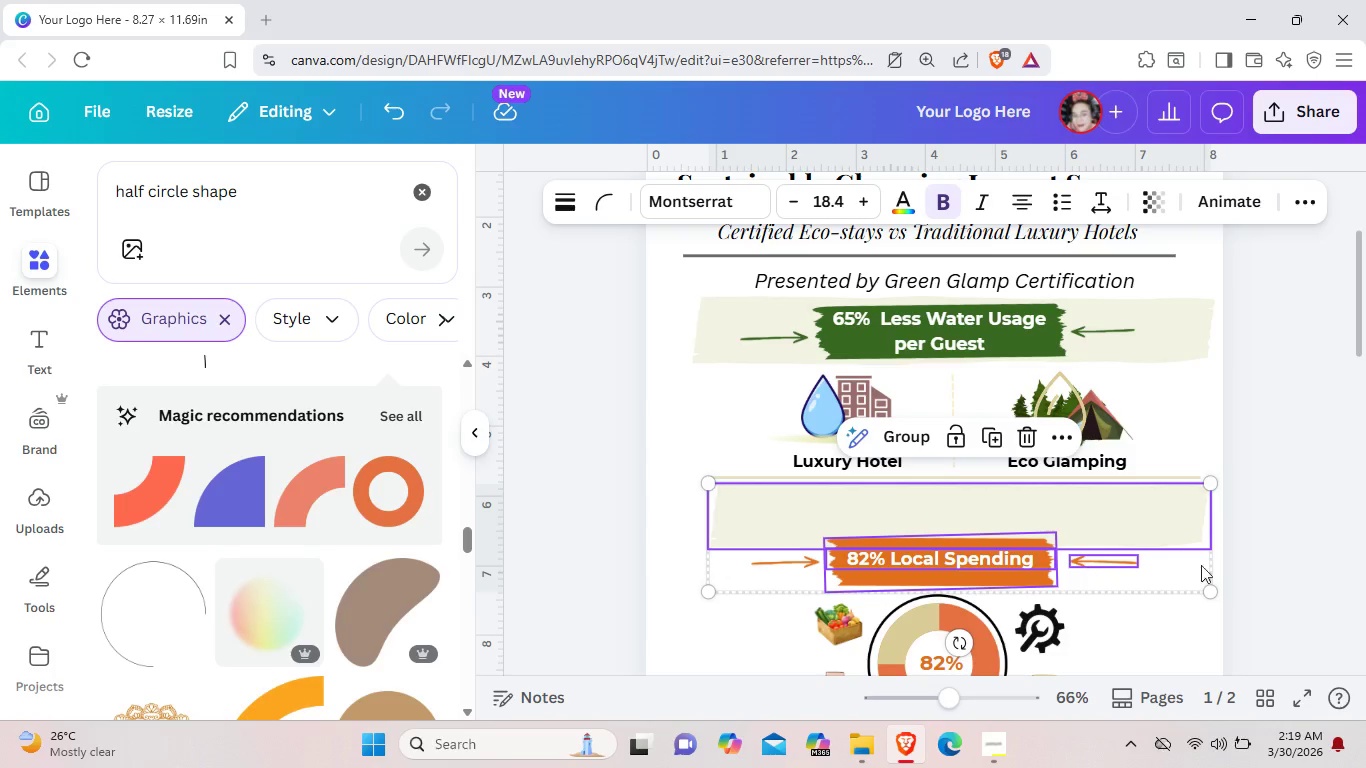 
left_click([1259, 569])
 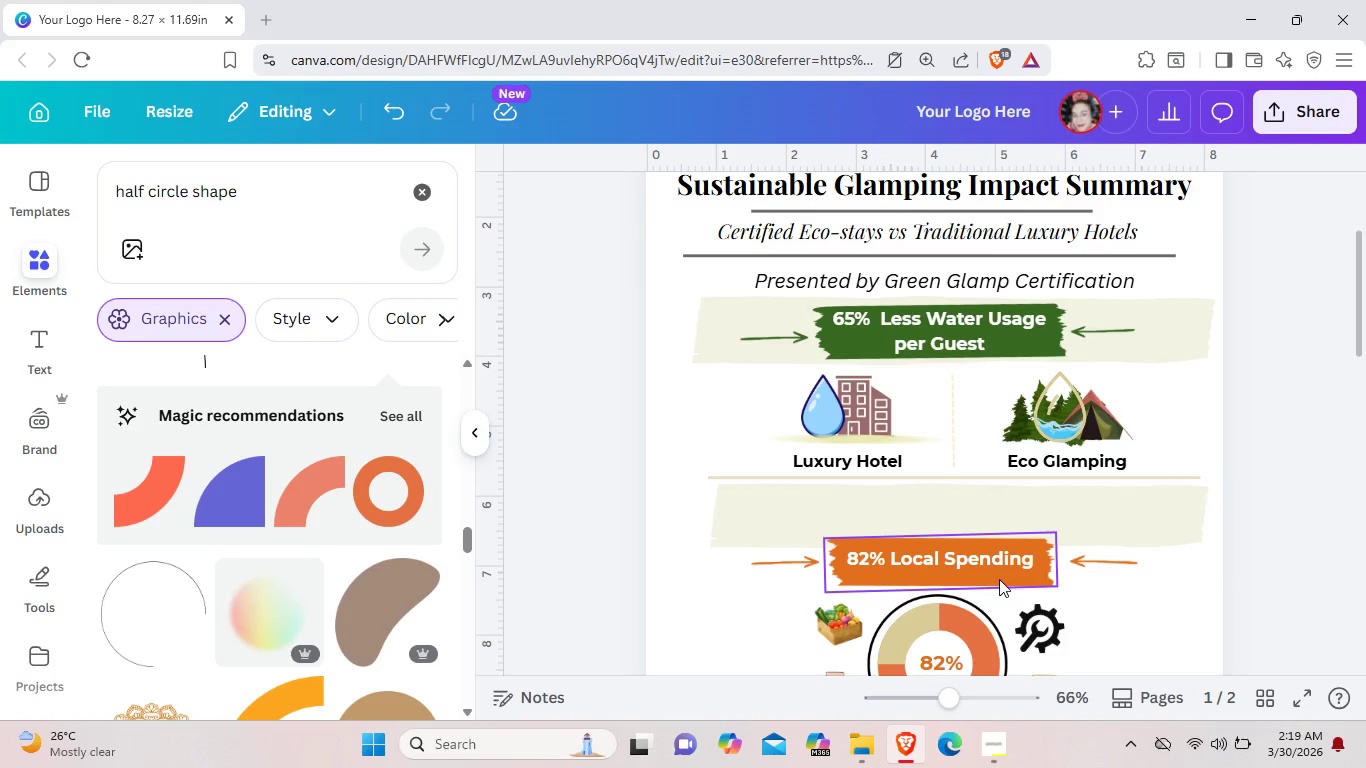 
left_click_drag(start_coordinate=[999, 580], to_coordinate=[1011, 535])
 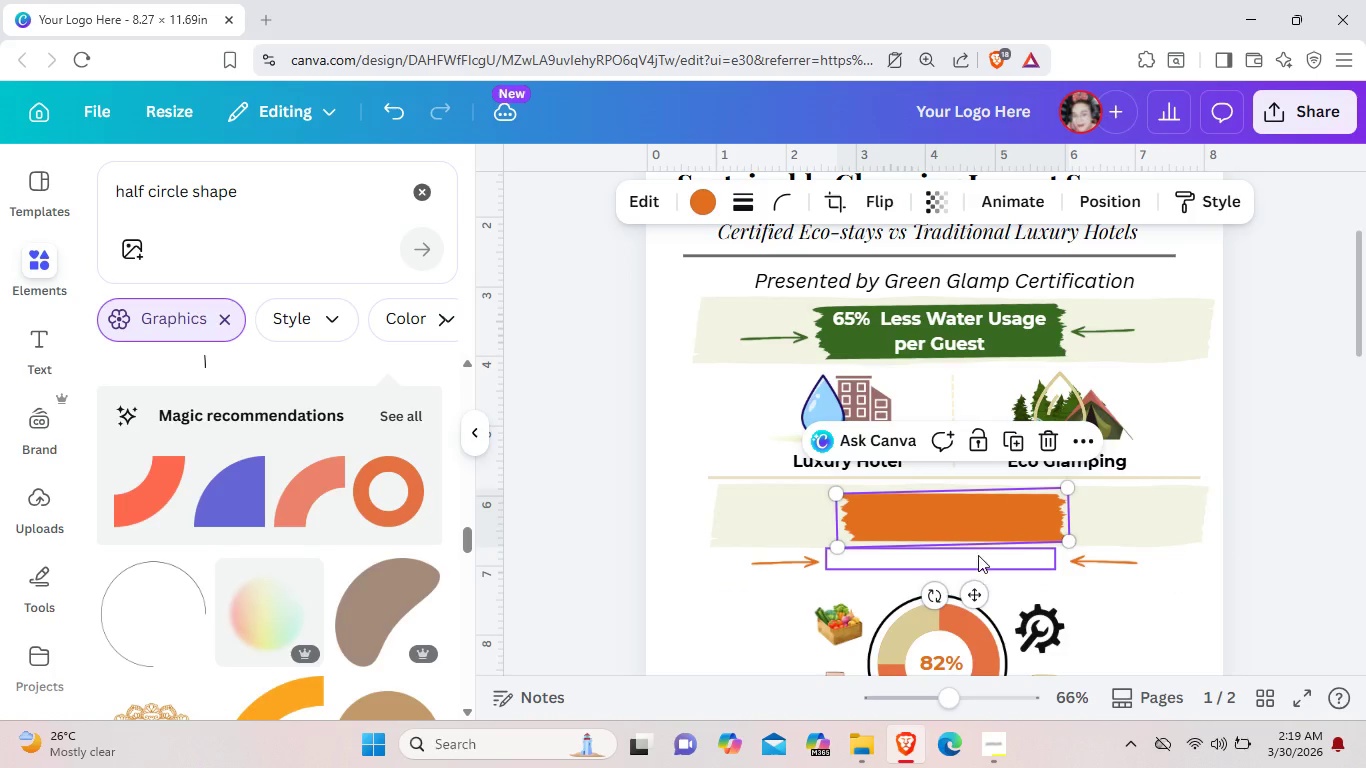 
left_click_drag(start_coordinate=[975, 565], to_coordinate=[990, 522])
 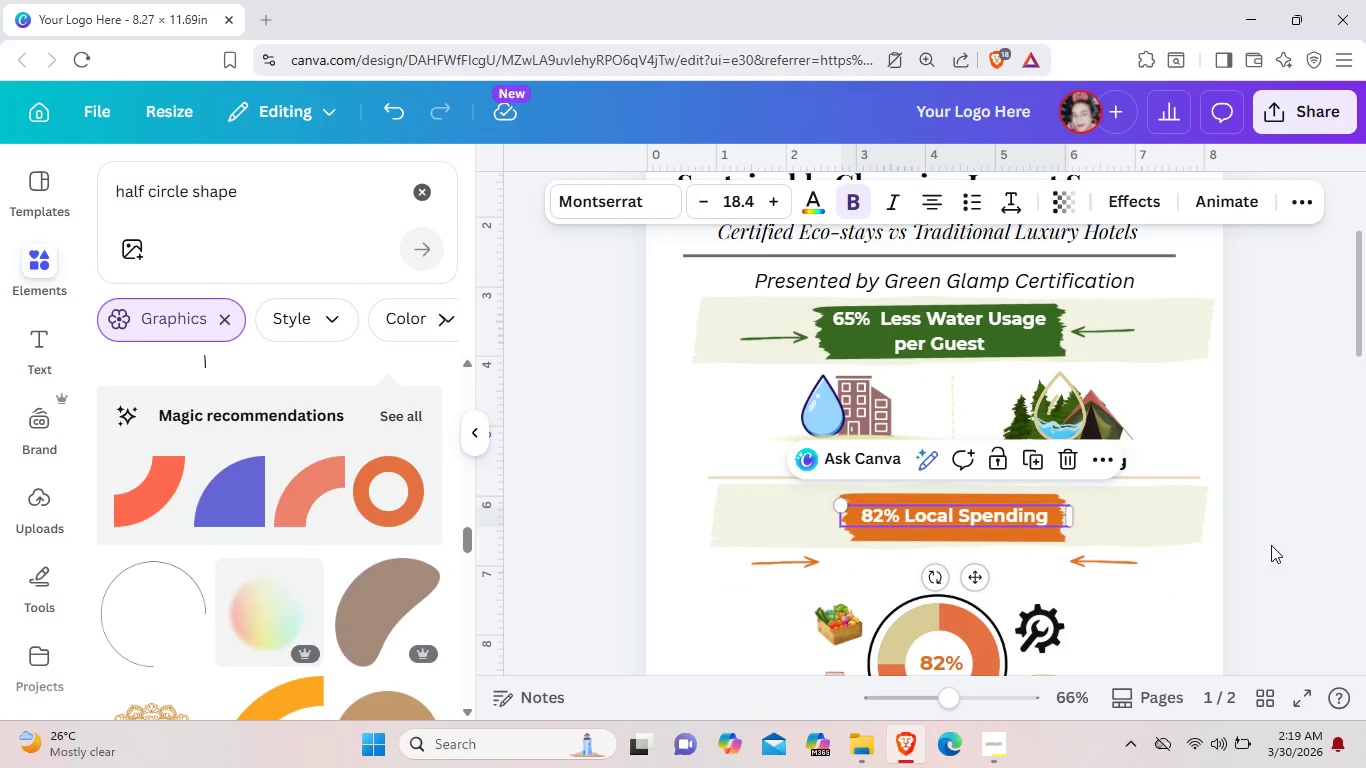 
left_click([1278, 545])
 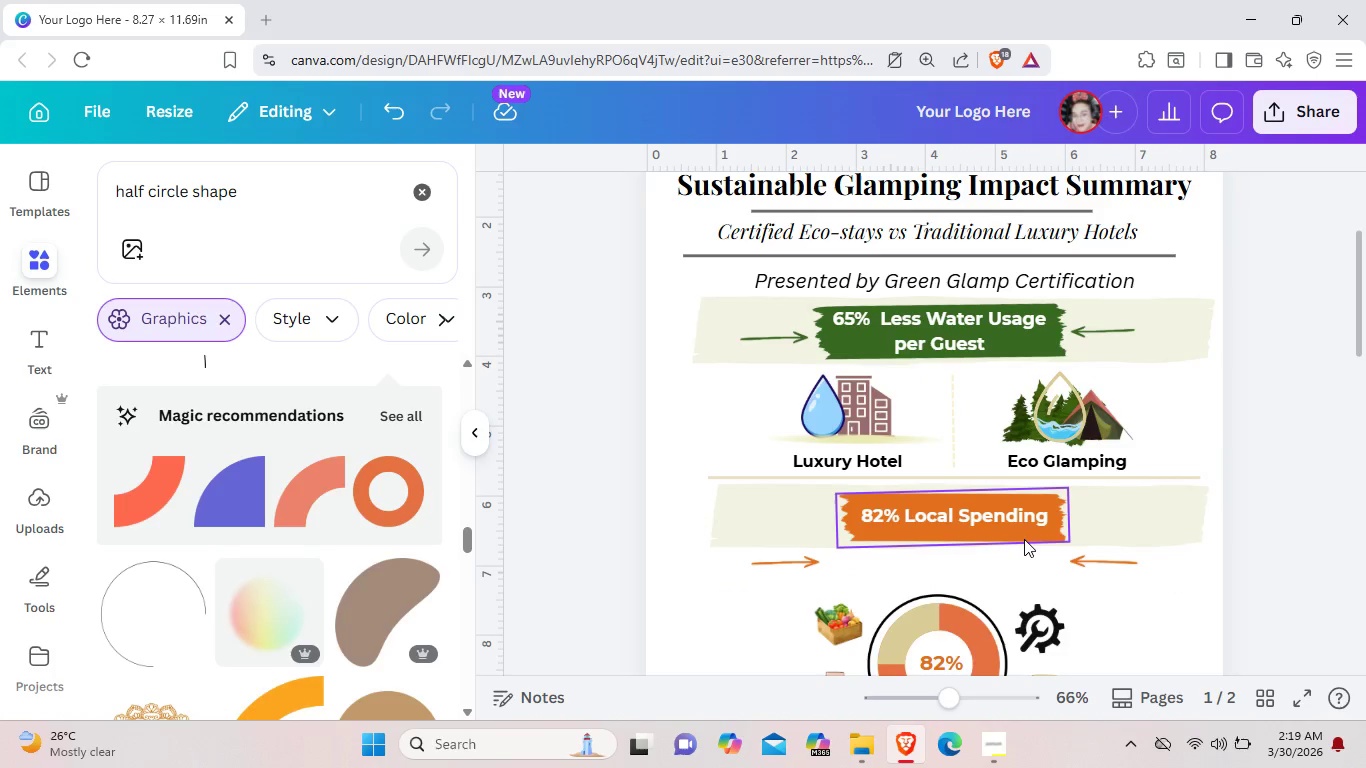 
left_click_drag(start_coordinate=[1024, 539], to_coordinate=[1022, 533])
 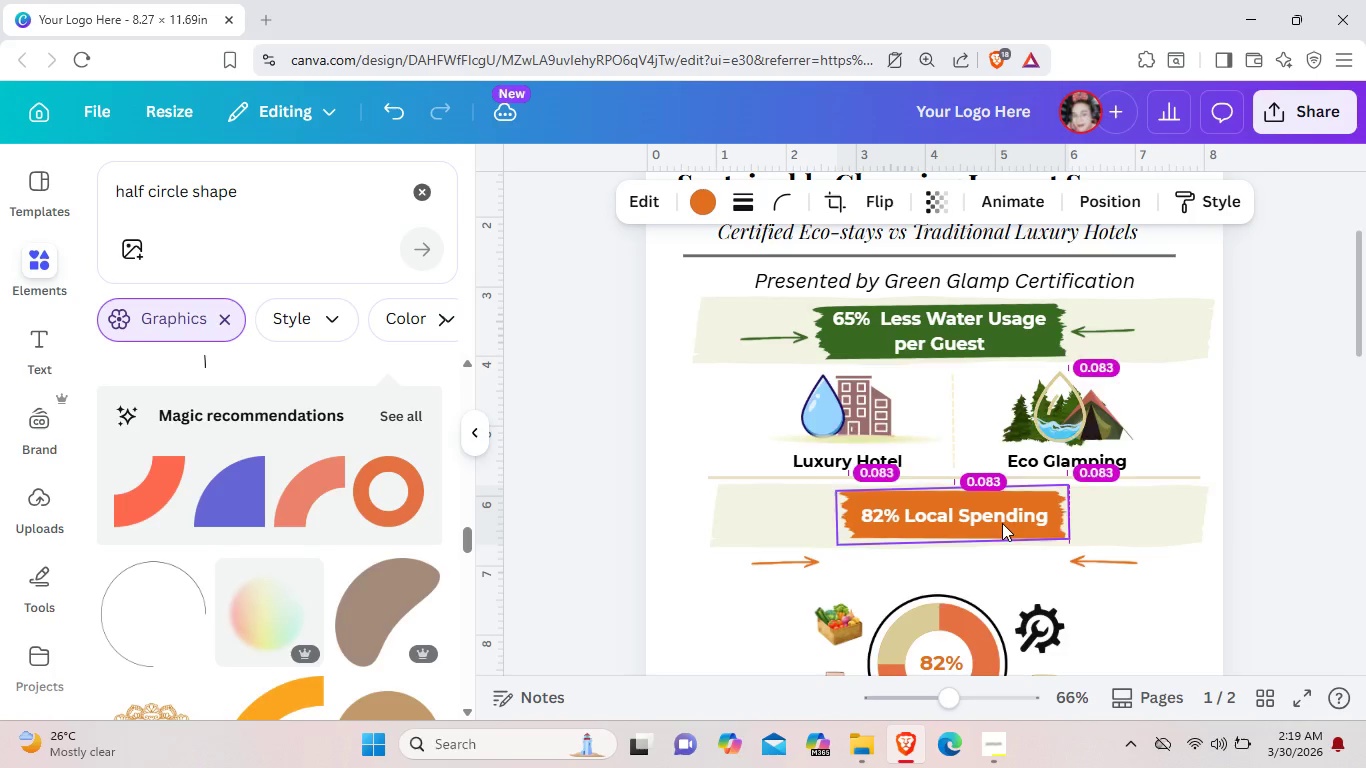 
left_click_drag(start_coordinate=[1277, 544], to_coordinate=[1268, 545])
 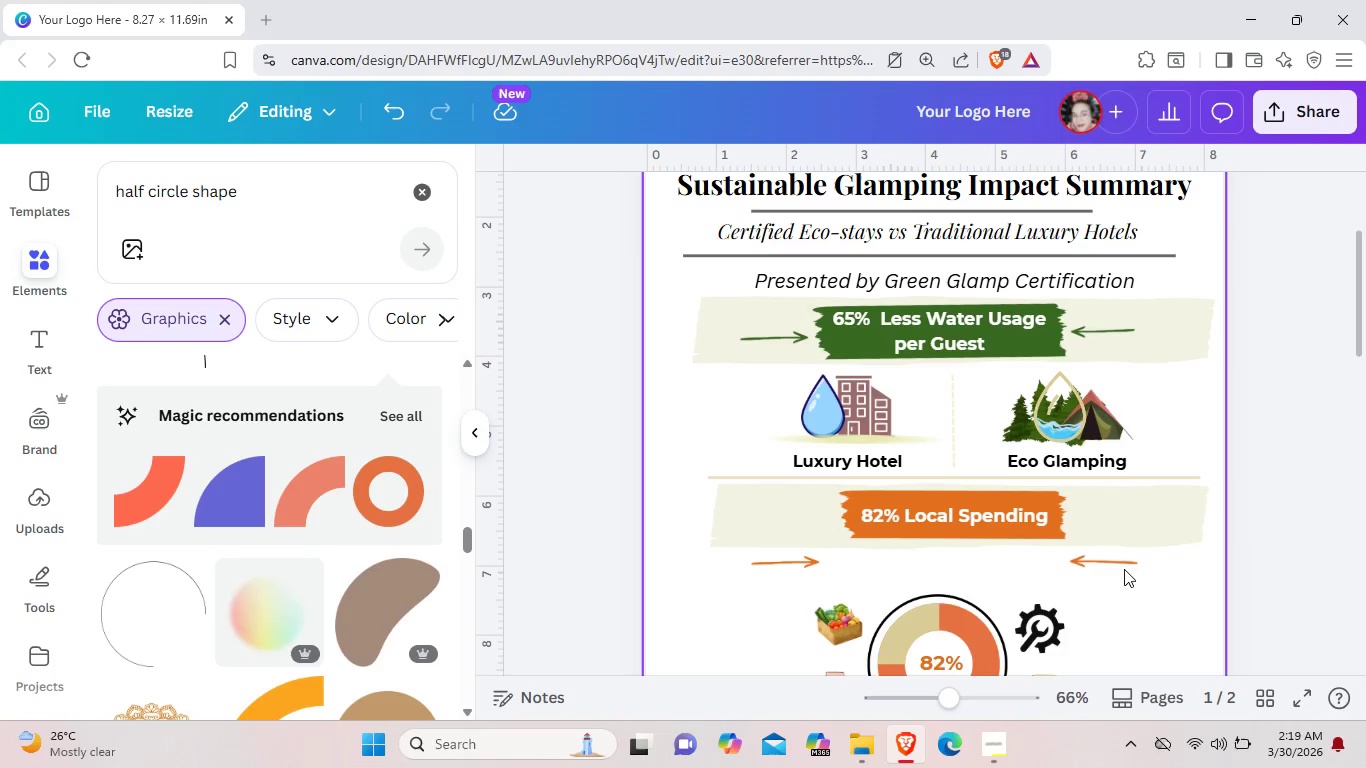 
left_click([1108, 567])
 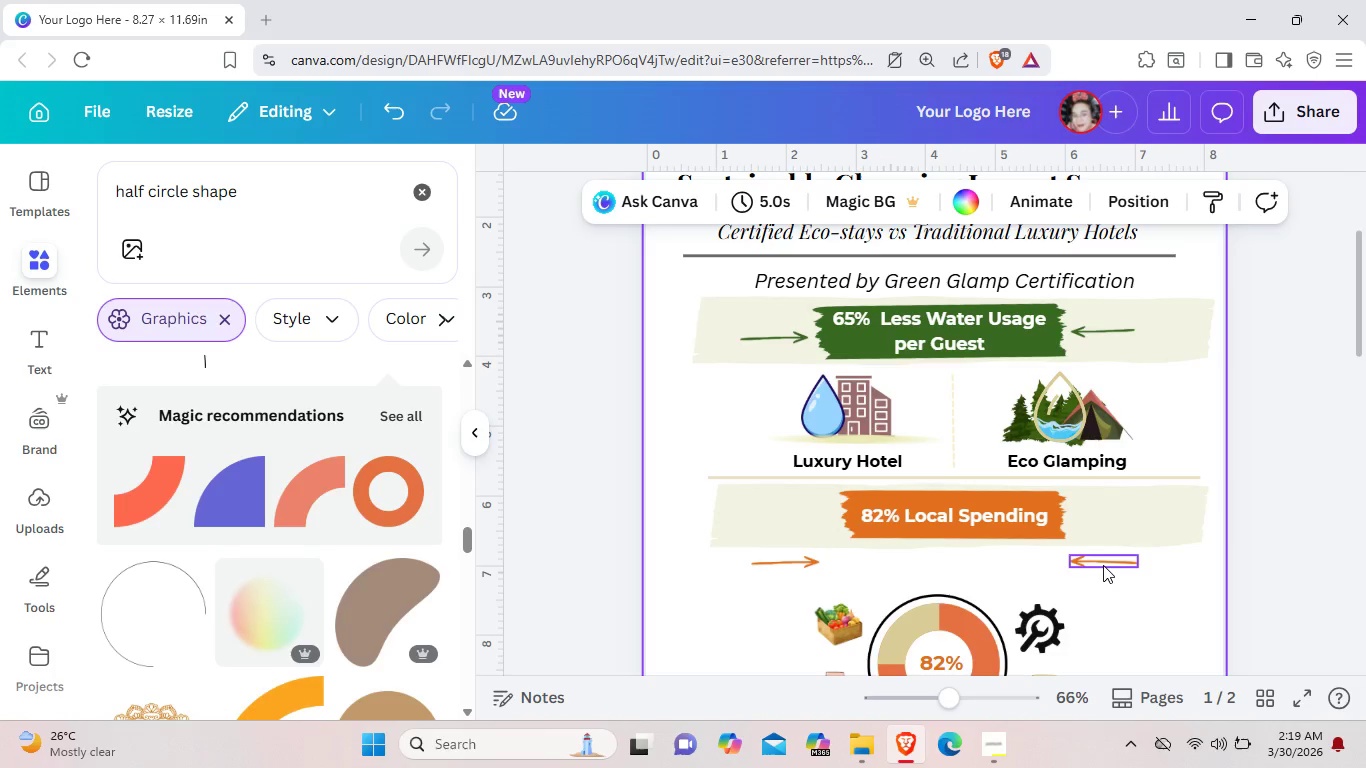 
left_click_drag(start_coordinate=[1103, 564], to_coordinate=[1111, 524])
 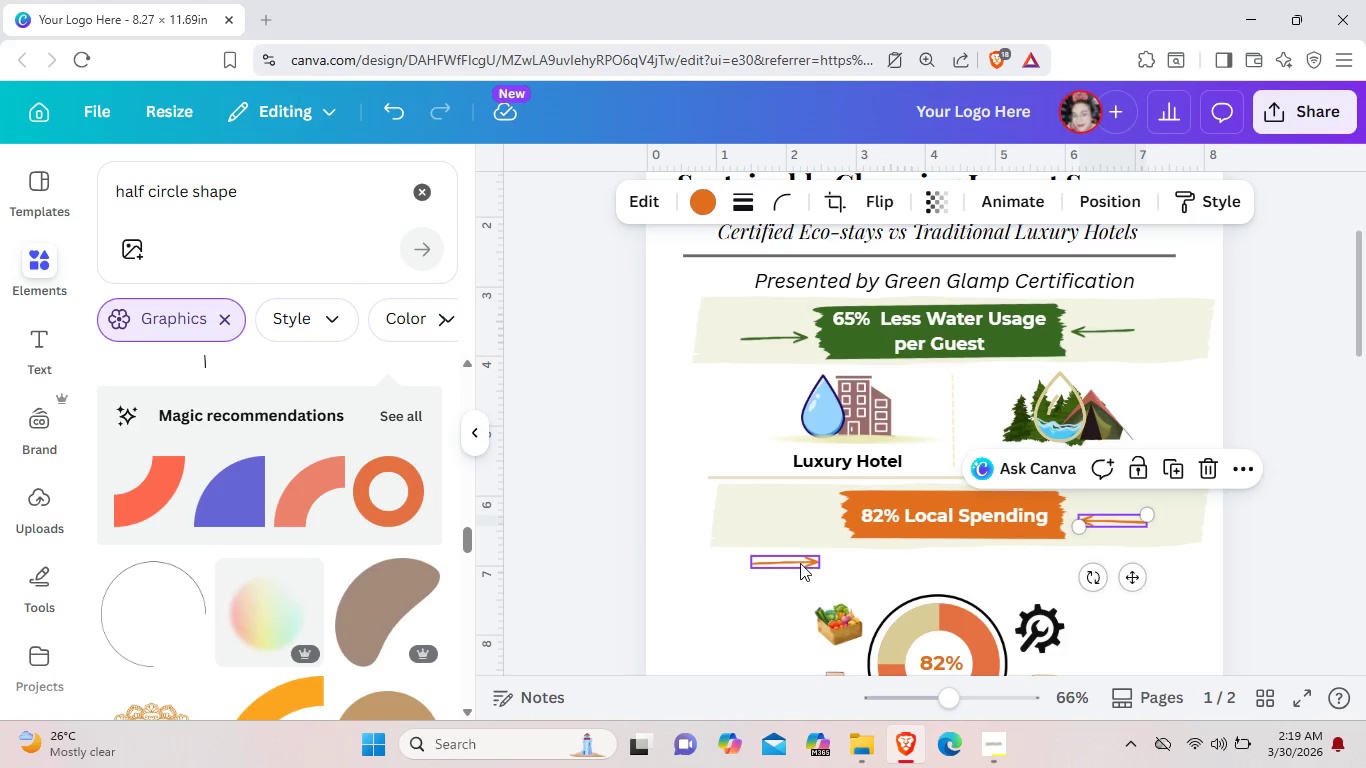 
left_click_drag(start_coordinate=[800, 563], to_coordinate=[814, 519])
 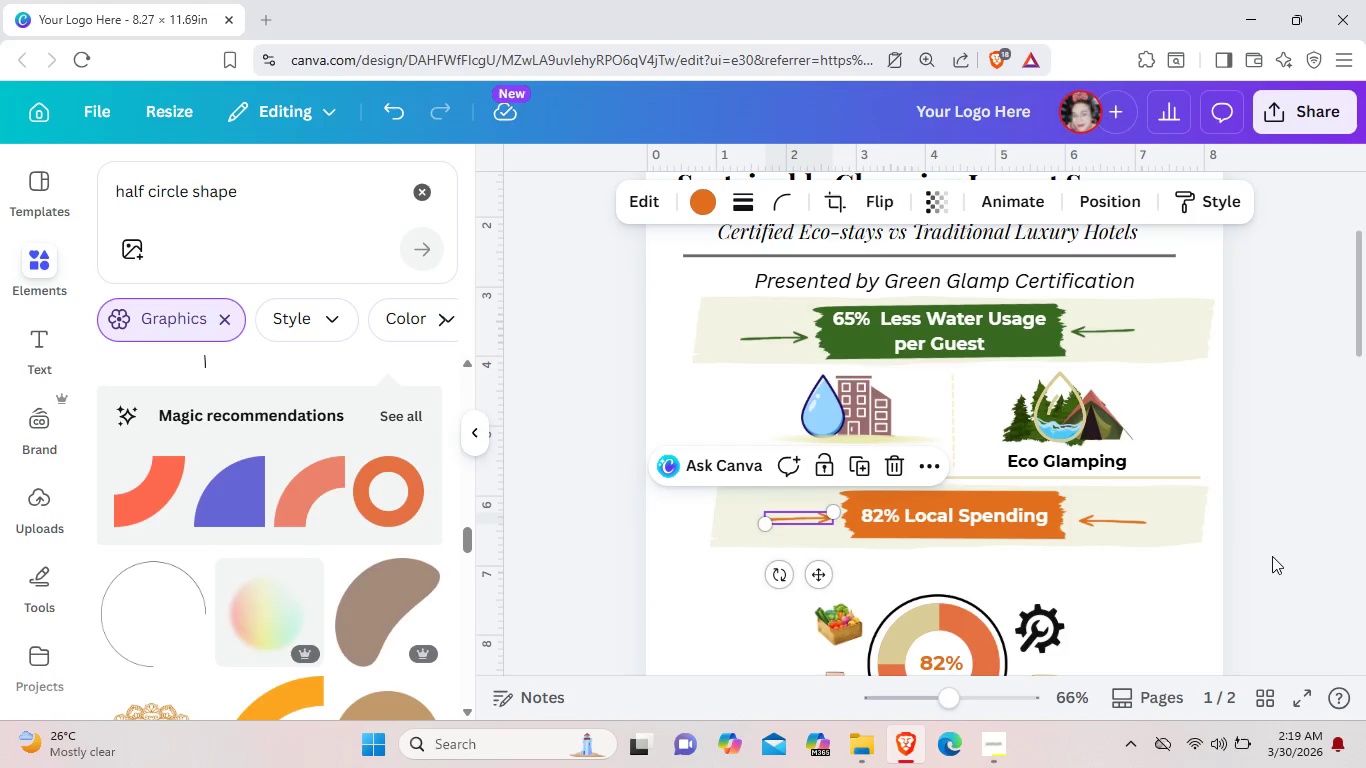 
left_click([1271, 556])
 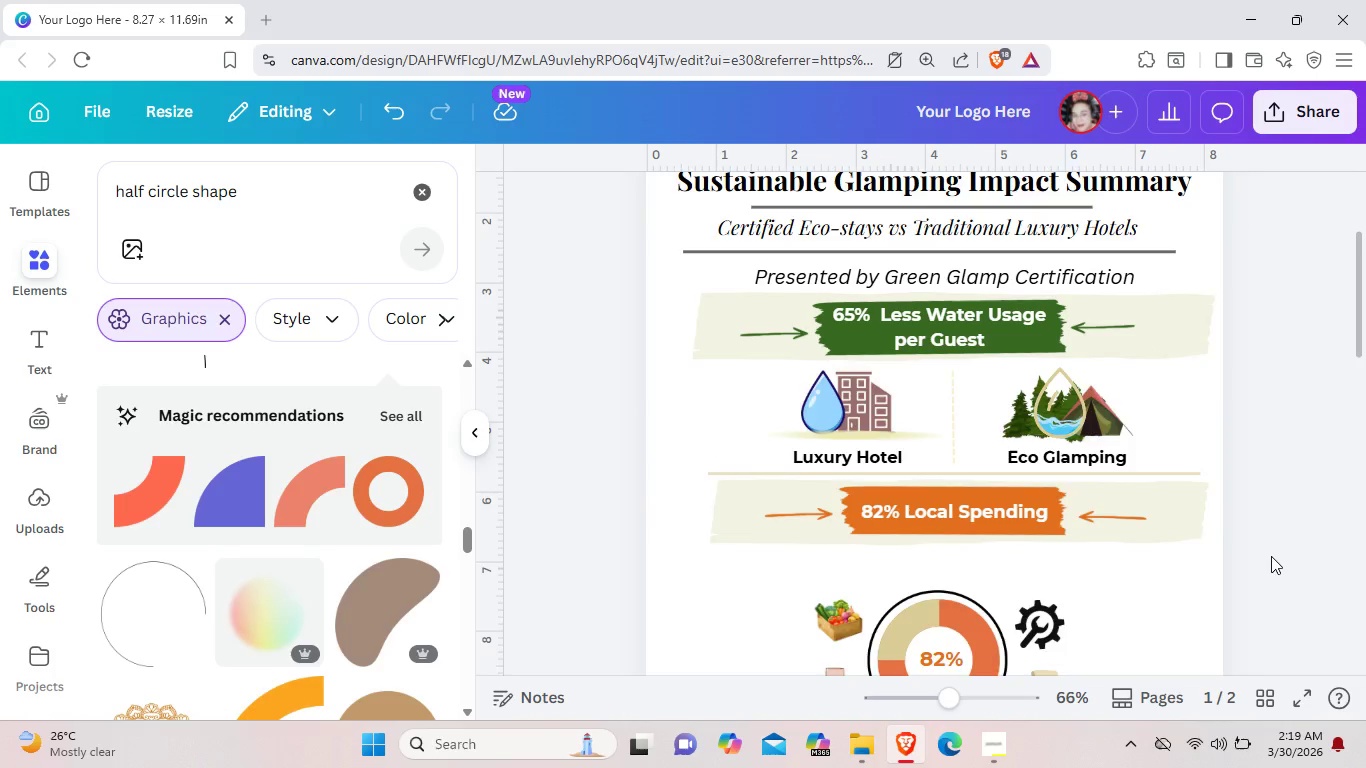 
scroll: coordinate [1271, 556], scroll_direction: down, amount: 2.0
 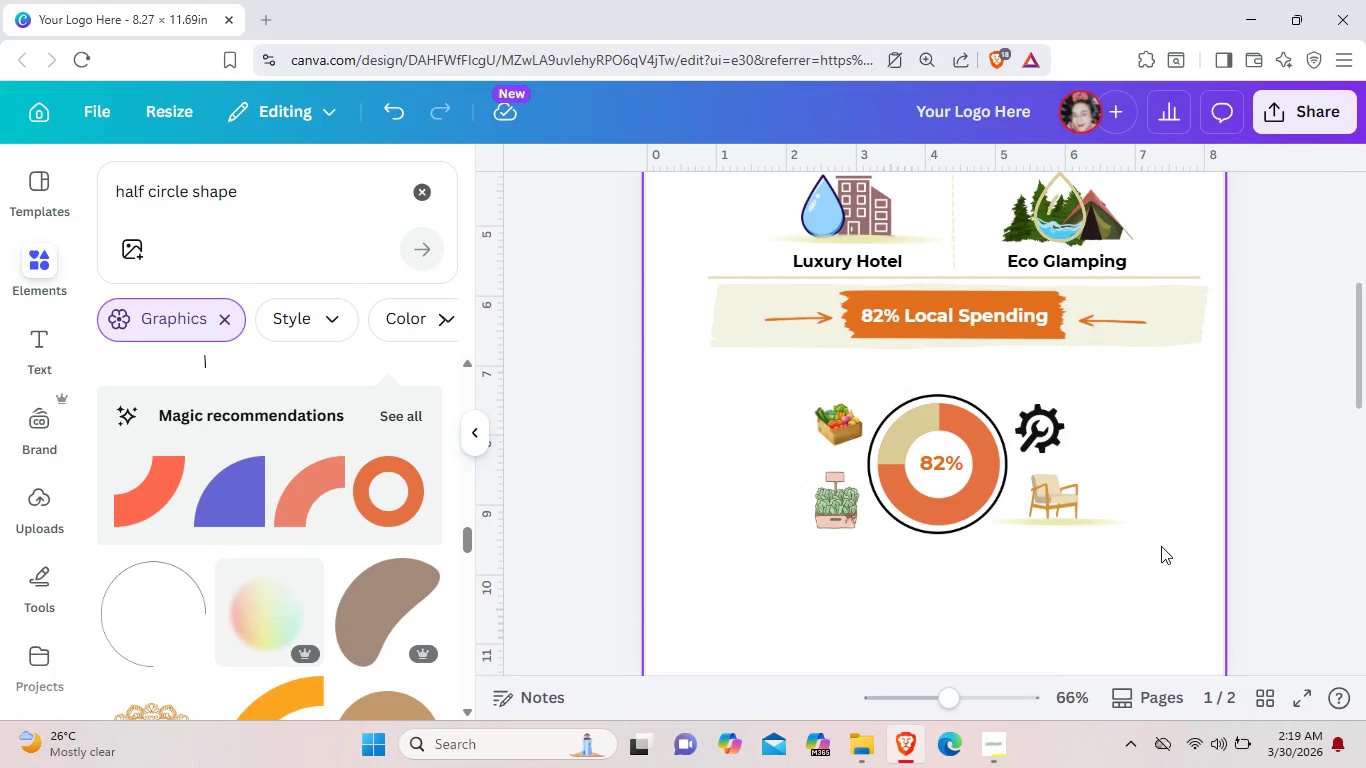 
left_click_drag(start_coordinate=[1161, 546], to_coordinate=[837, 410])
 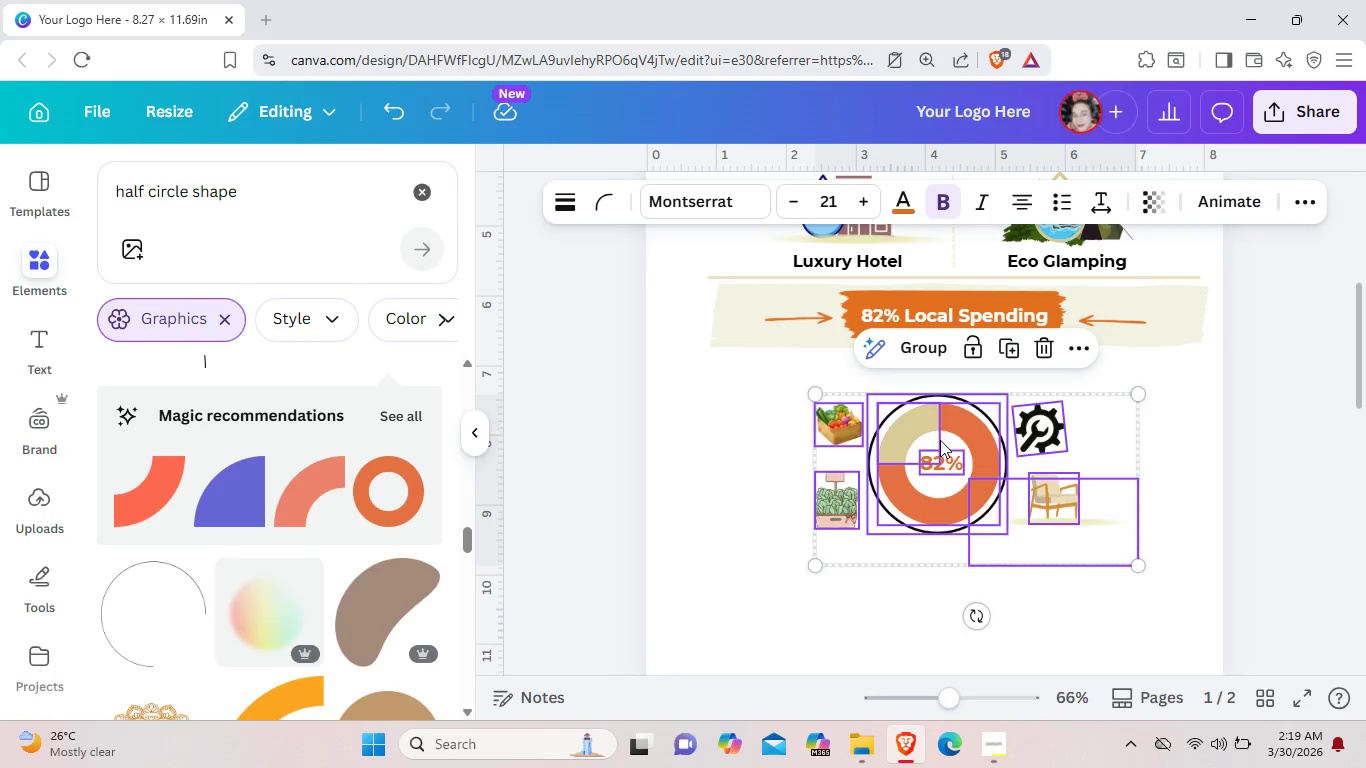 
left_click_drag(start_coordinate=[940, 444], to_coordinate=[948, 409])
 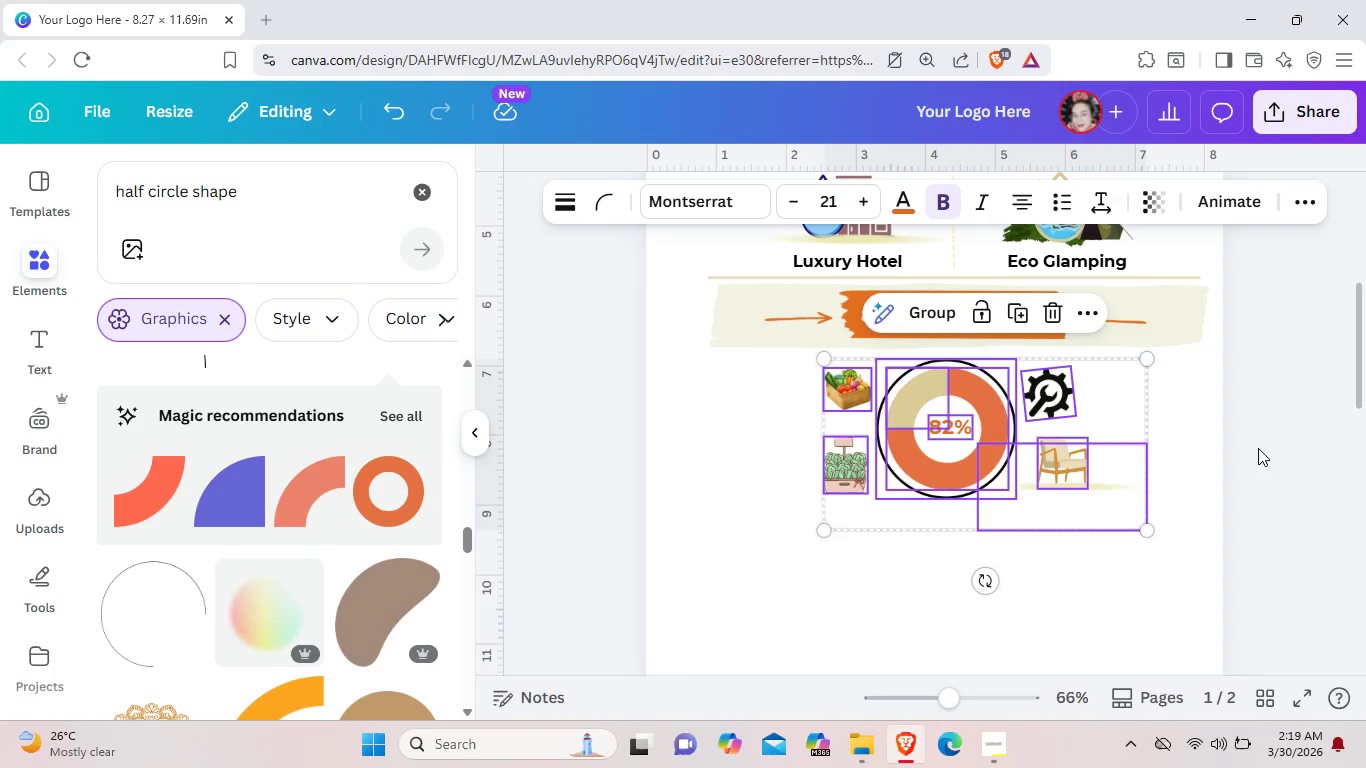 
left_click([1258, 448])
 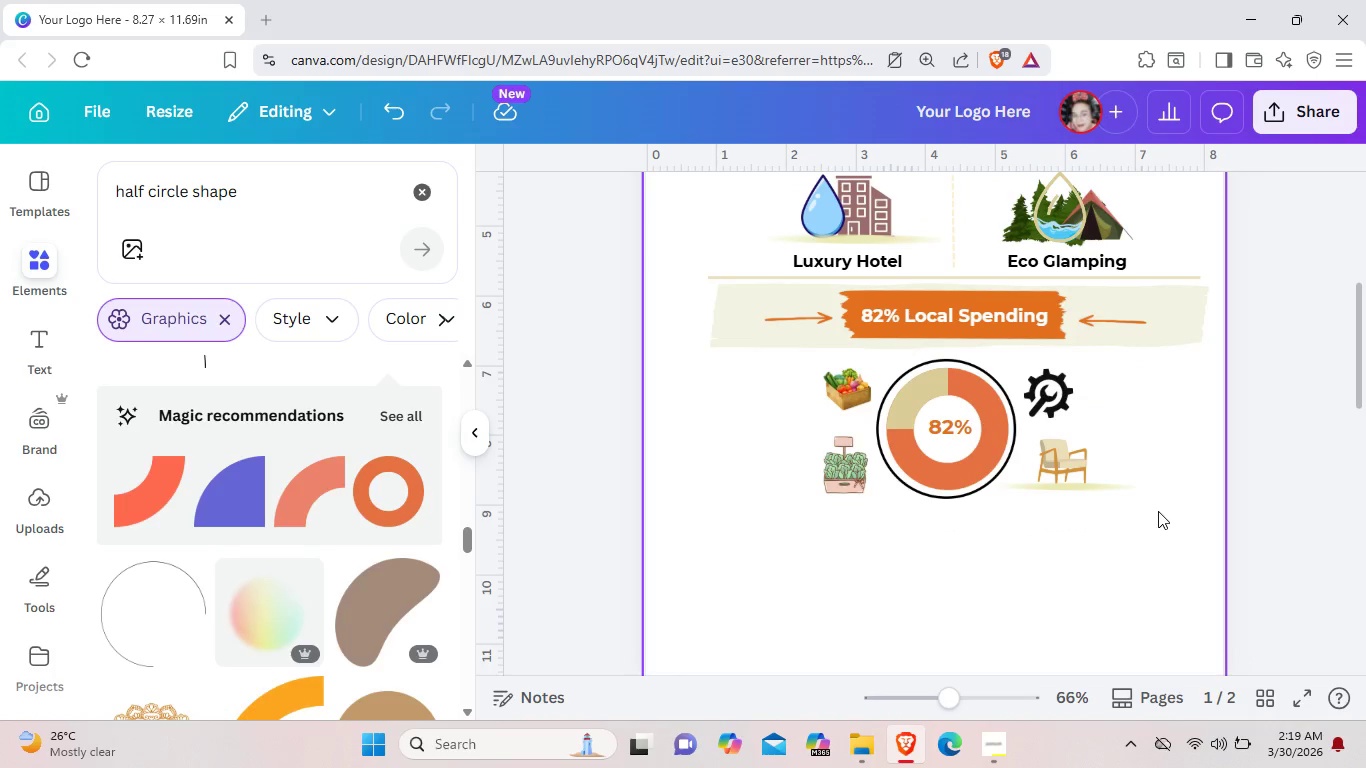 
left_click_drag(start_coordinate=[1154, 511], to_coordinate=[810, 380])
 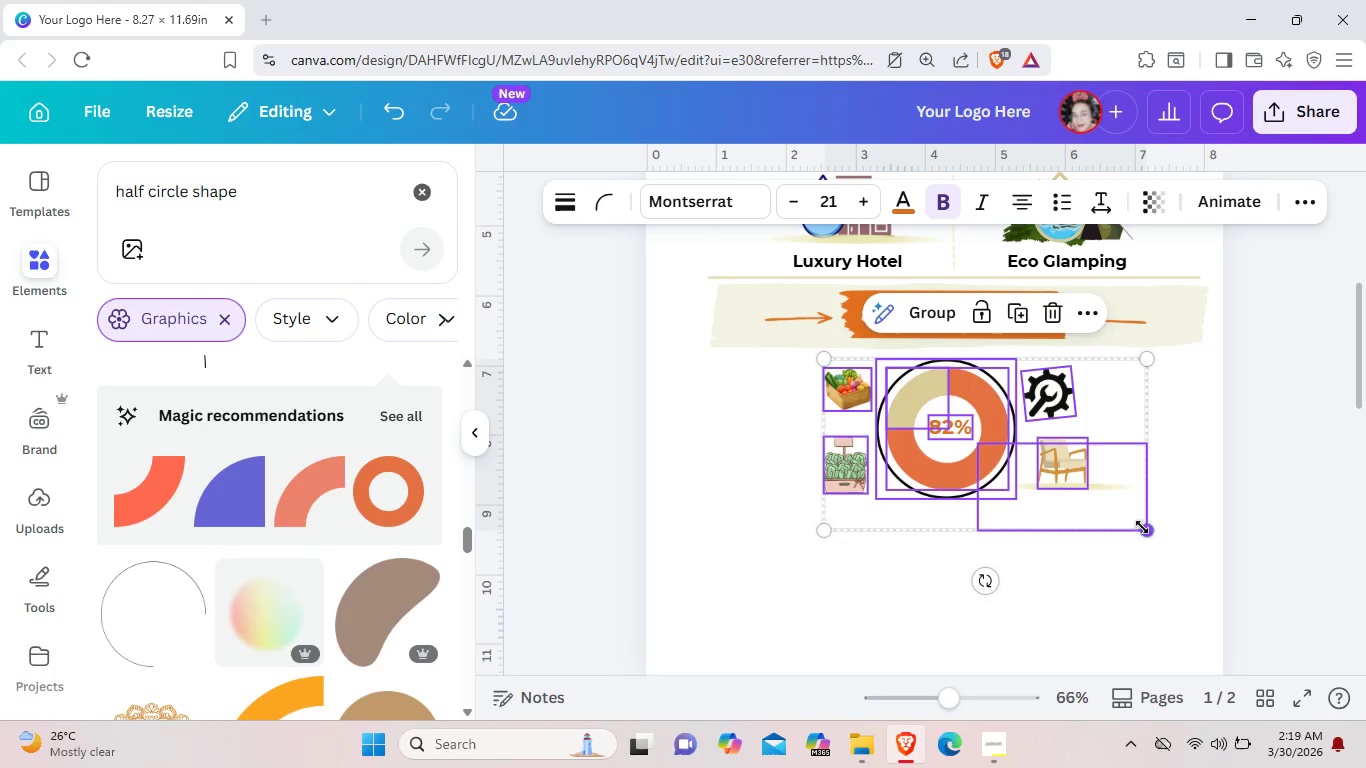 
left_click_drag(start_coordinate=[1147, 531], to_coordinate=[1114, 508])
 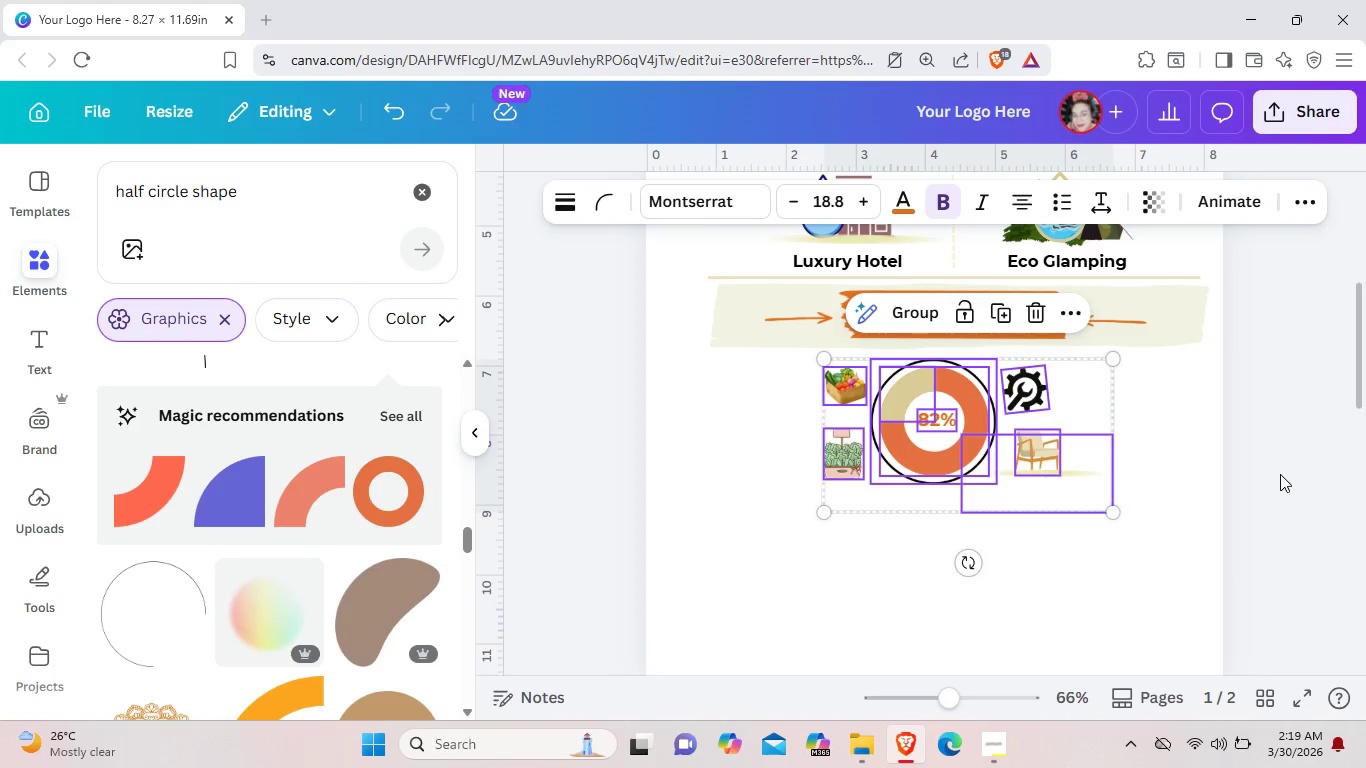 
left_click([1280, 474])
 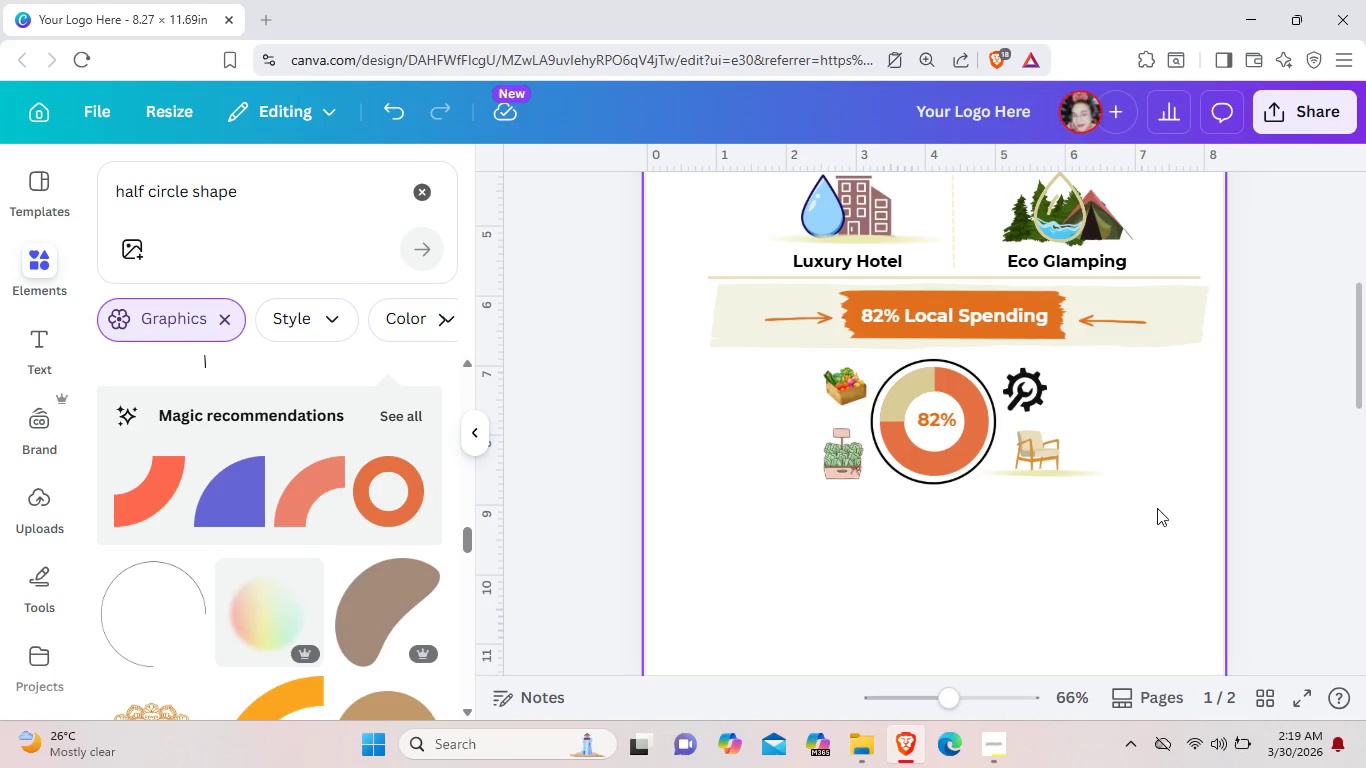 
left_click_drag(start_coordinate=[1165, 527], to_coordinate=[799, 392])
 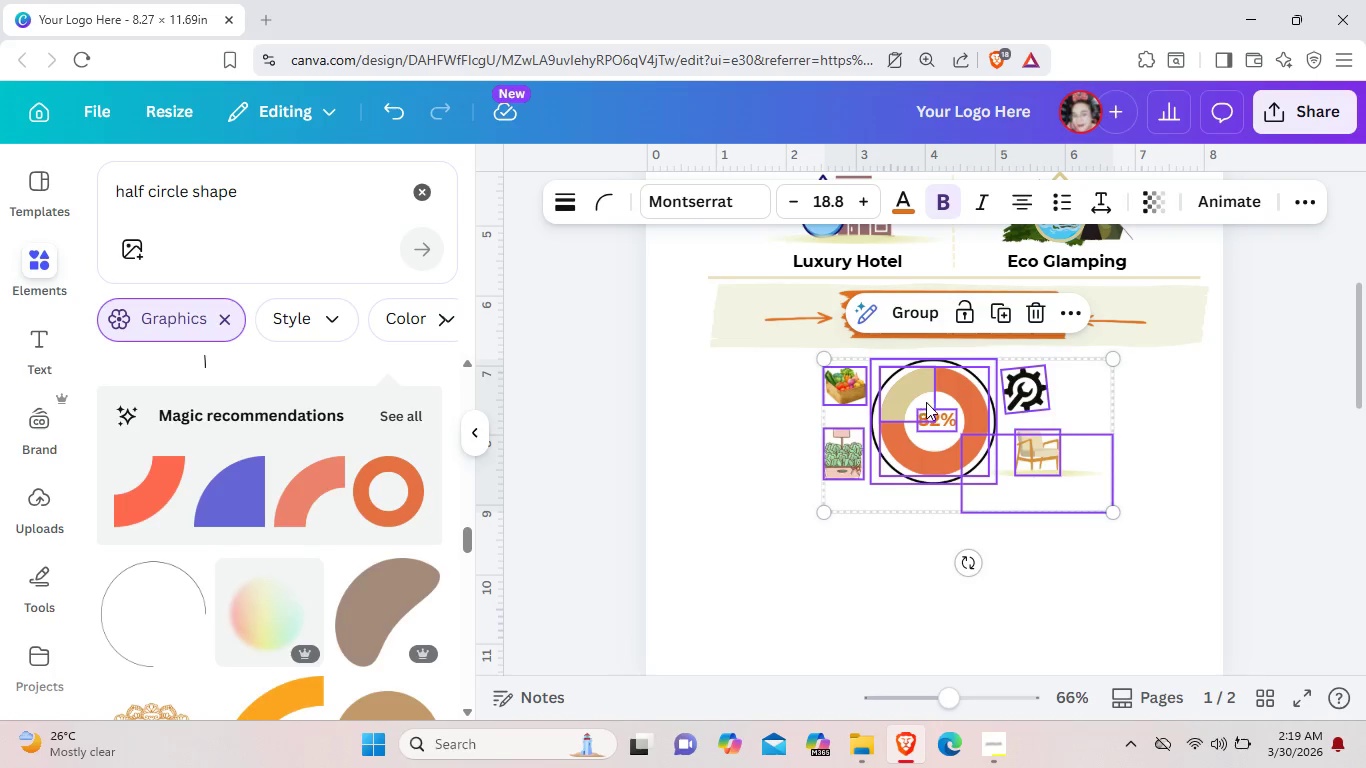 
left_click_drag(start_coordinate=[923, 402], to_coordinate=[943, 402])
 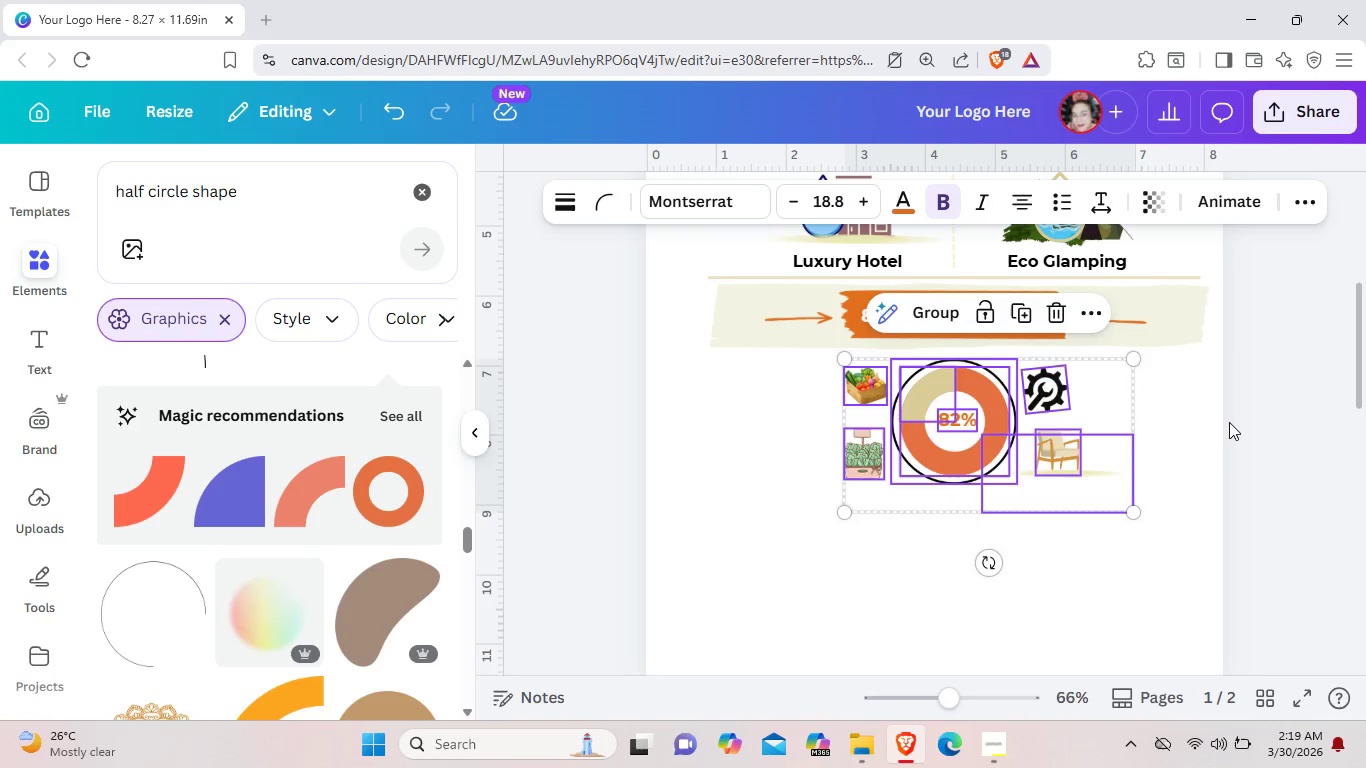 
left_click([1229, 422])
 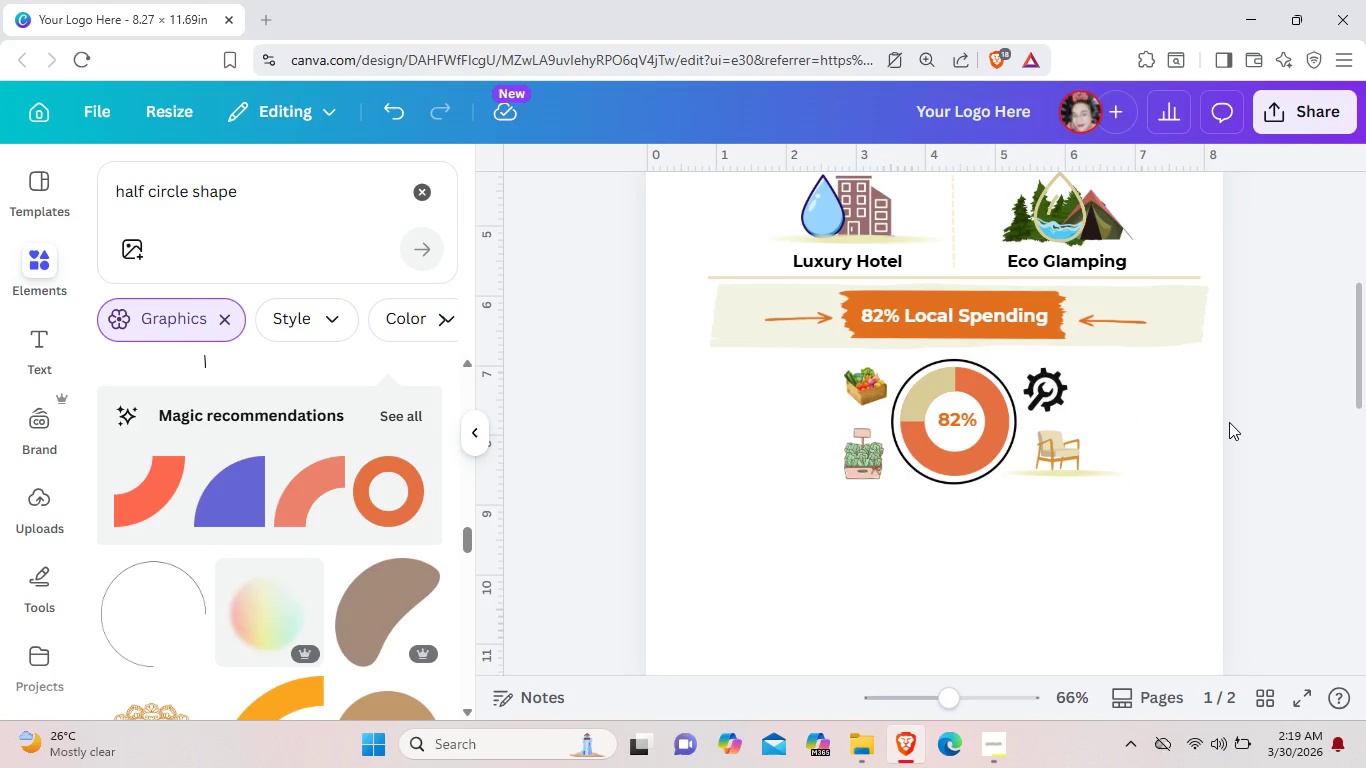 
left_click([1229, 422])
 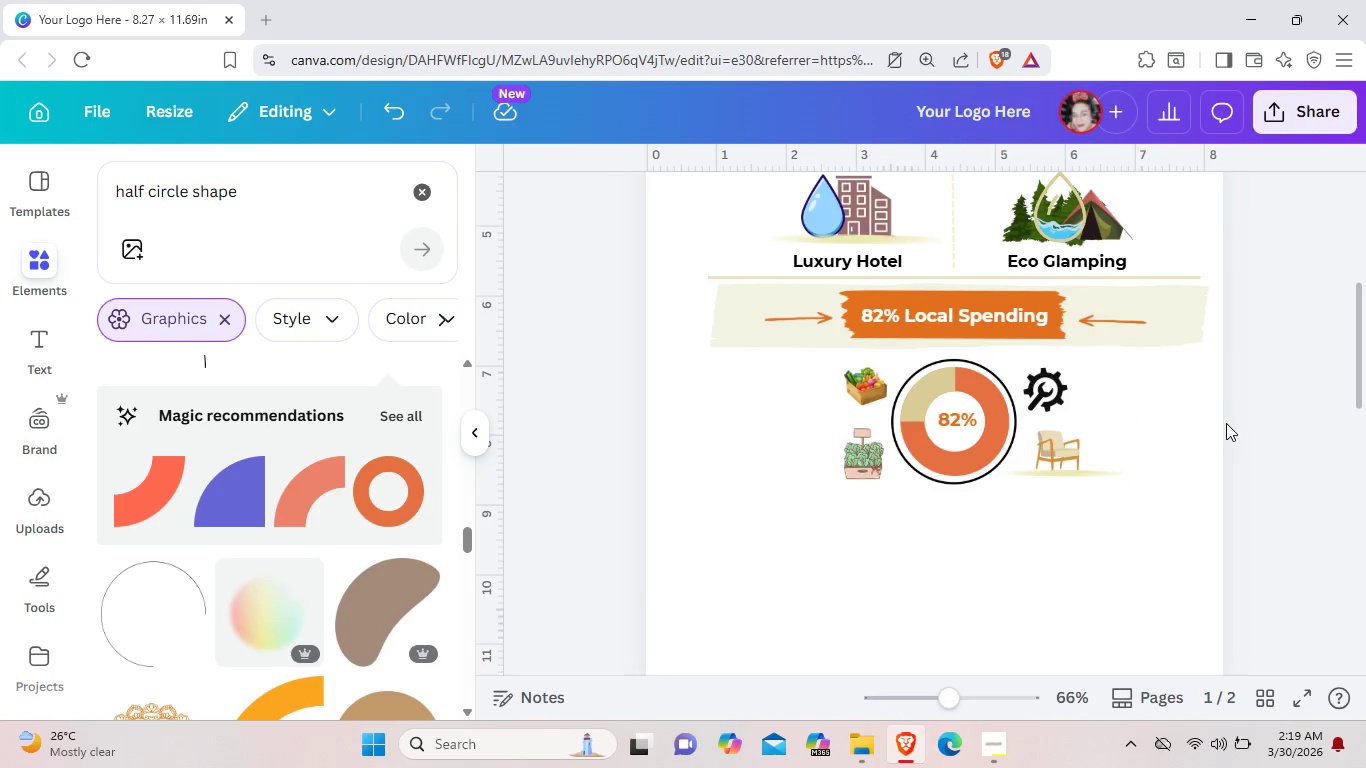 
scroll: coordinate [1226, 423], scroll_direction: down, amount: 2.0
 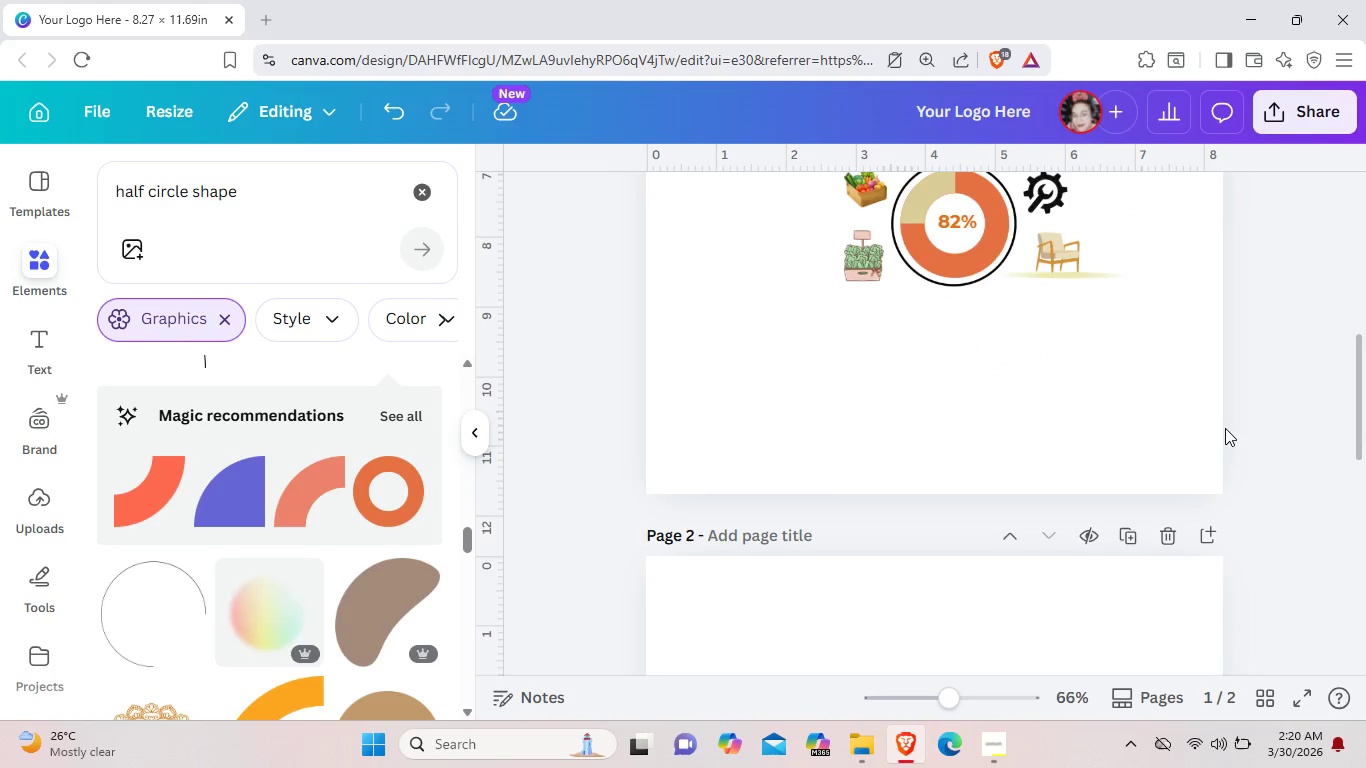 
scroll: coordinate [1263, 320], scroll_direction: up, amount: 2.0
 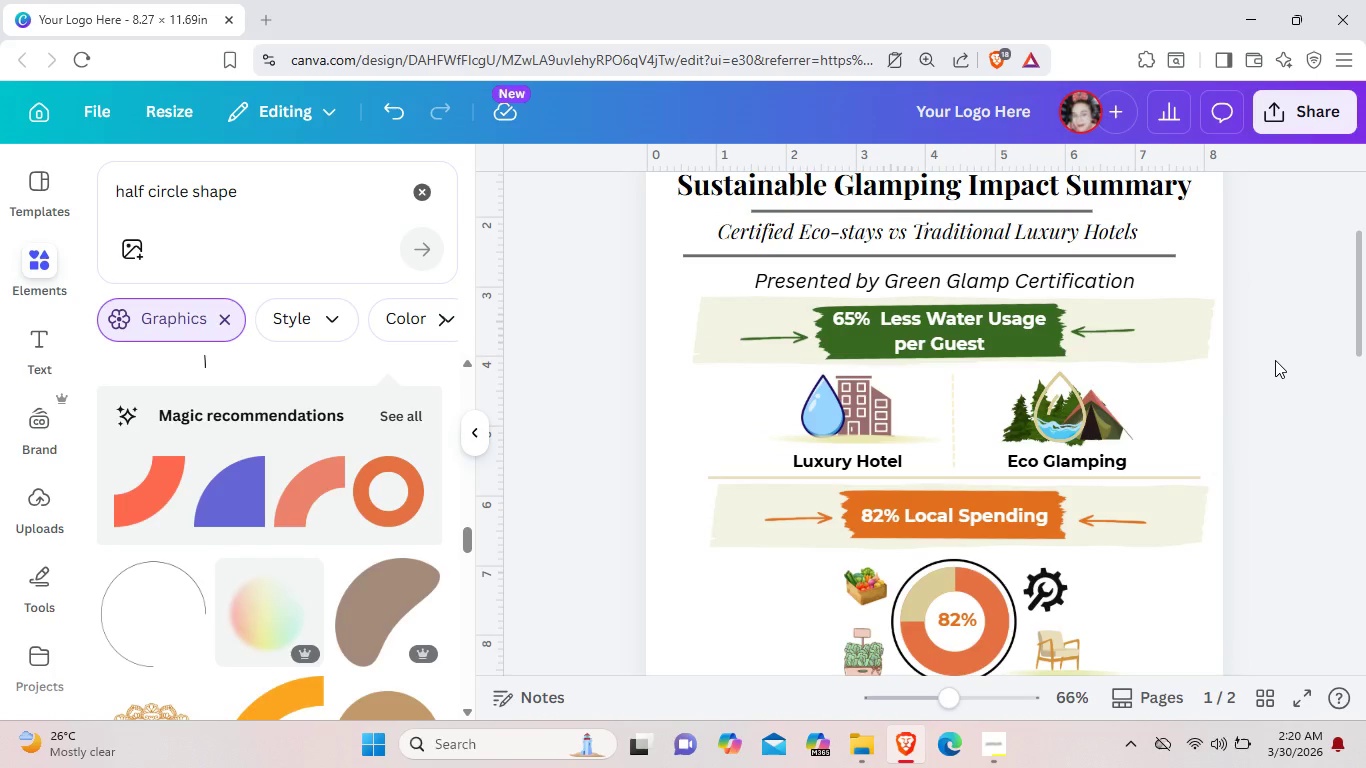 
left_click_drag(start_coordinate=[1275, 360], to_coordinate=[1048, 318])
 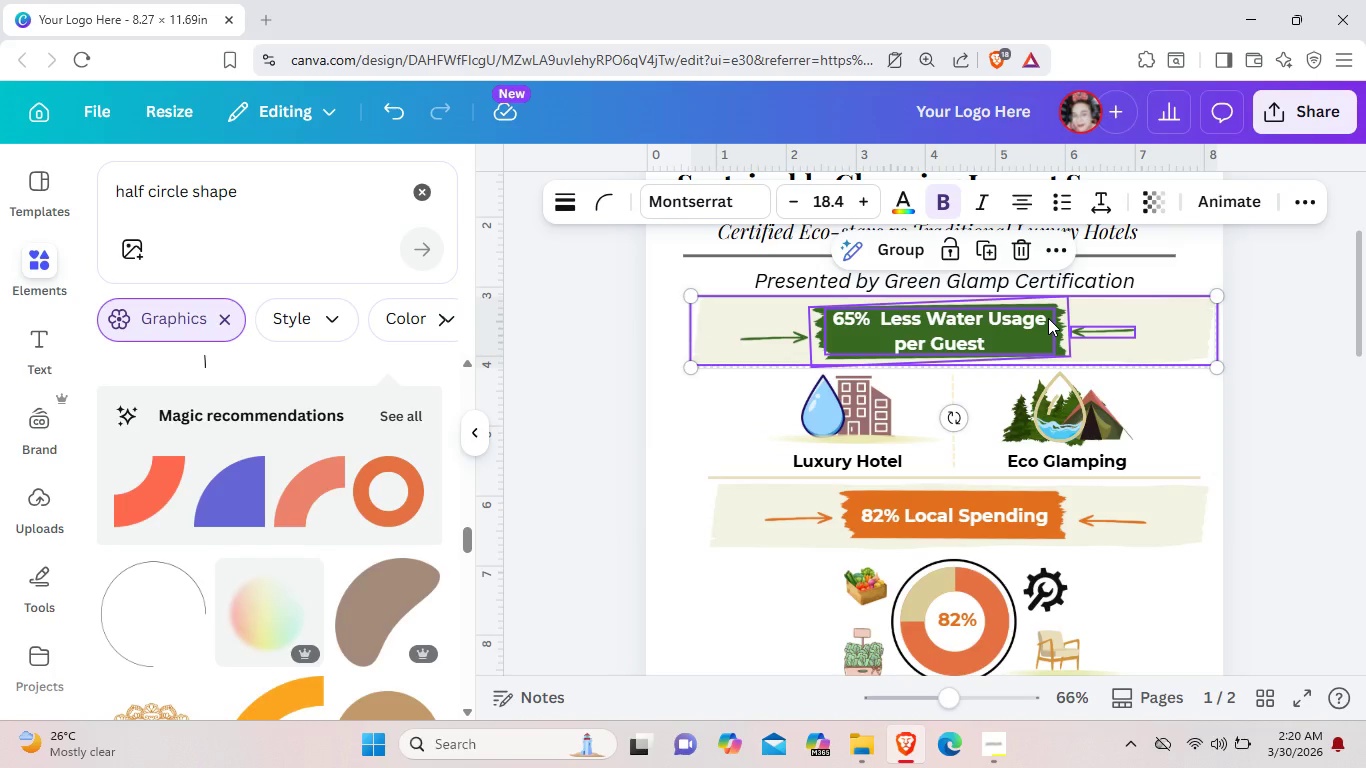 
key(Control+C)
 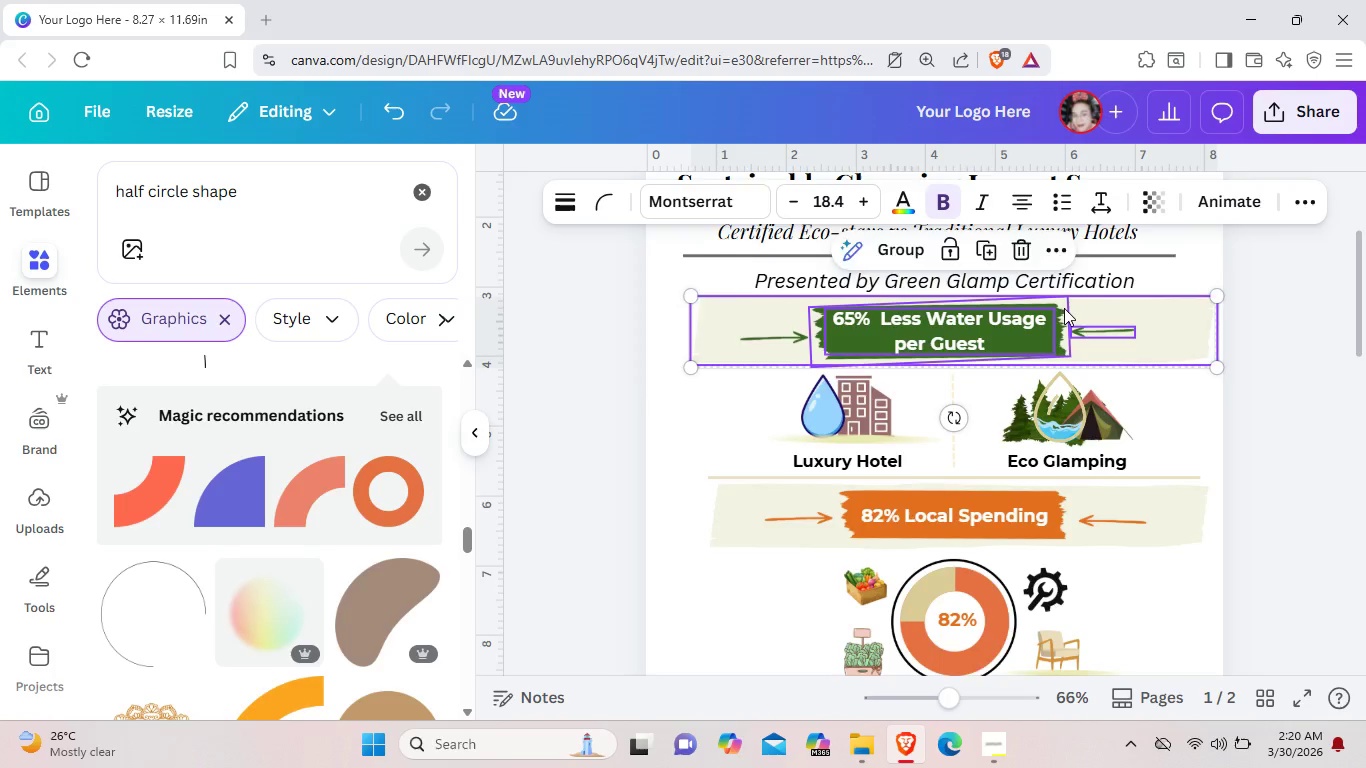 
scroll: coordinate [1064, 308], scroll_direction: down, amount: 2.0
 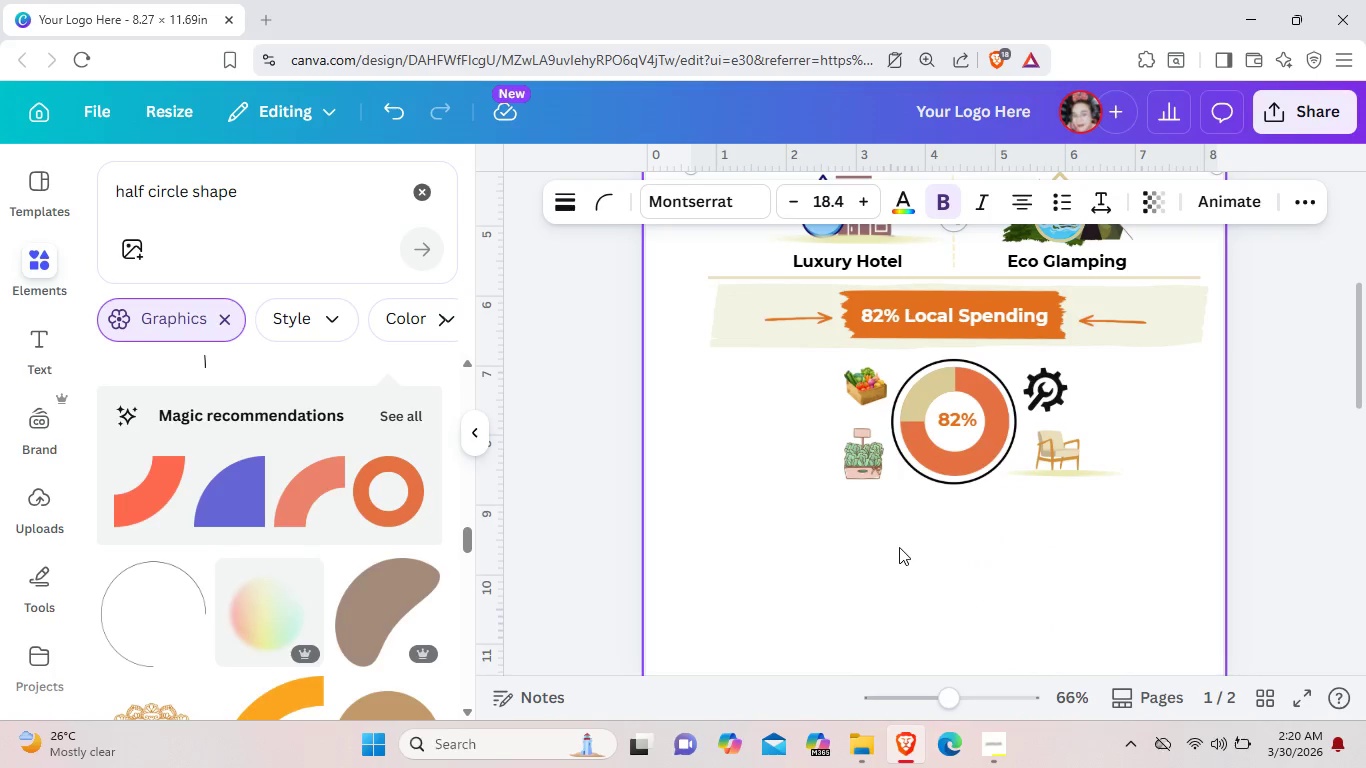 
key(Control+V)
 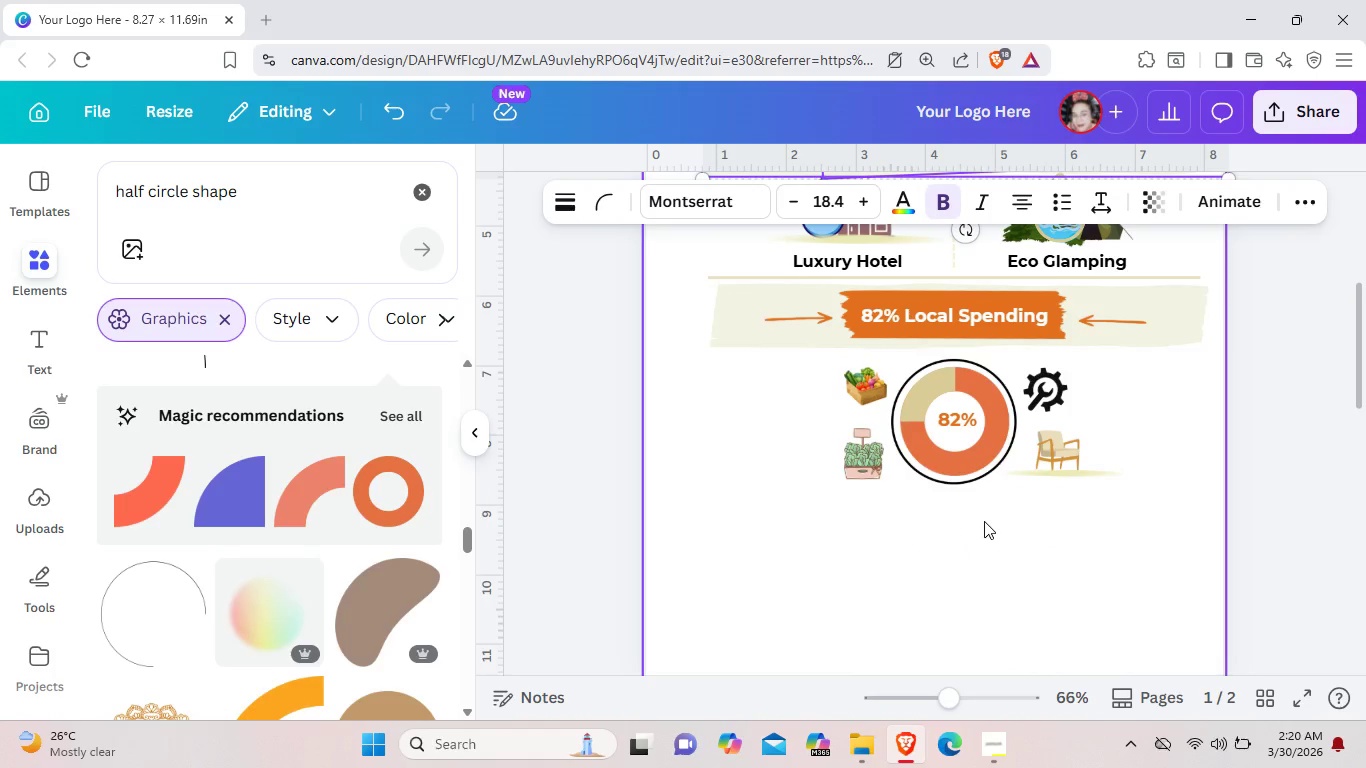 
scroll: coordinate [984, 520], scroll_direction: up, amount: 1.0
 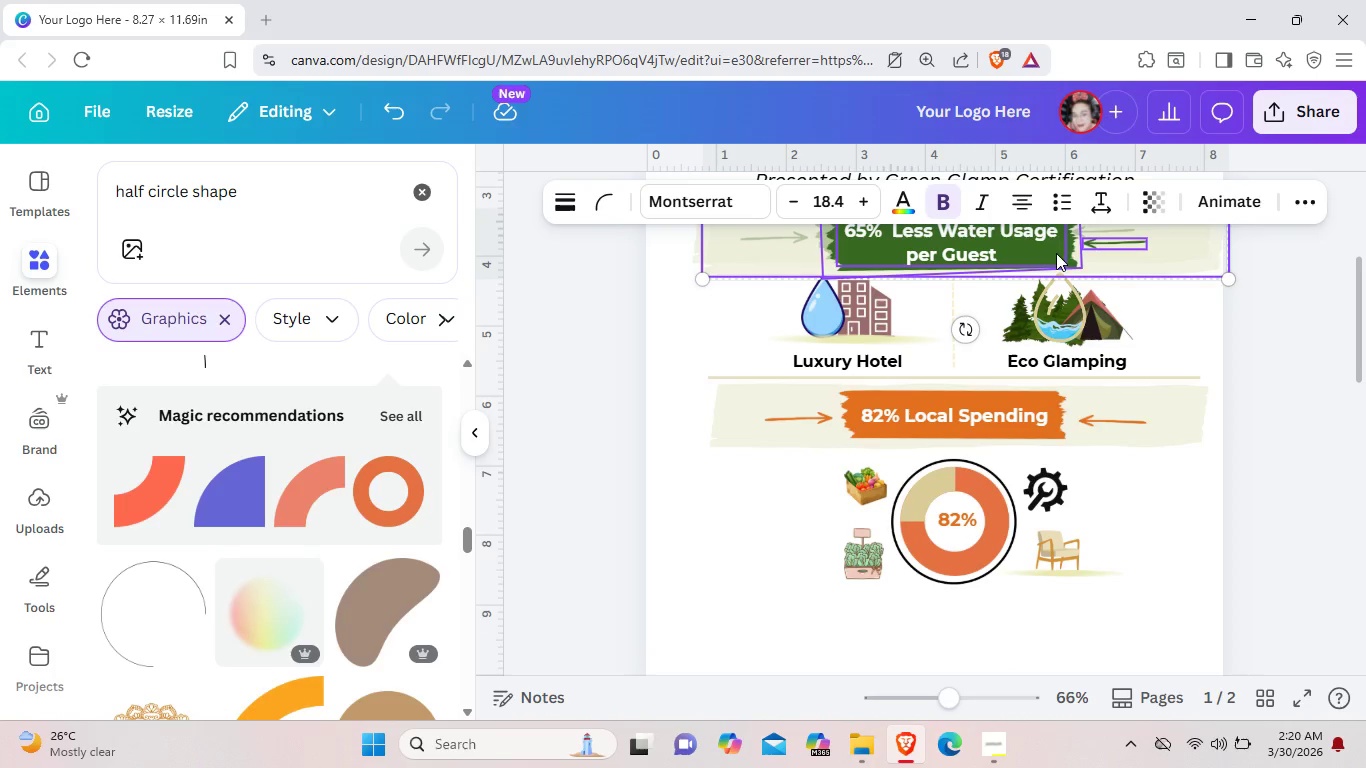 
left_click_drag(start_coordinate=[1047, 239], to_coordinate=[1020, 625])
 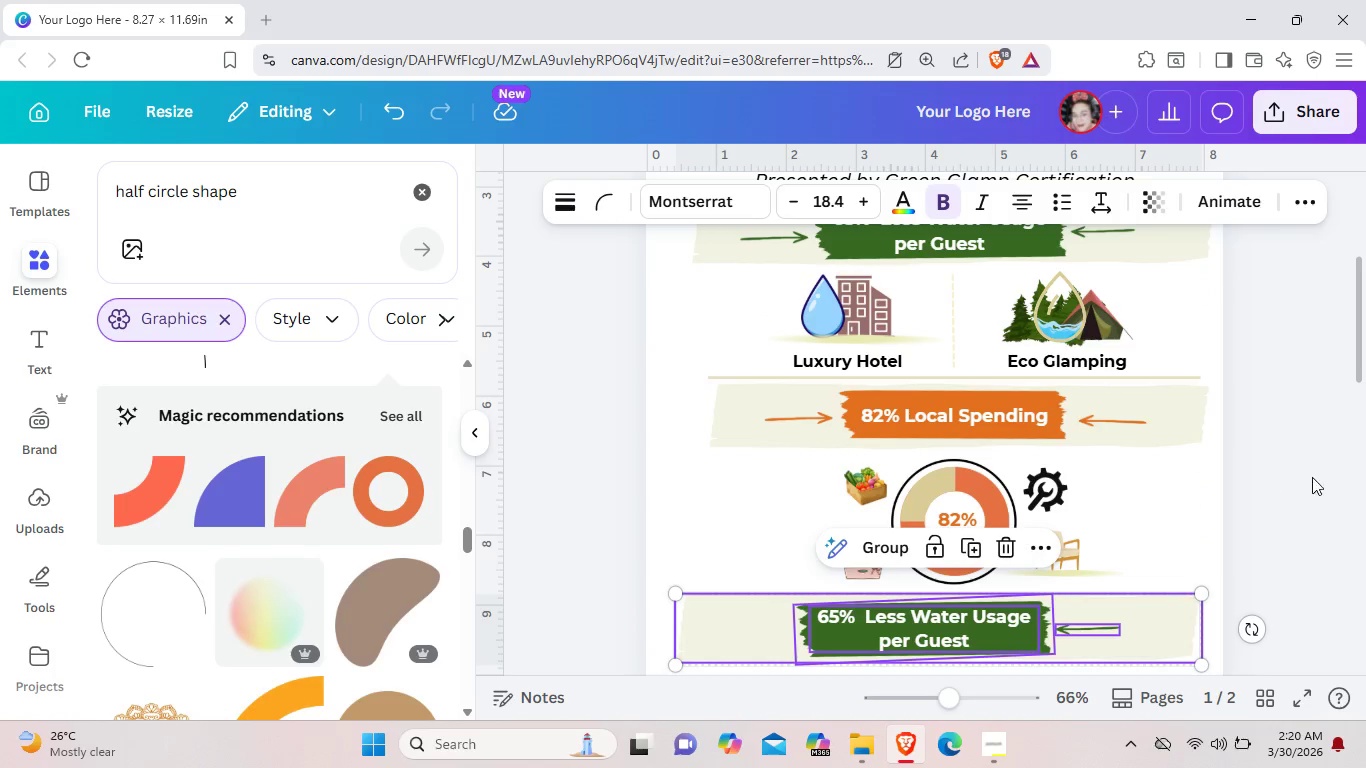 
left_click([1336, 476])
 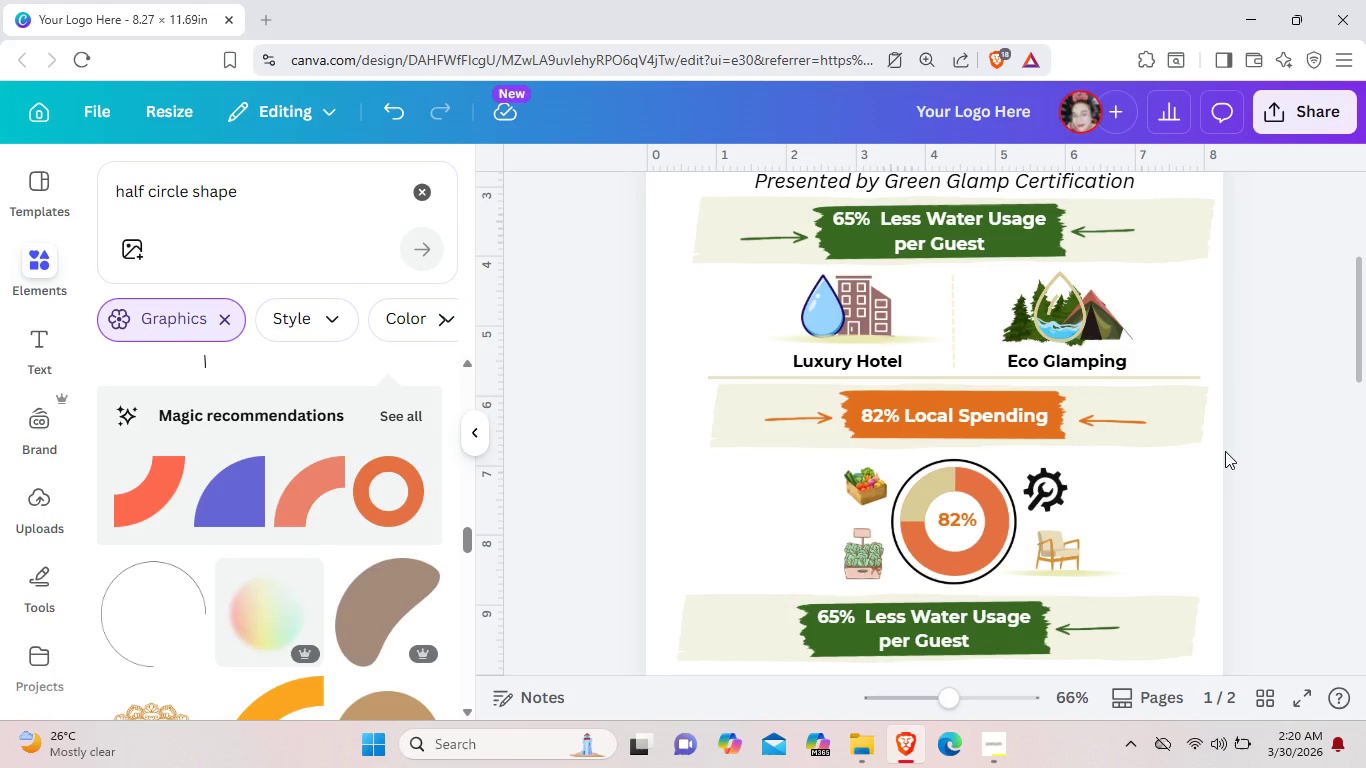 
wait(20.34)
 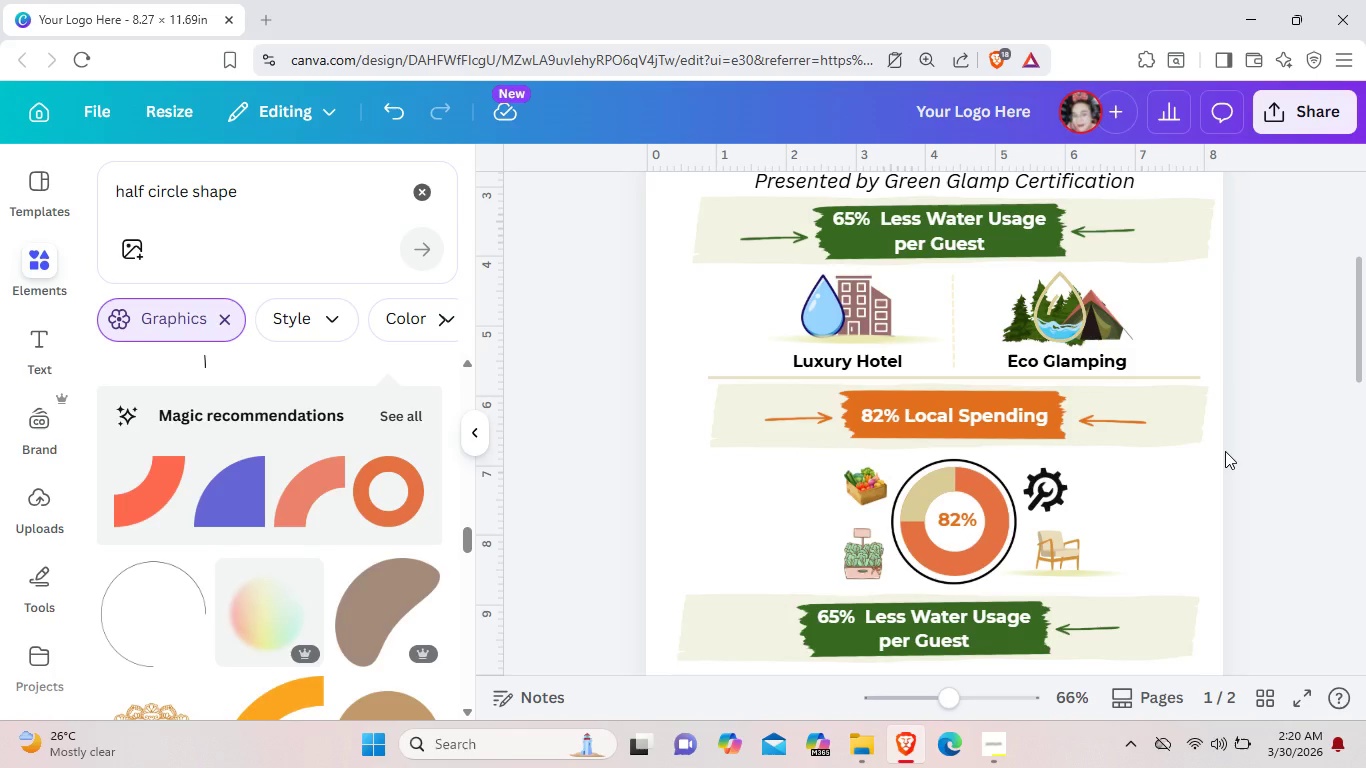 
scroll: coordinate [1250, 420], scroll_direction: down, amount: 3.0
 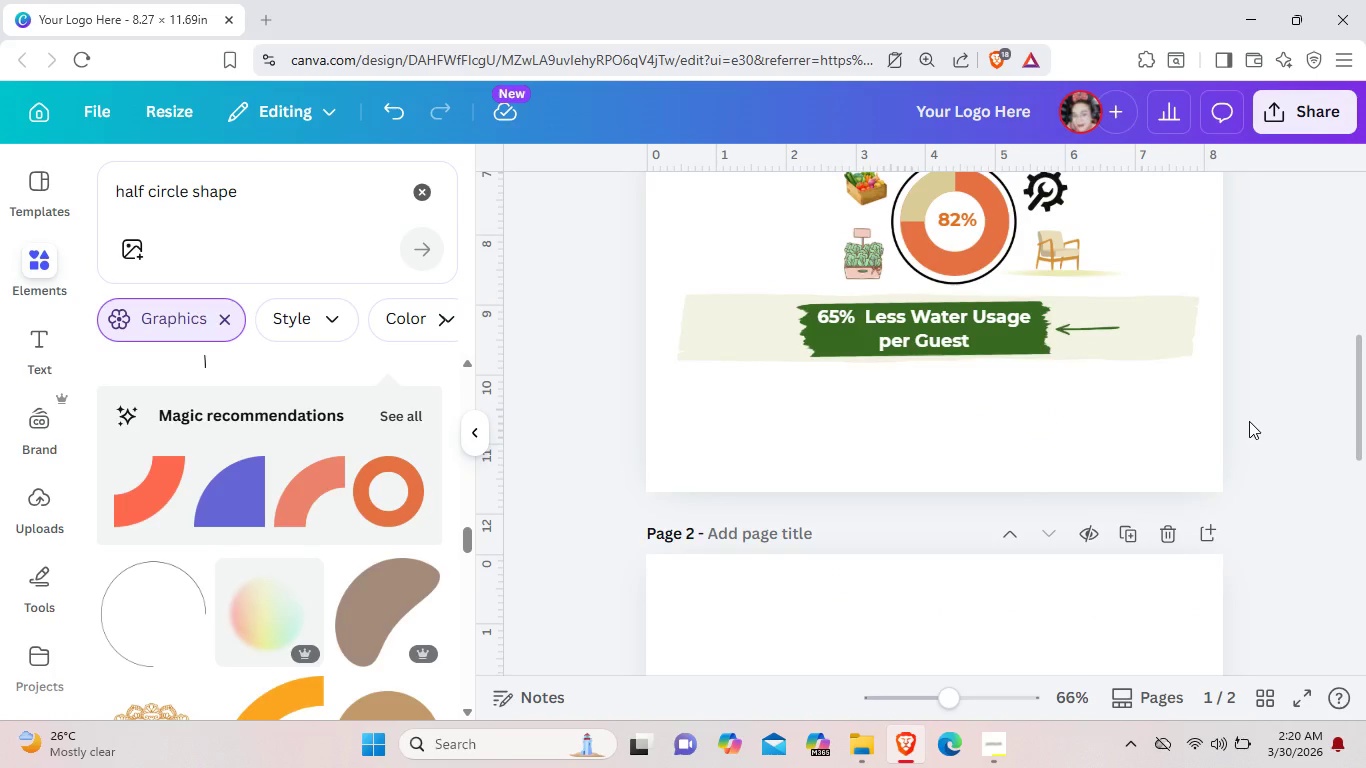 
scroll: coordinate [1249, 421], scroll_direction: up, amount: 1.0
 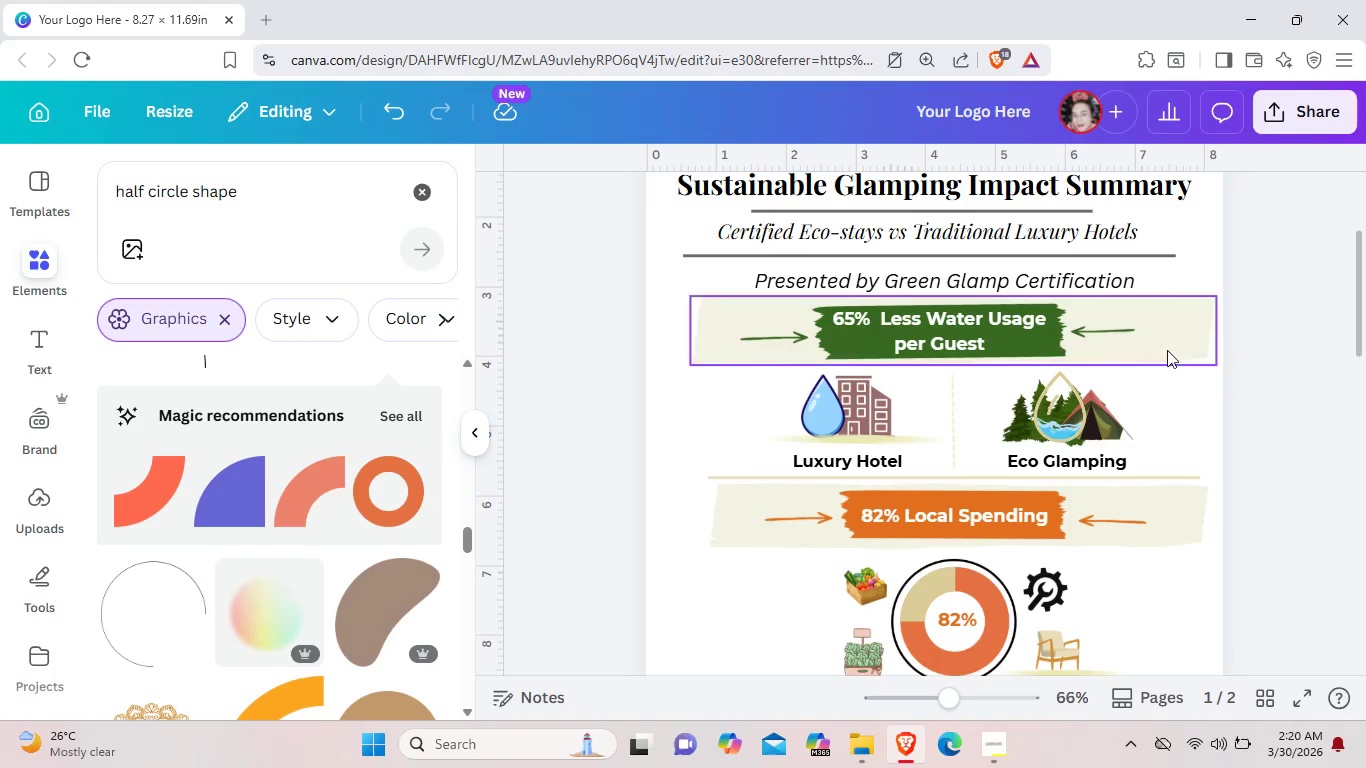 
left_click([1095, 281])
 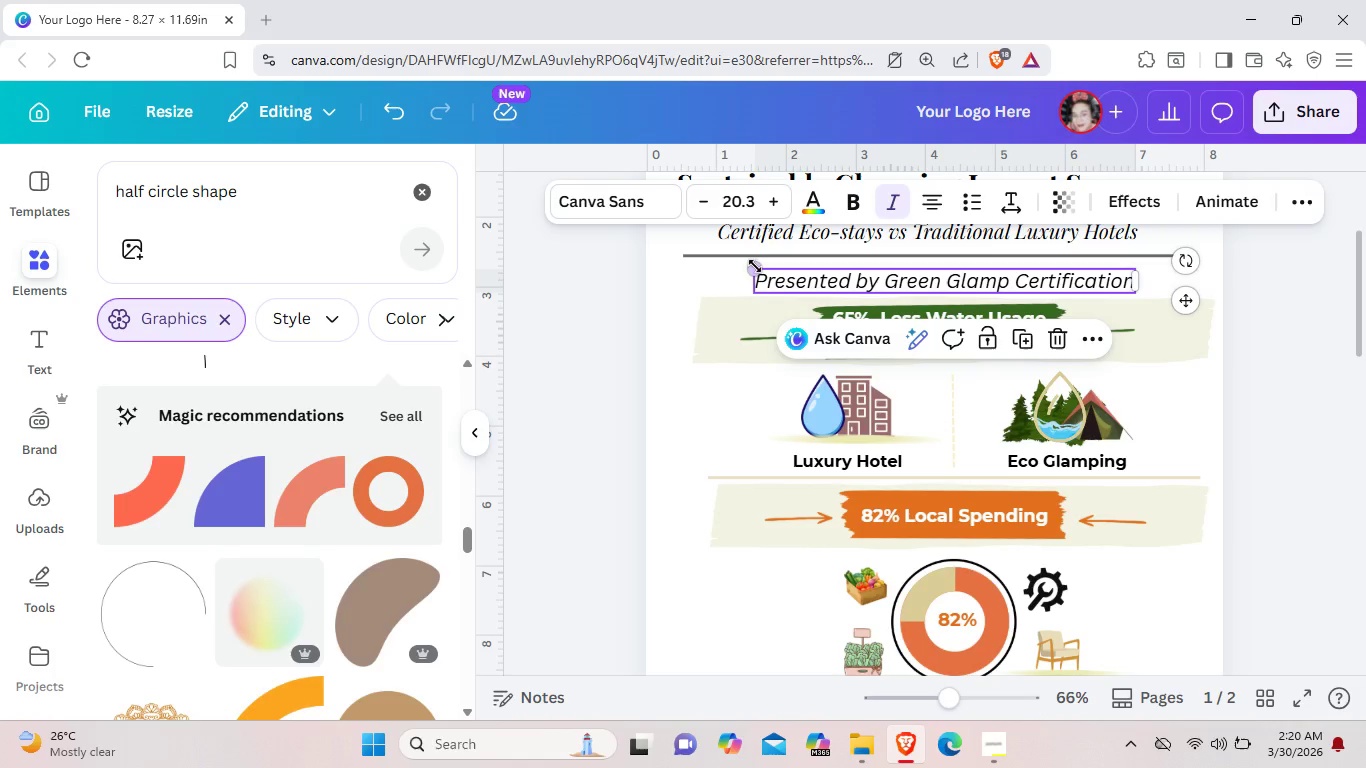 
left_click_drag(start_coordinate=[755, 266], to_coordinate=[855, 273])
 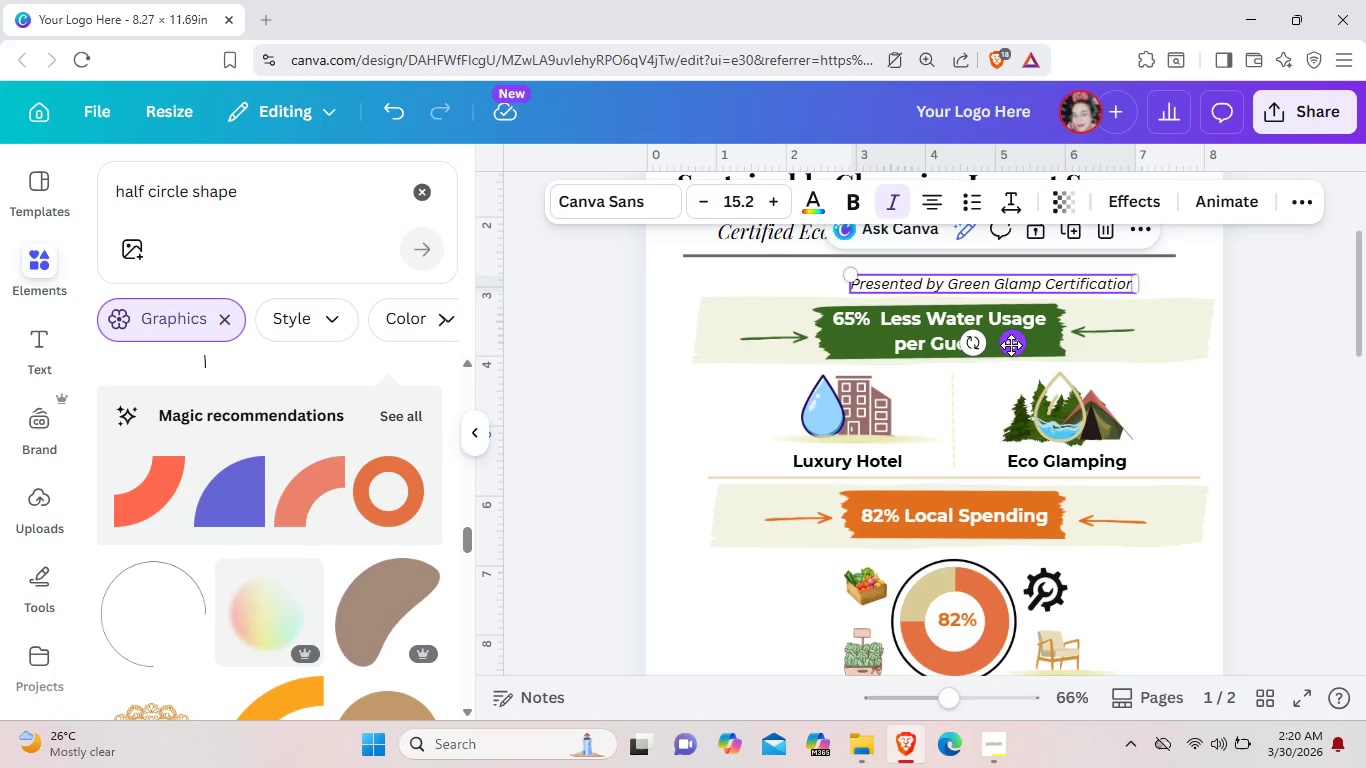 
left_click_drag(start_coordinate=[1013, 346], to_coordinate=[963, 332])
 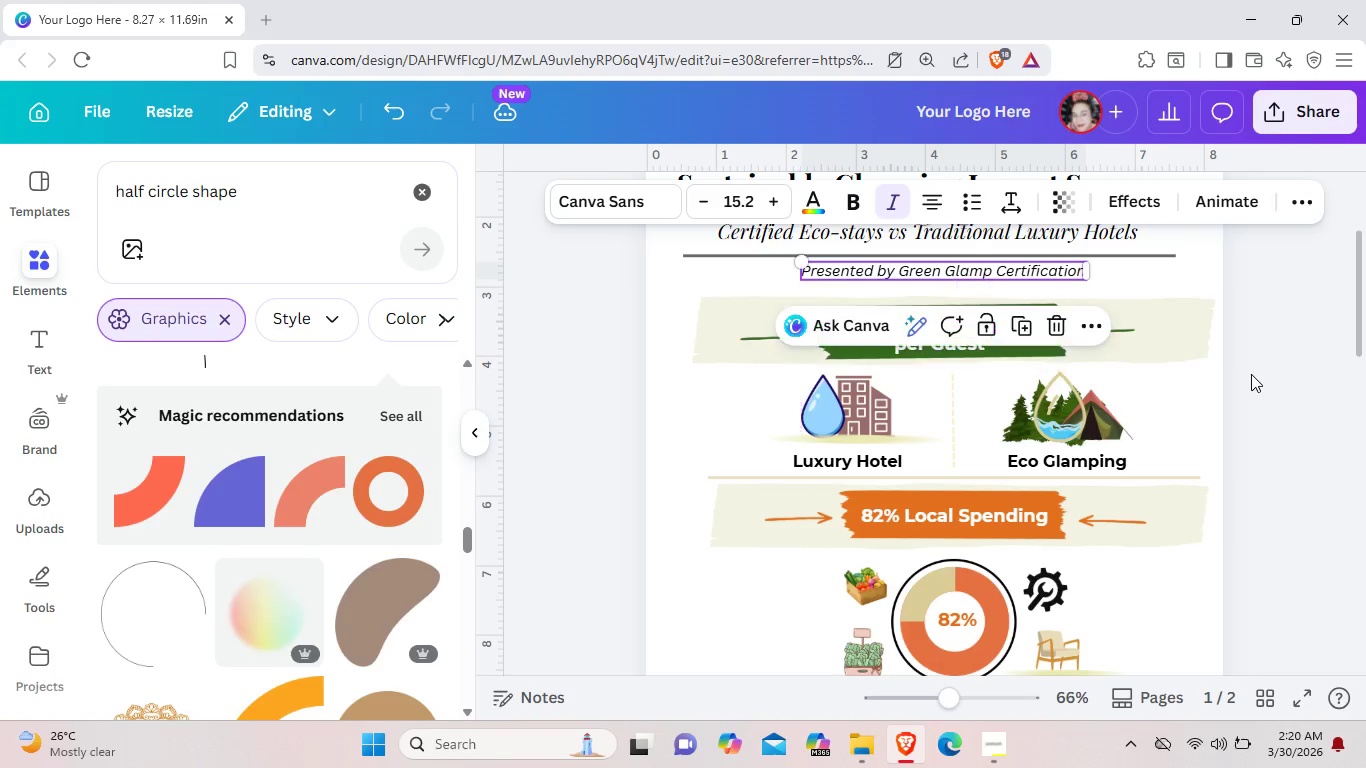 
left_click([1251, 374])
 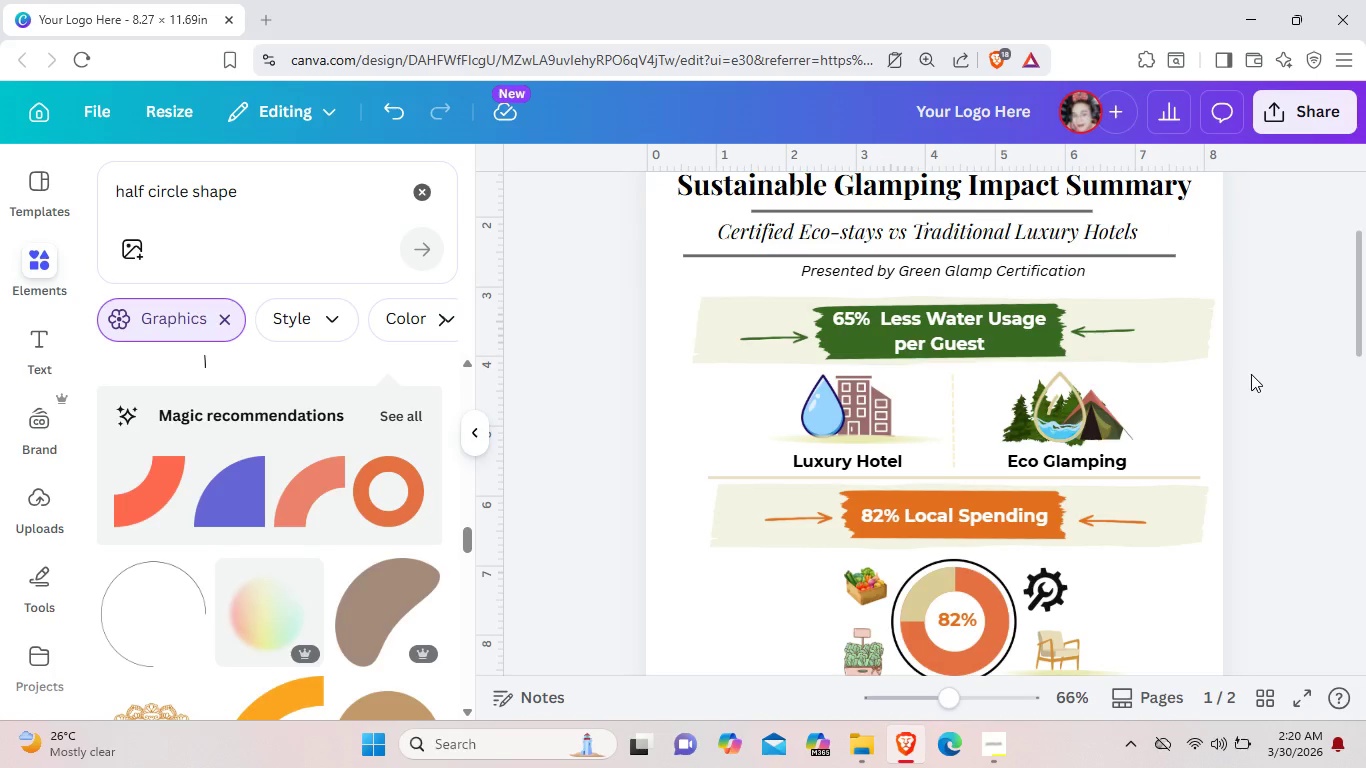 
scroll: coordinate [1251, 374], scroll_direction: down, amount: 3.0
 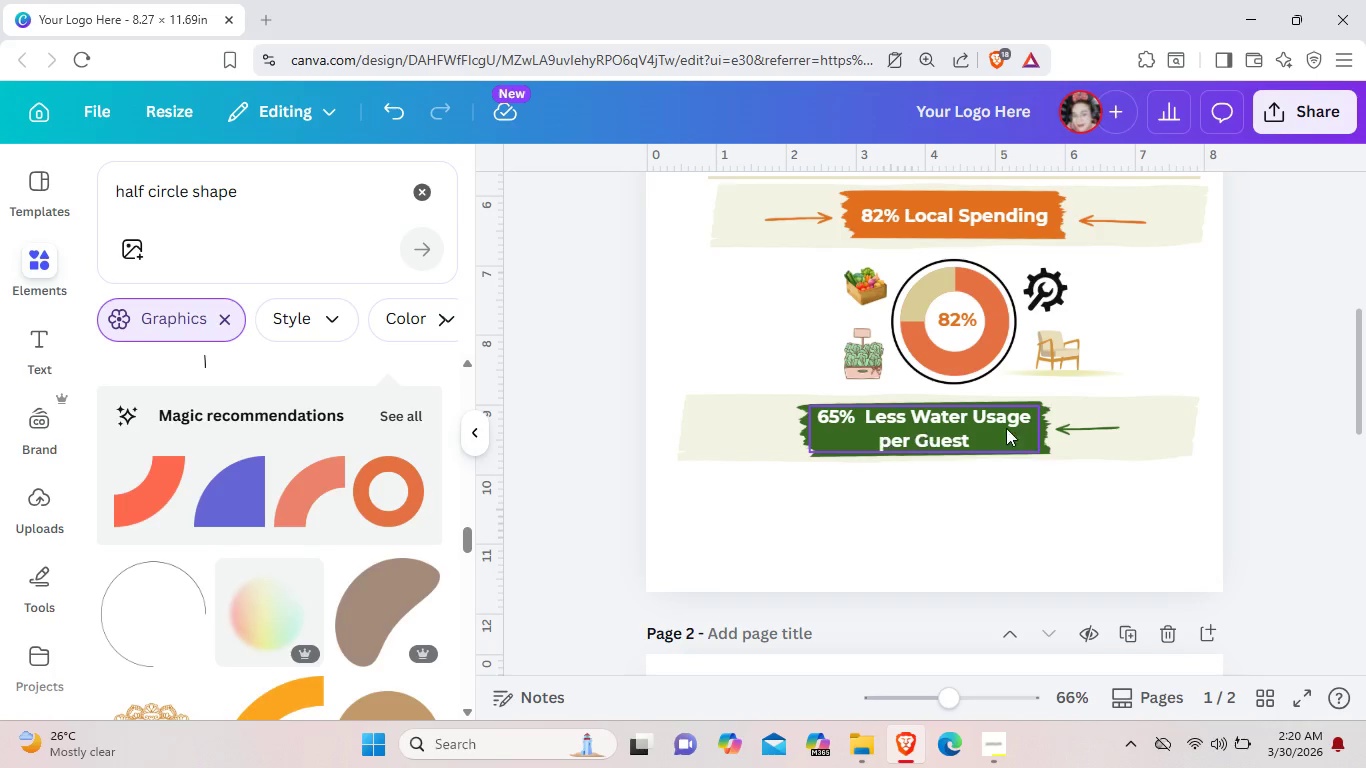 
scroll: coordinate [802, 298], scroll_direction: up, amount: 3.0
 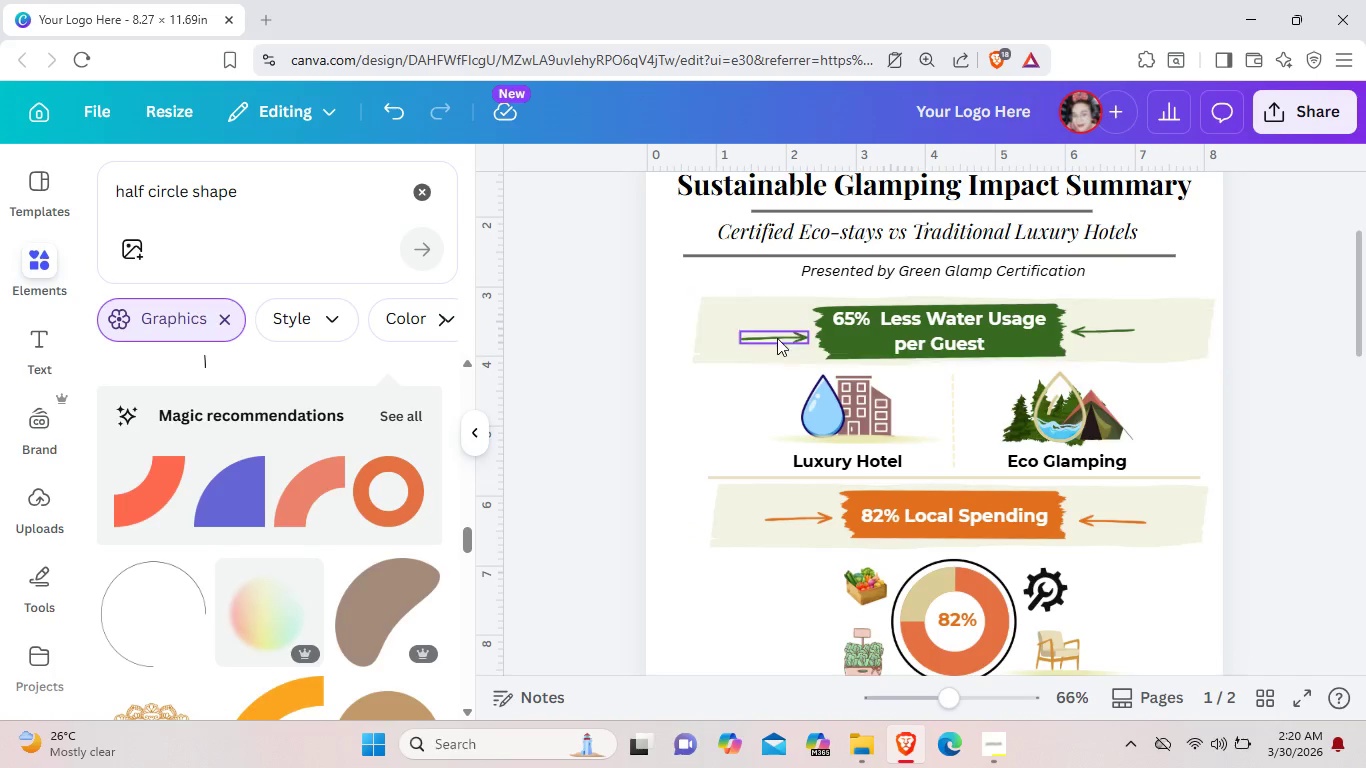 
left_click([777, 335])
 